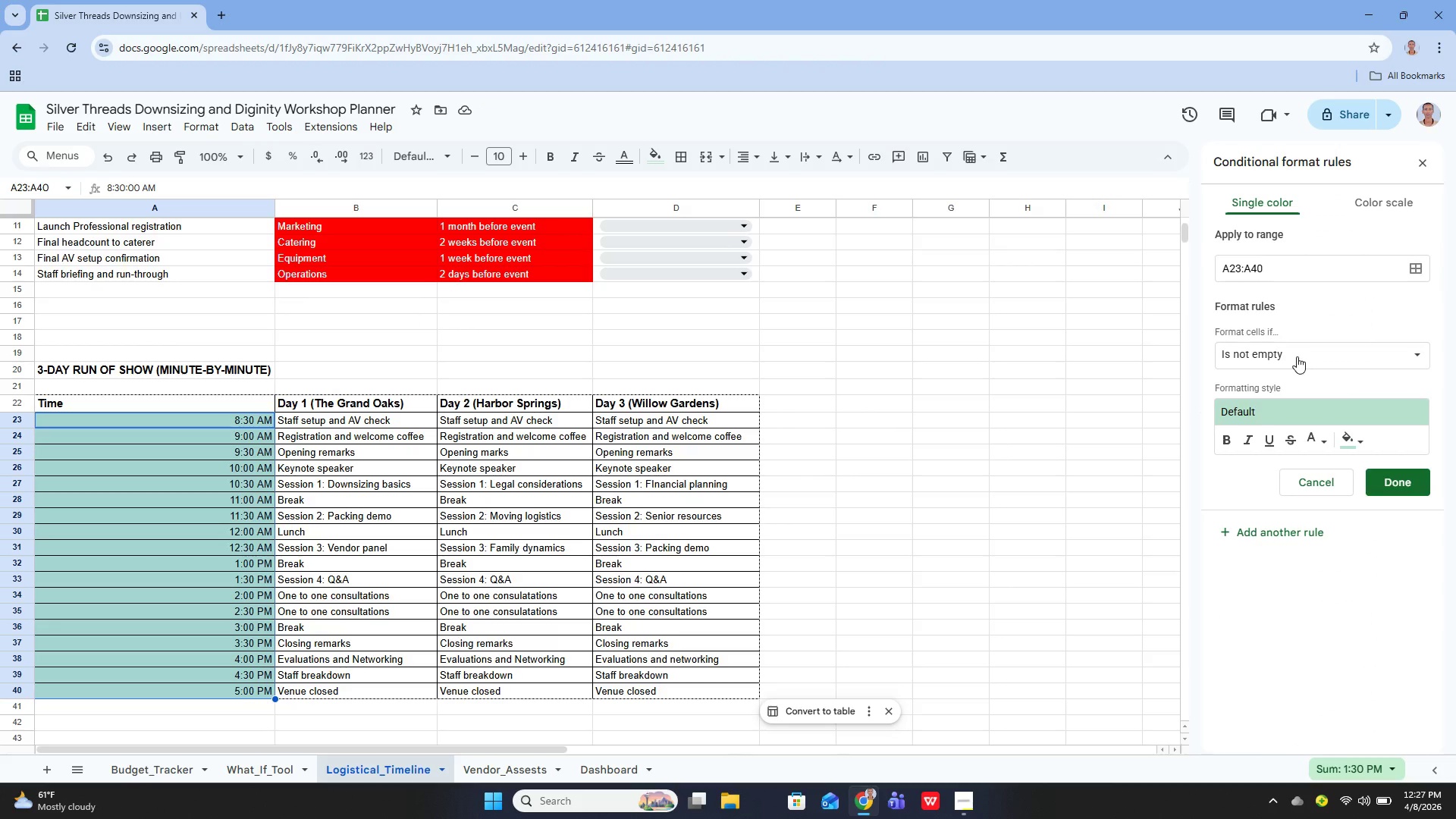 
wait(12.75)
 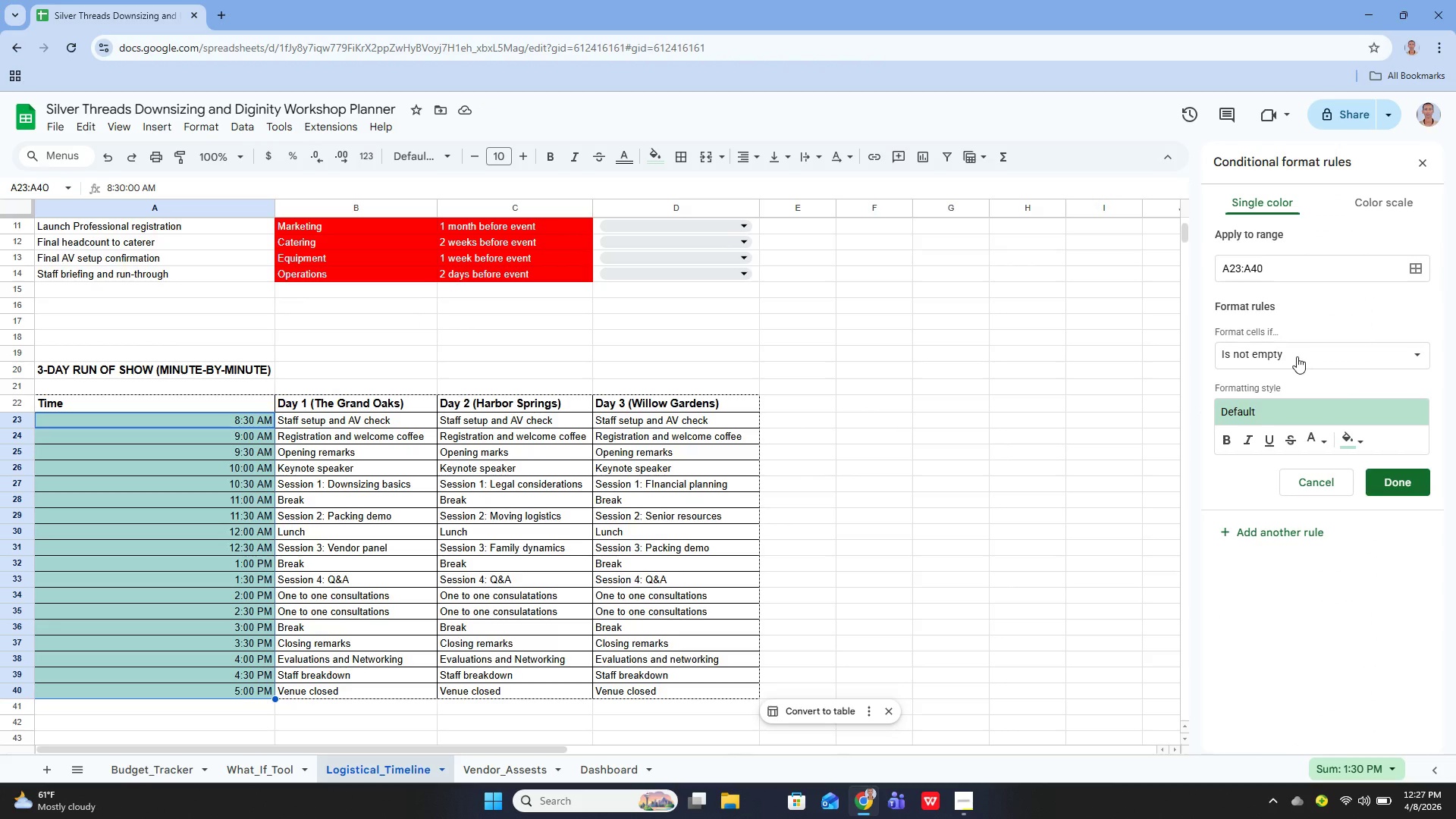 
left_click([1278, 360])
 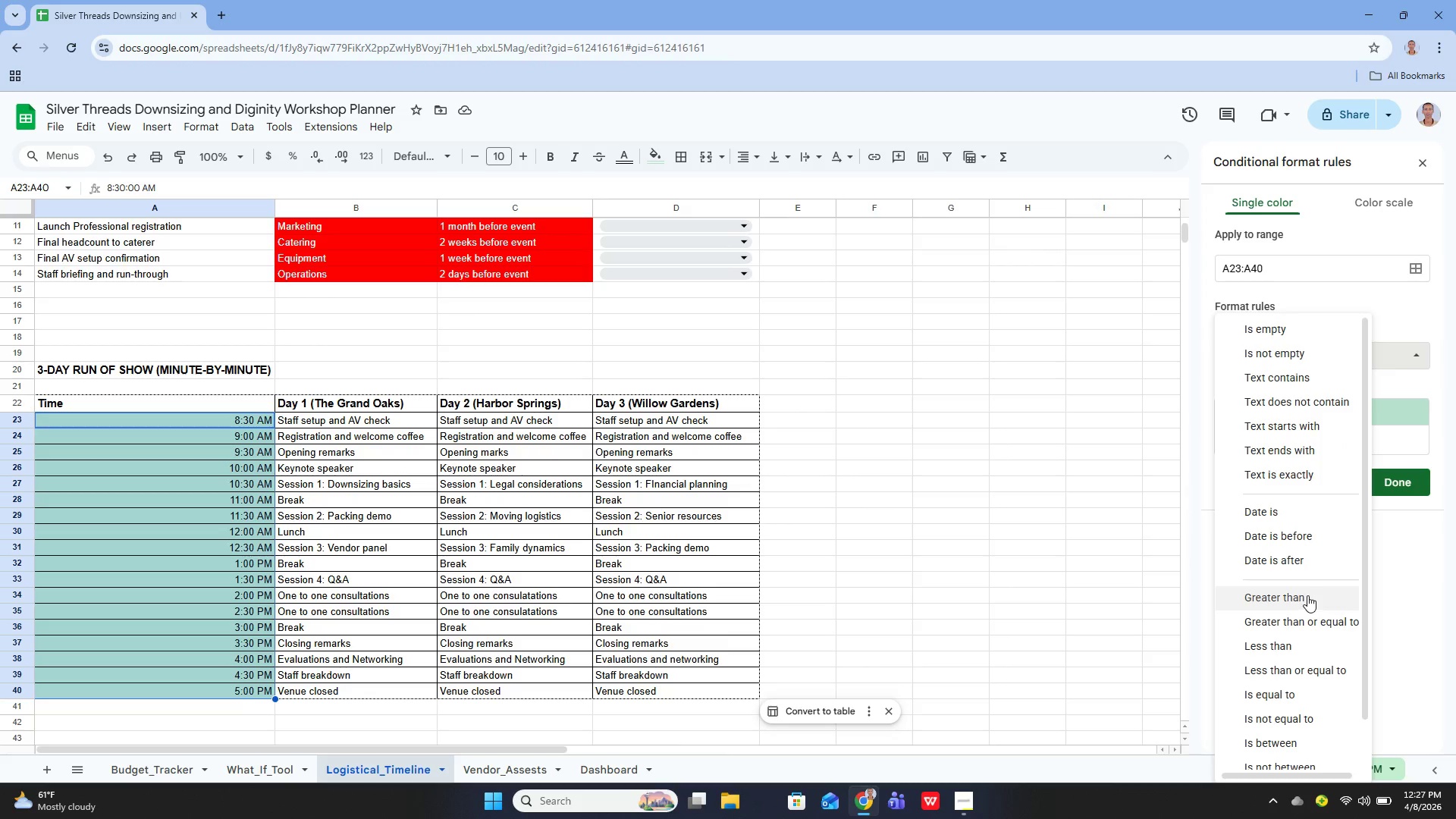 
scroll: coordinate [1308, 595], scroll_direction: down, amount: 6.0
 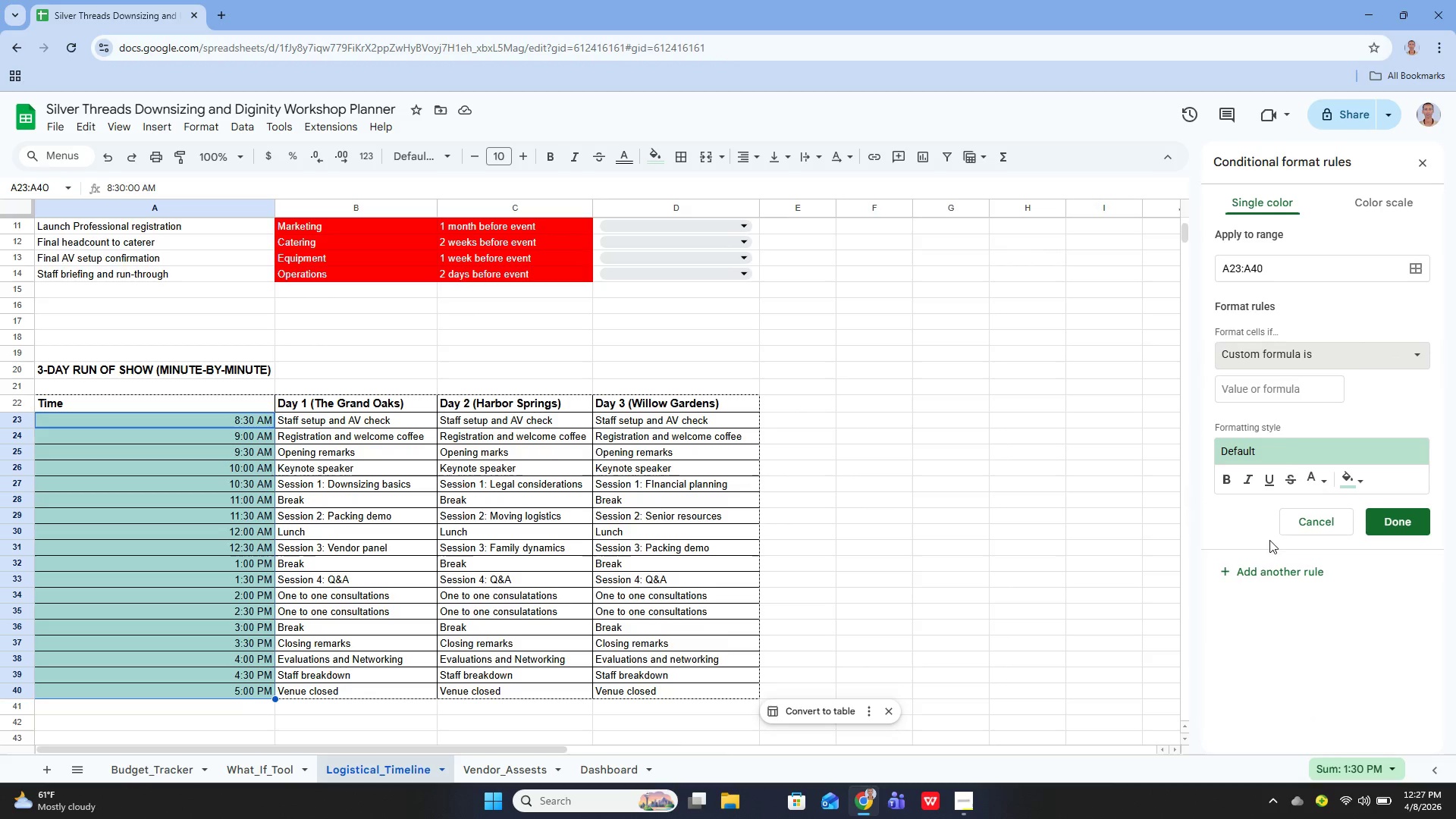 
left_click([1269, 389])
 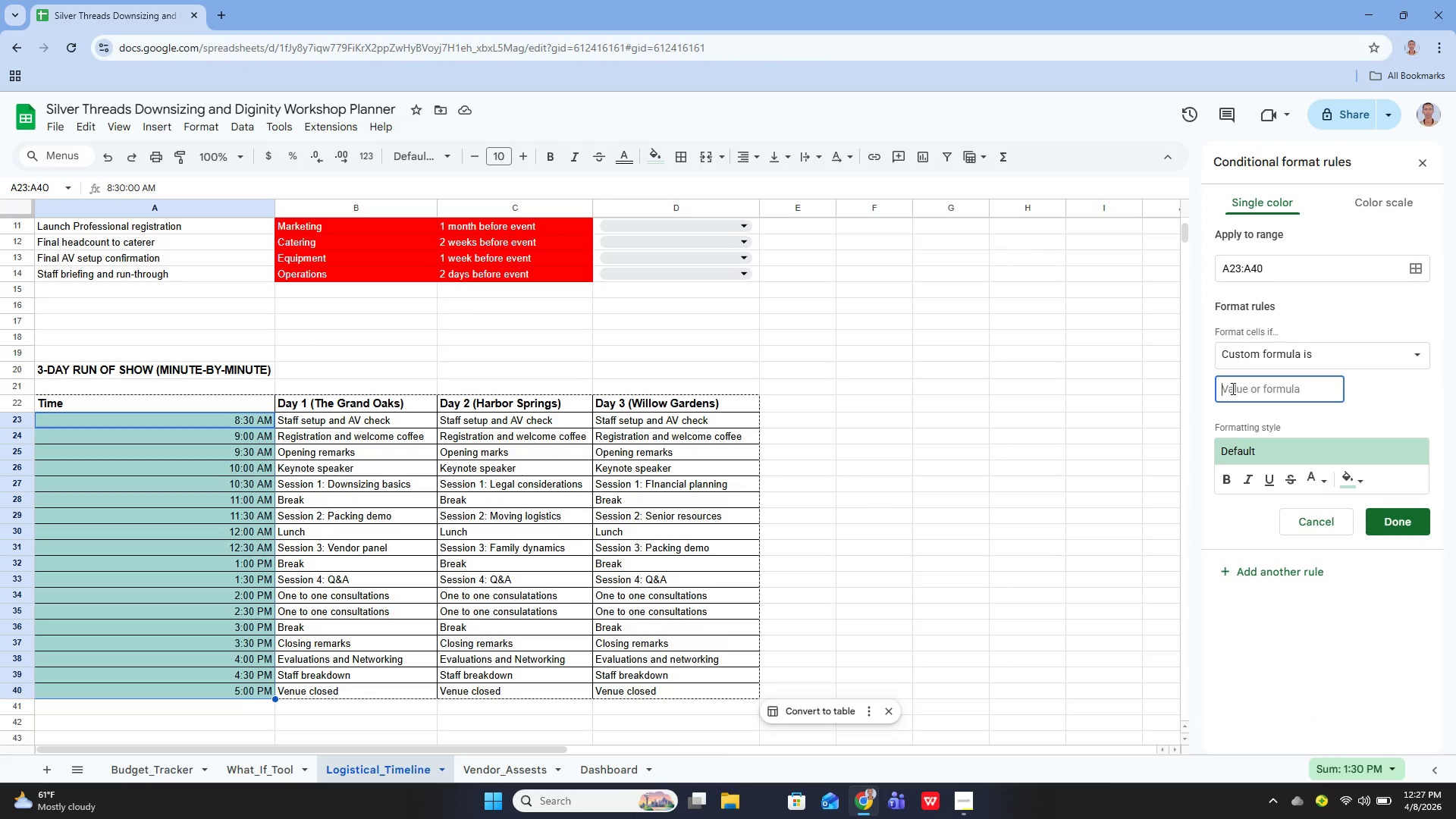 
type(=AND())
 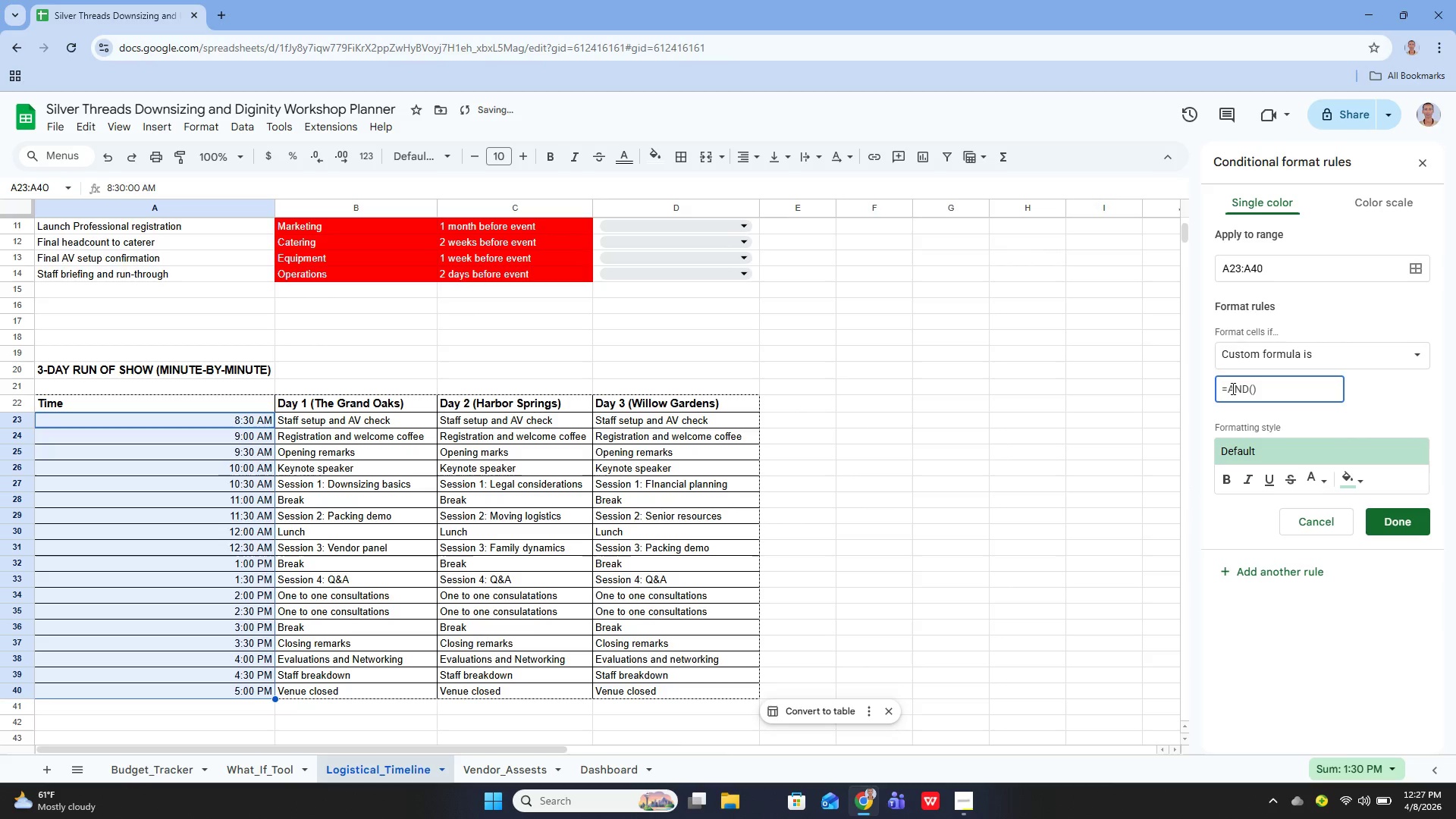 
key(ArrowLeft)
 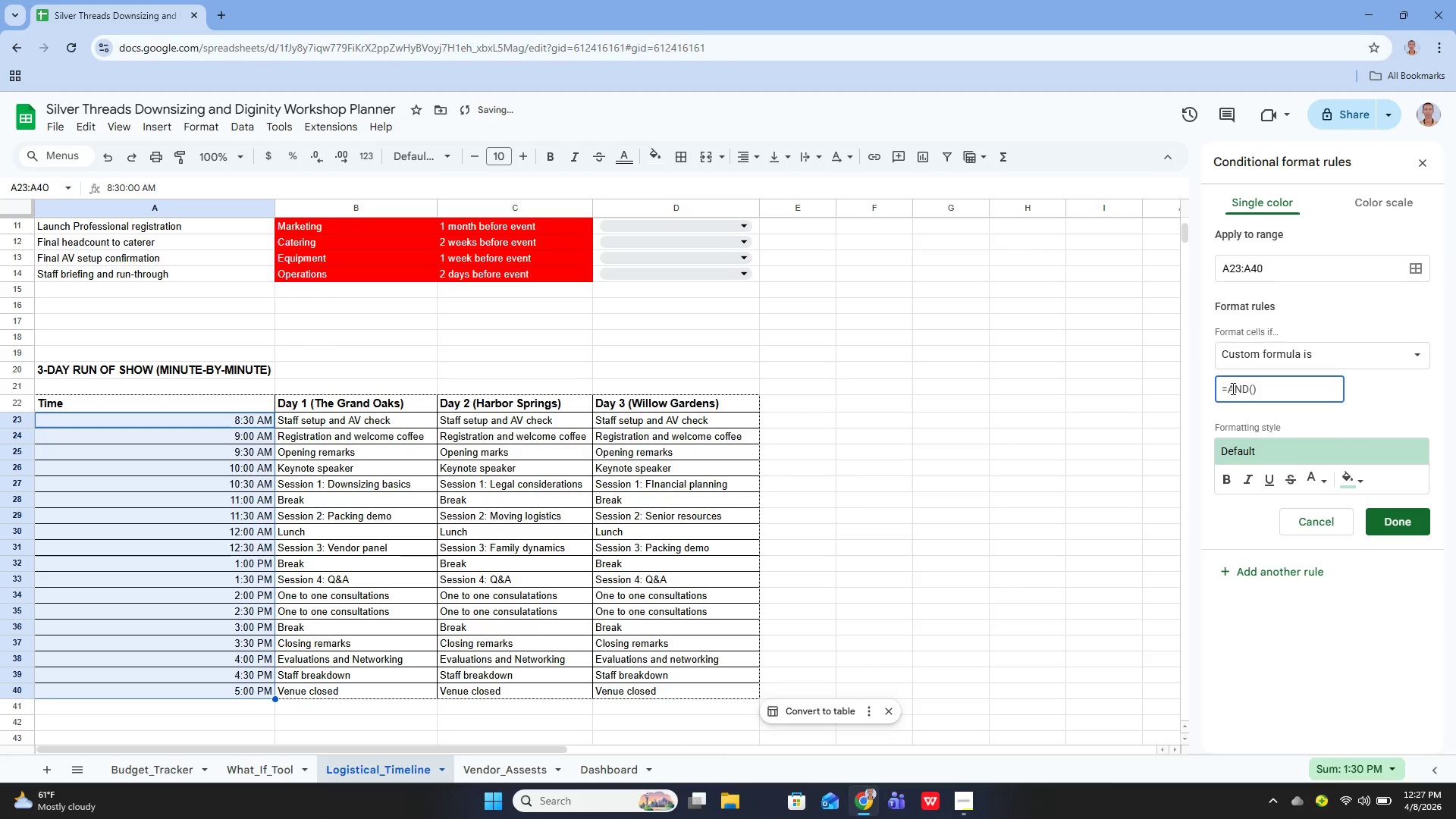 
type(A23<=NOW)
 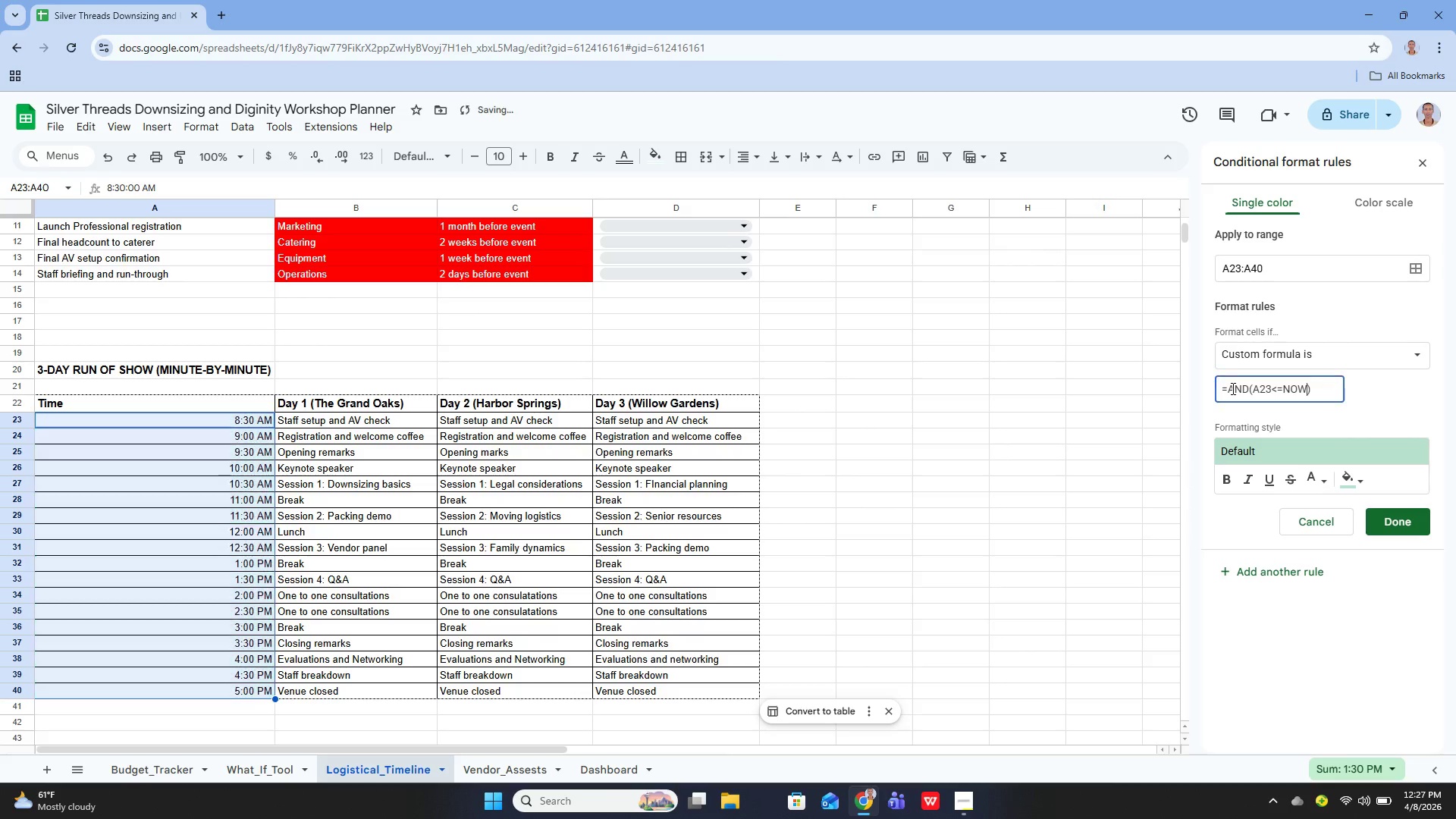 
type(())
 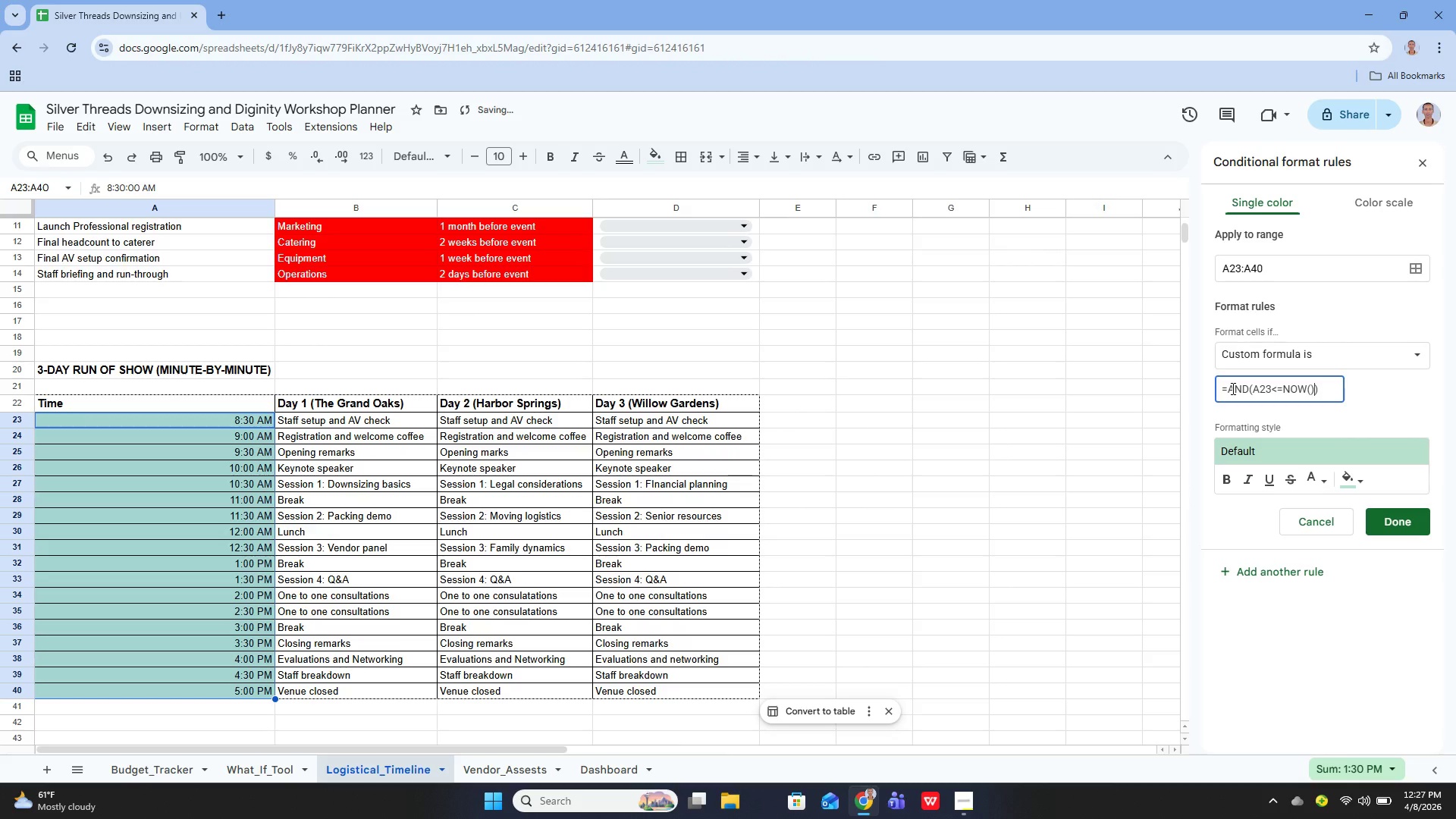 
type(, A23>=)
 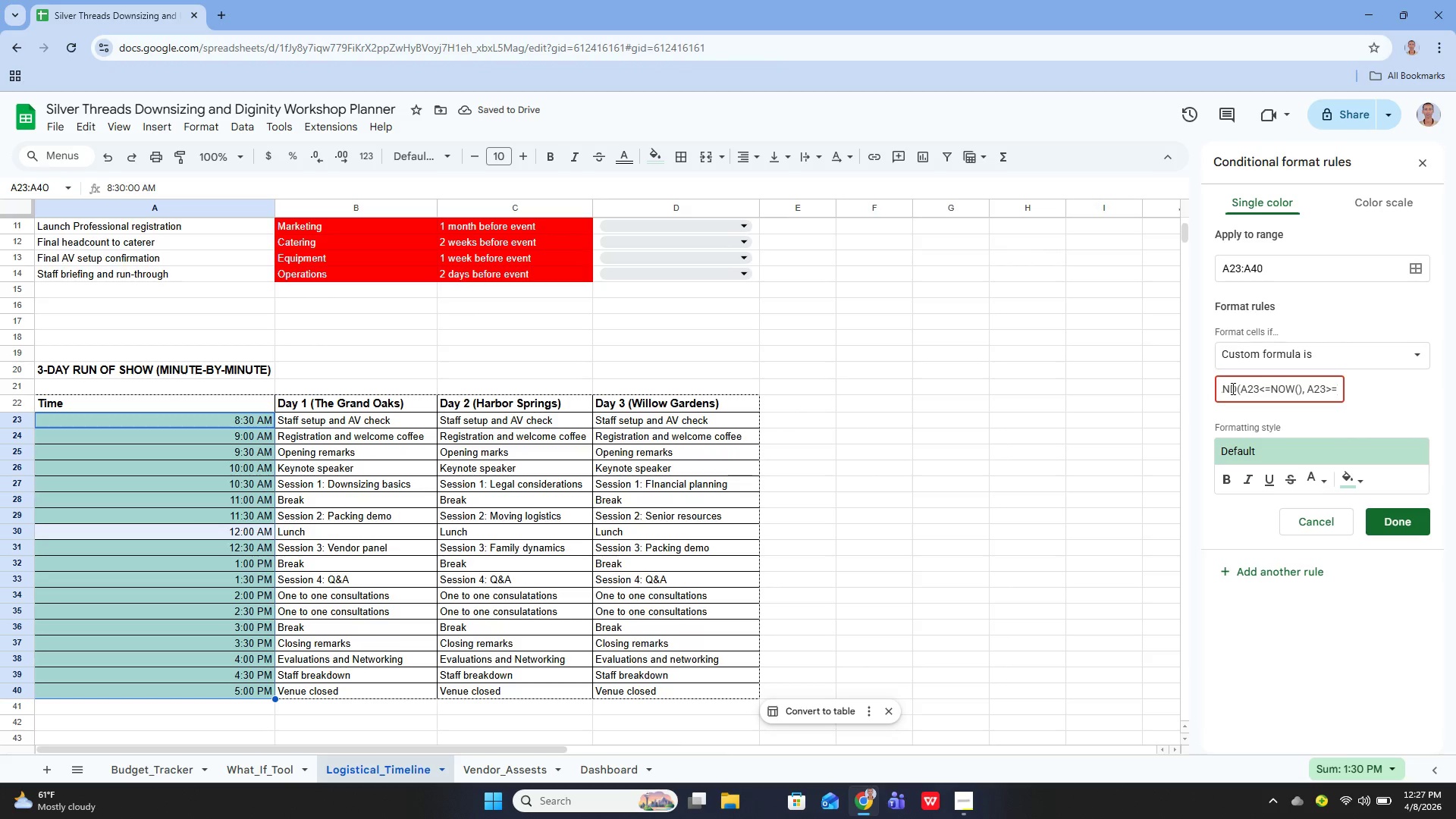 
type(NOW())
 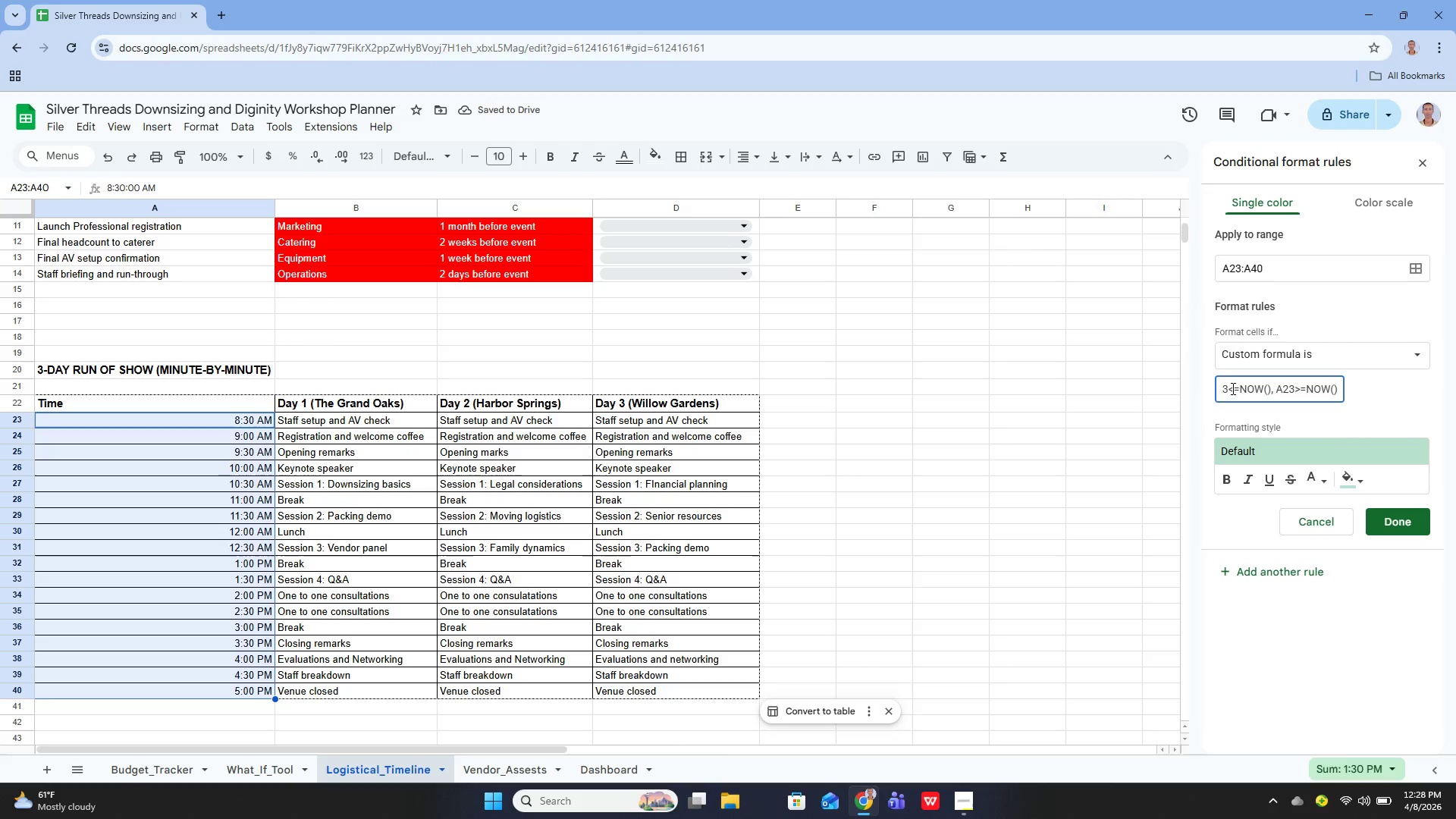 
key(Minus)
 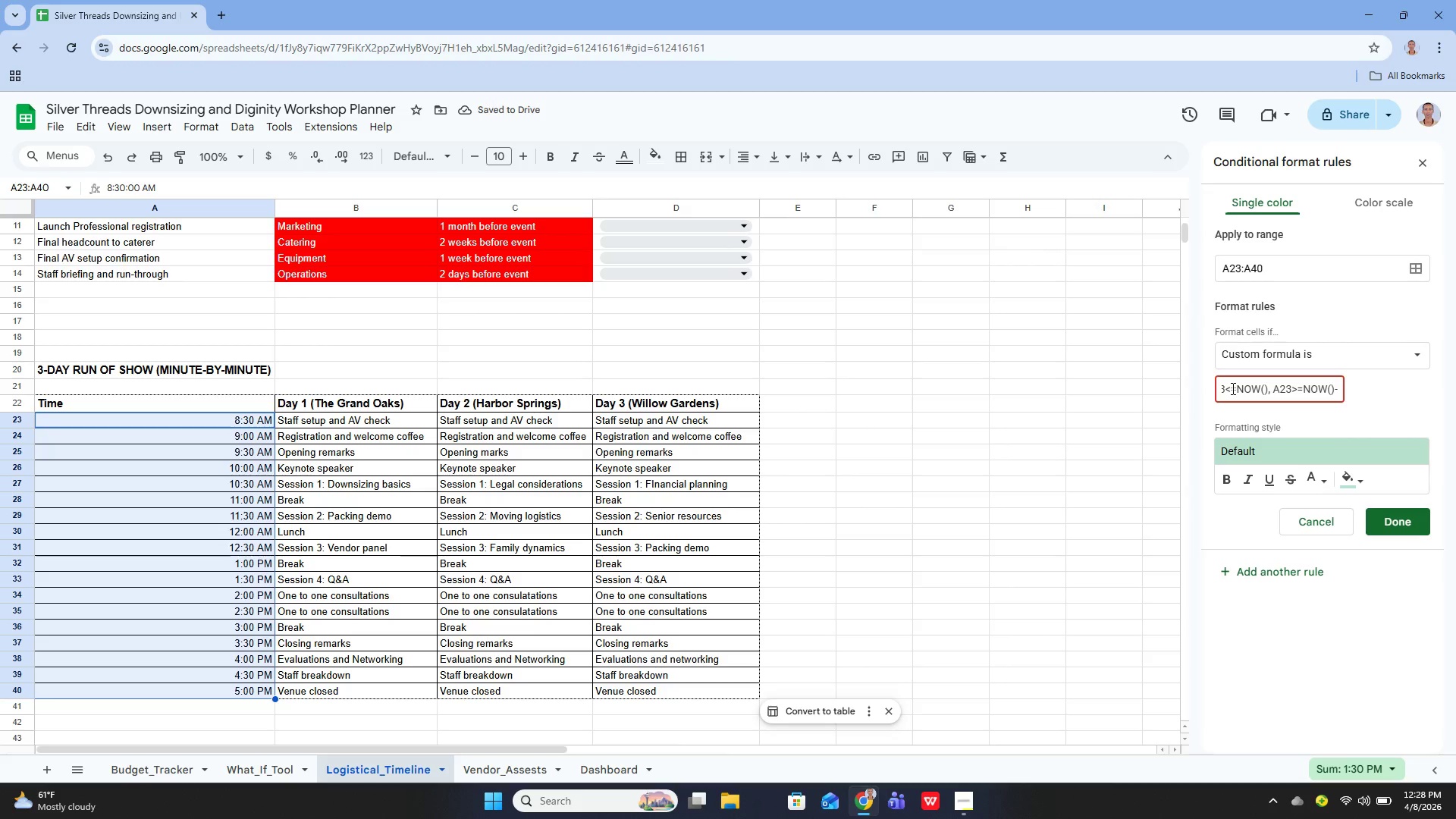 
key(0)
 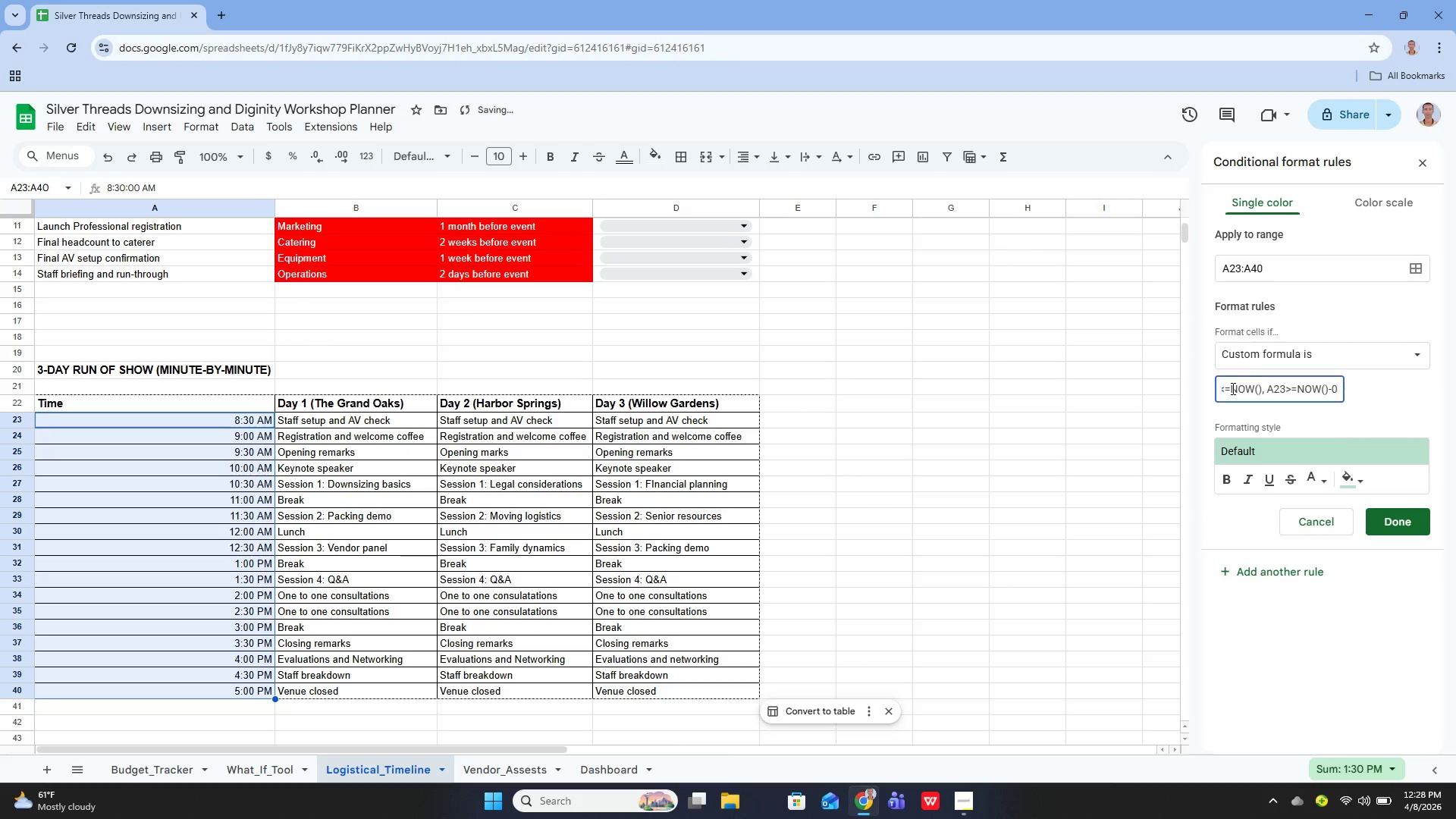 
key(Period)
 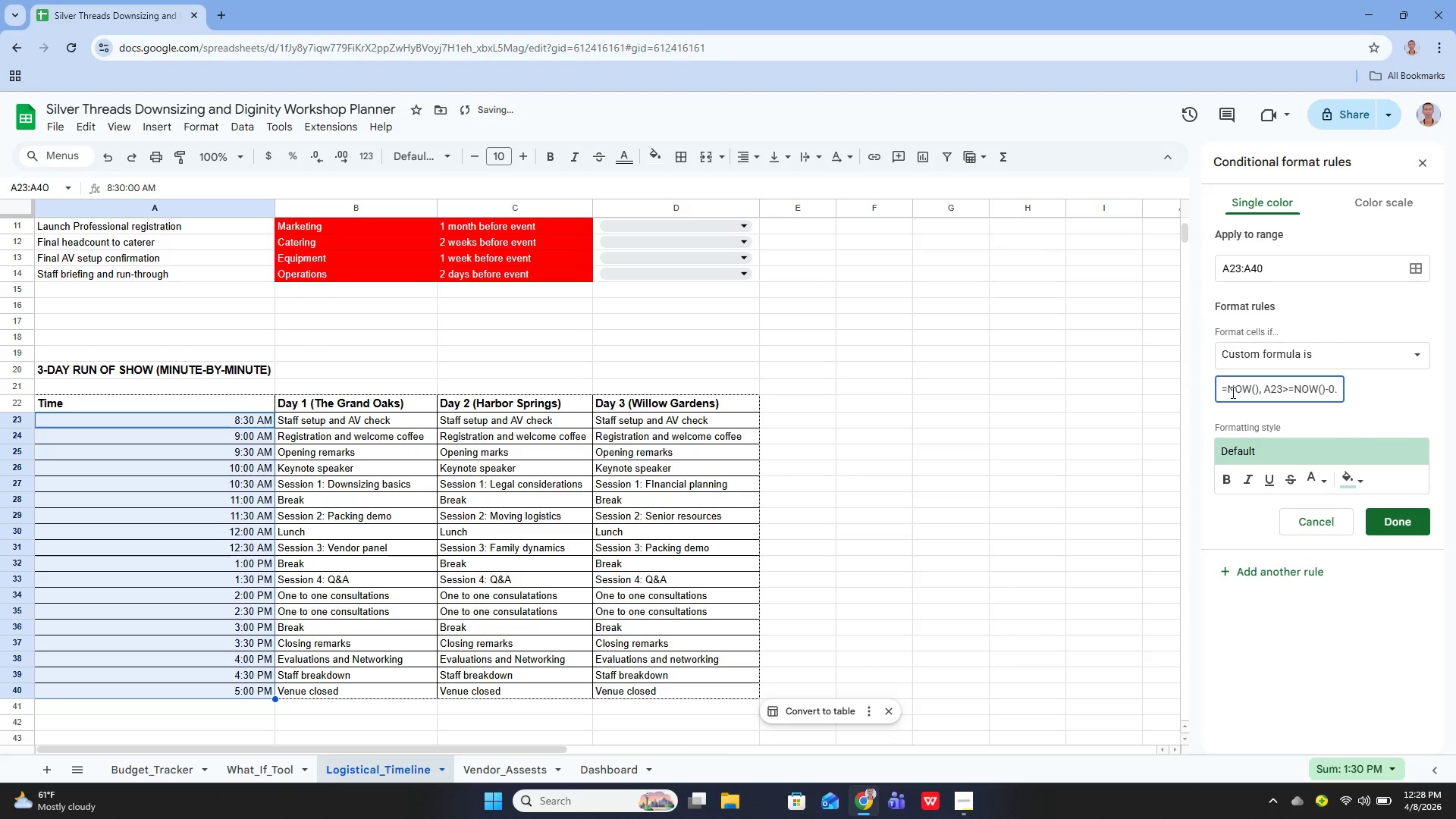 
key(5)
 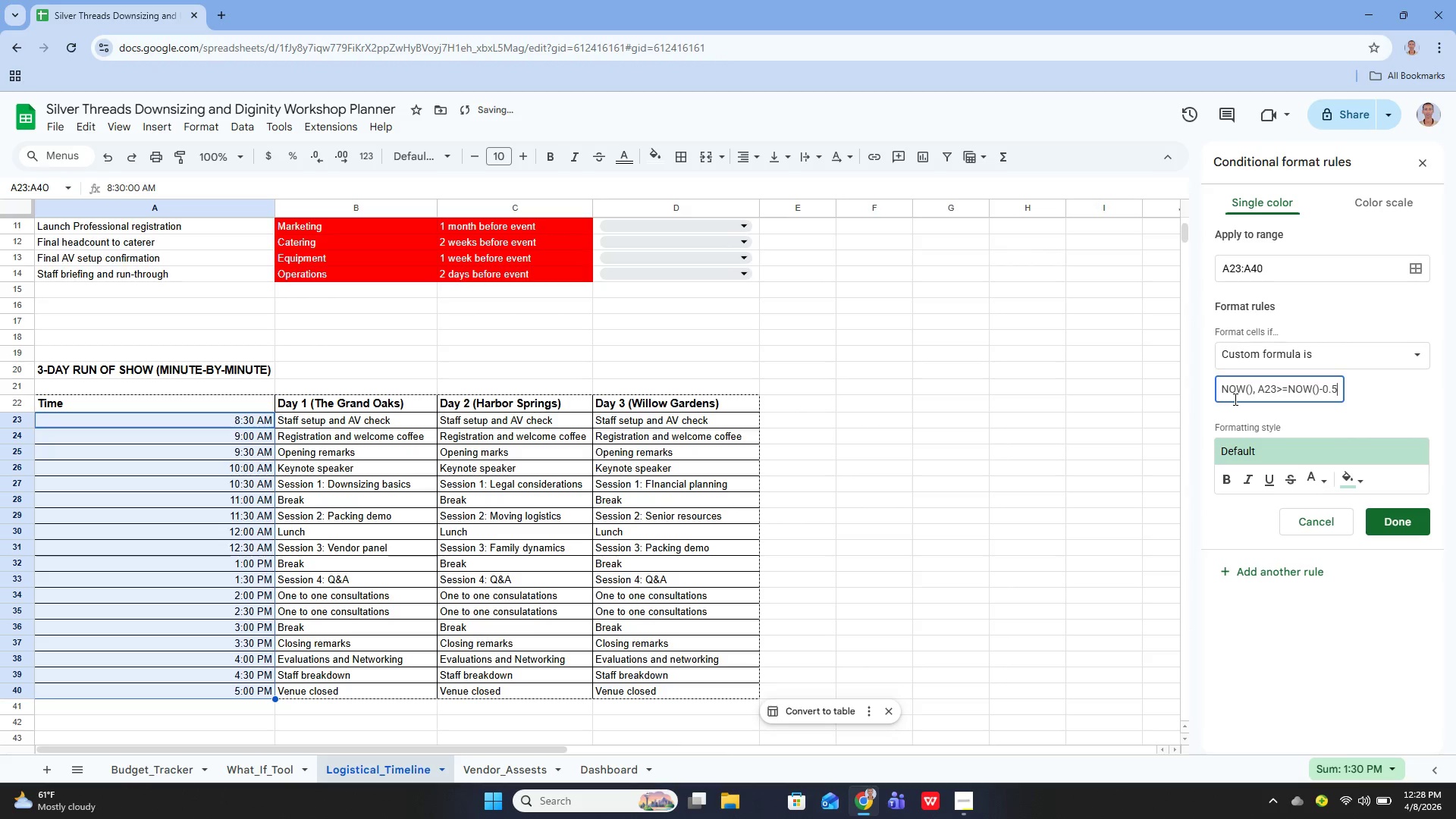 
key(Shift+0)
 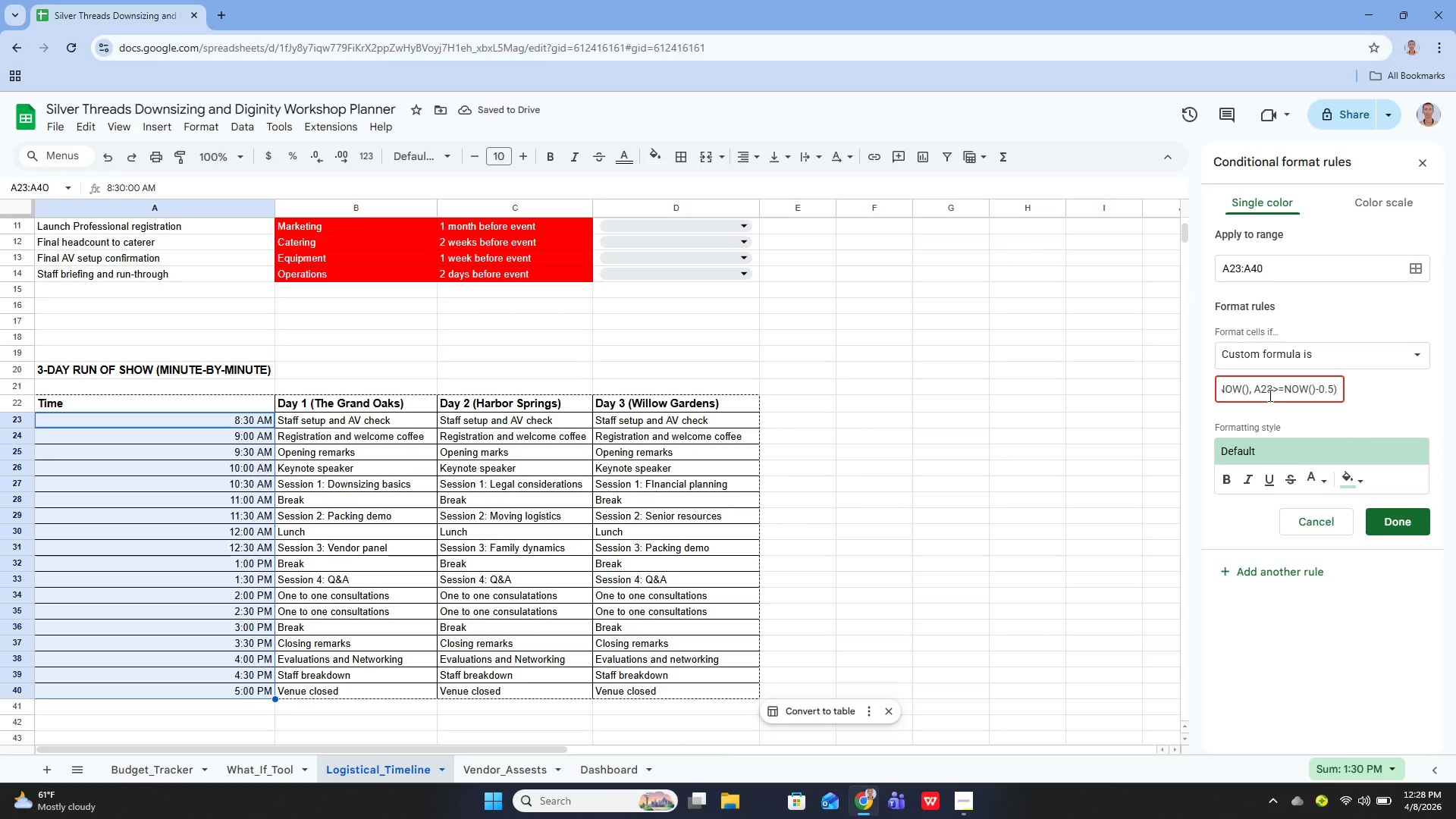 
hold_key(key=ArrowLeft, duration=1.5)
 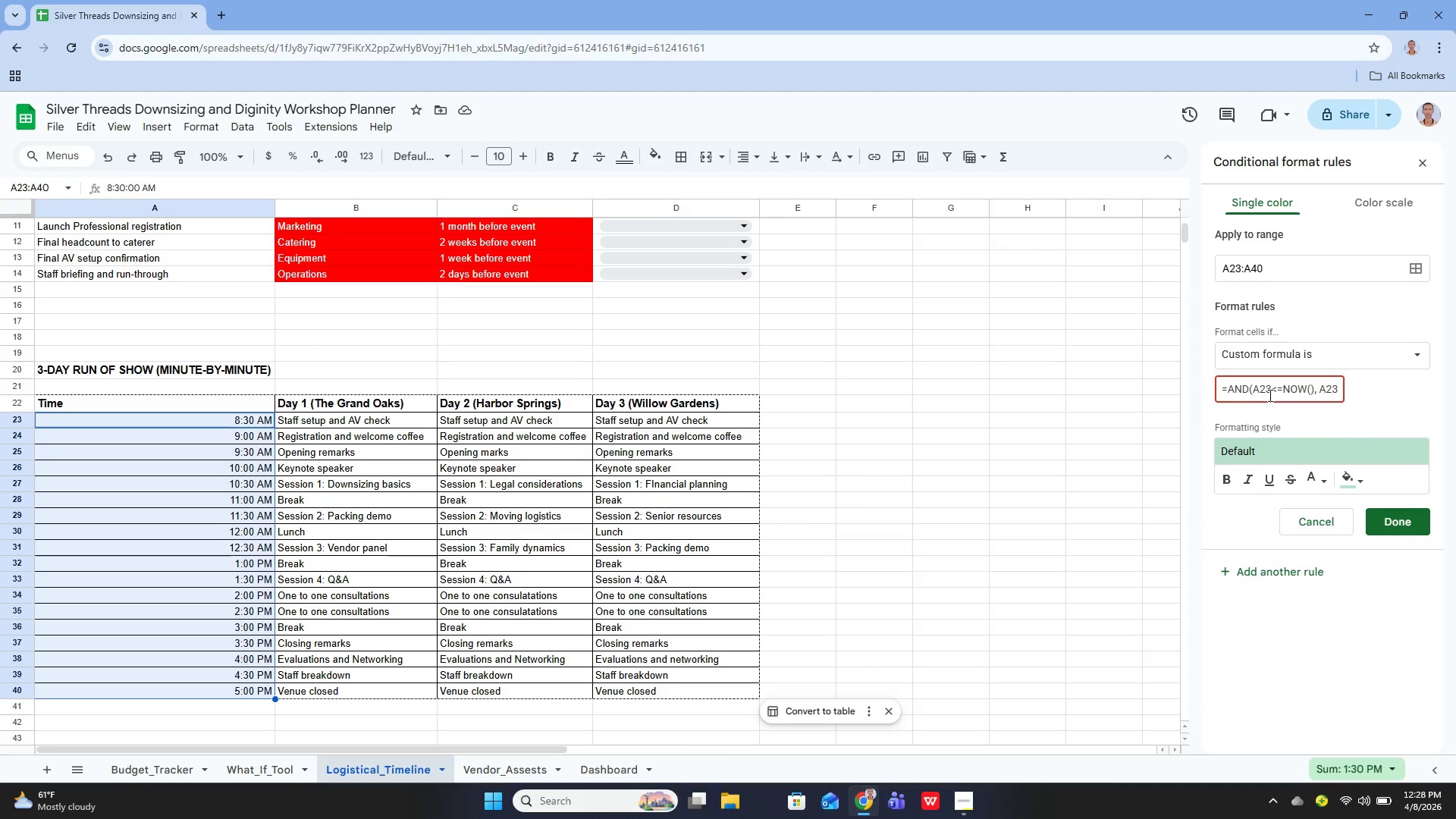 
key(ArrowLeft)
 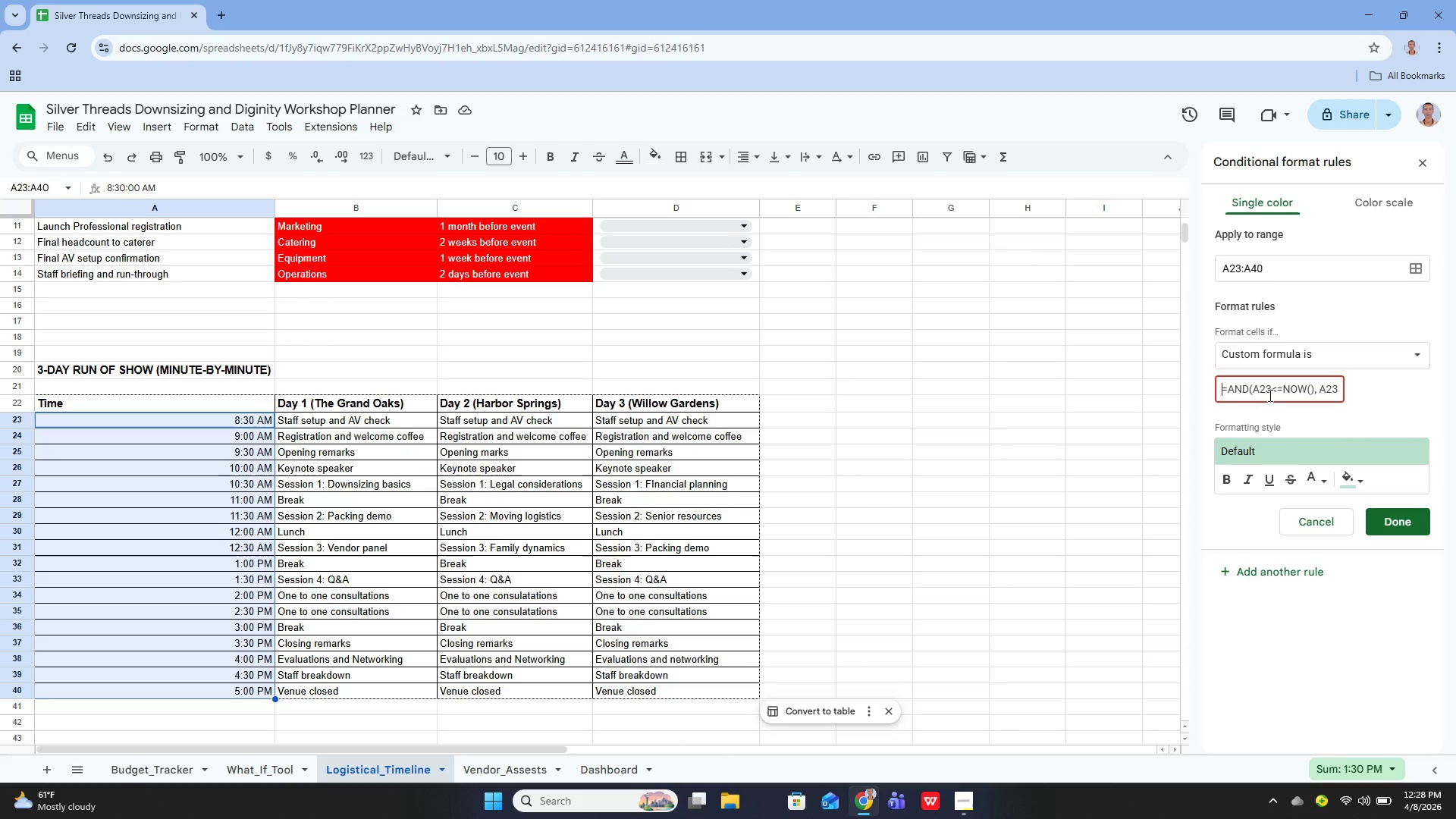 
key(ArrowLeft)
 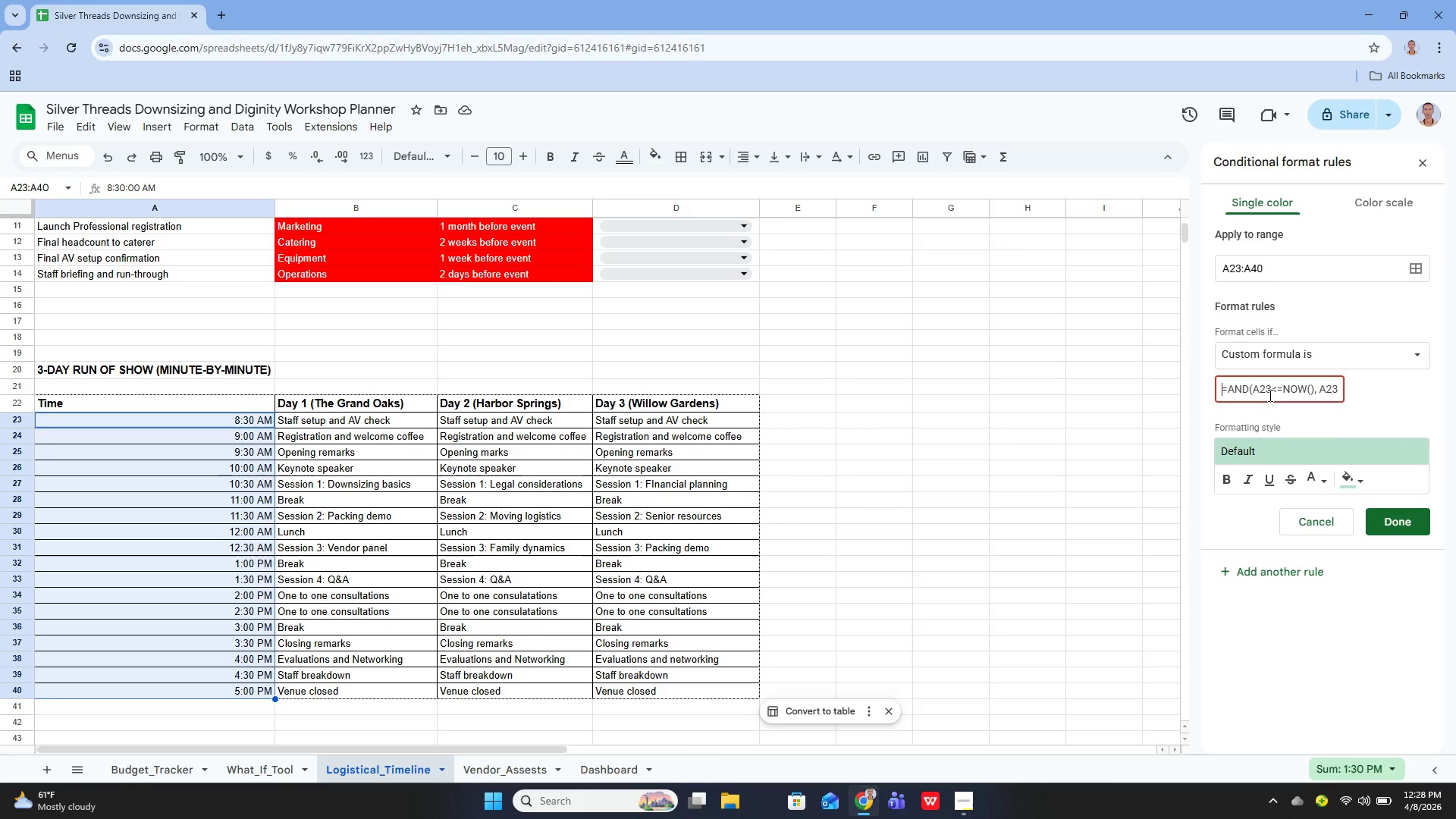 
key(ArrowLeft)
 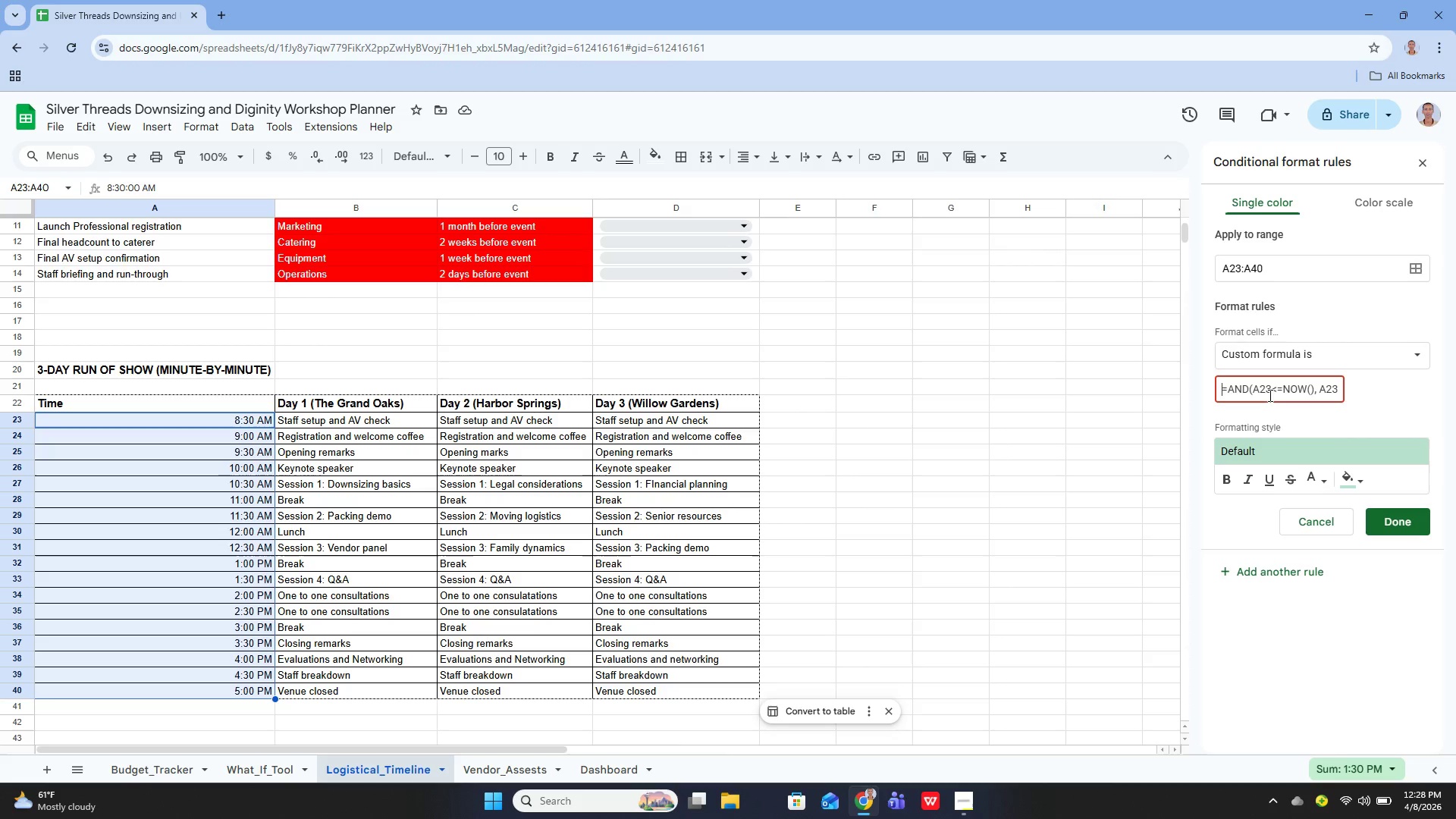 
key(ArrowLeft)
 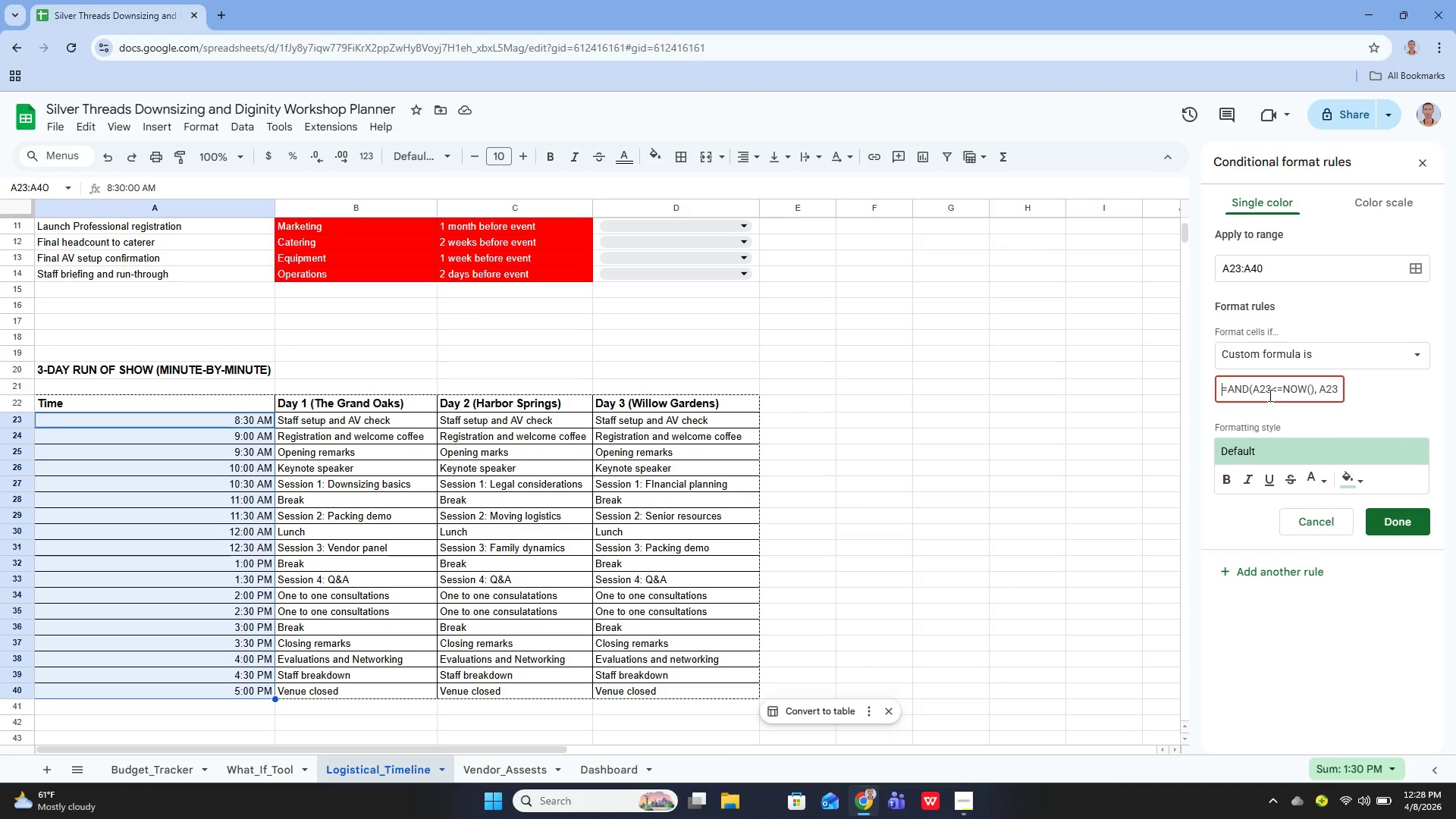 
key(ArrowLeft)
 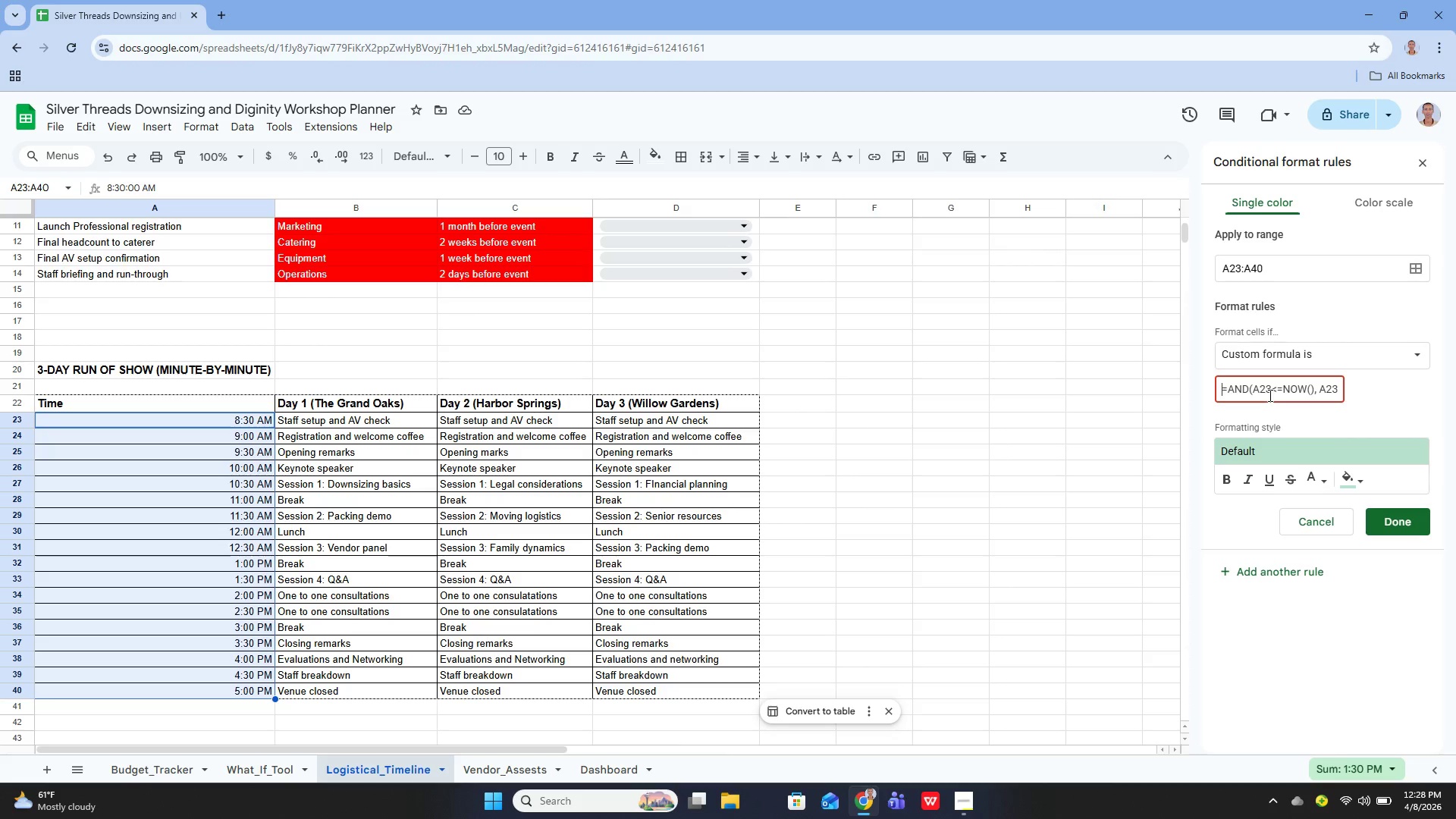 
key(ArrowLeft)
 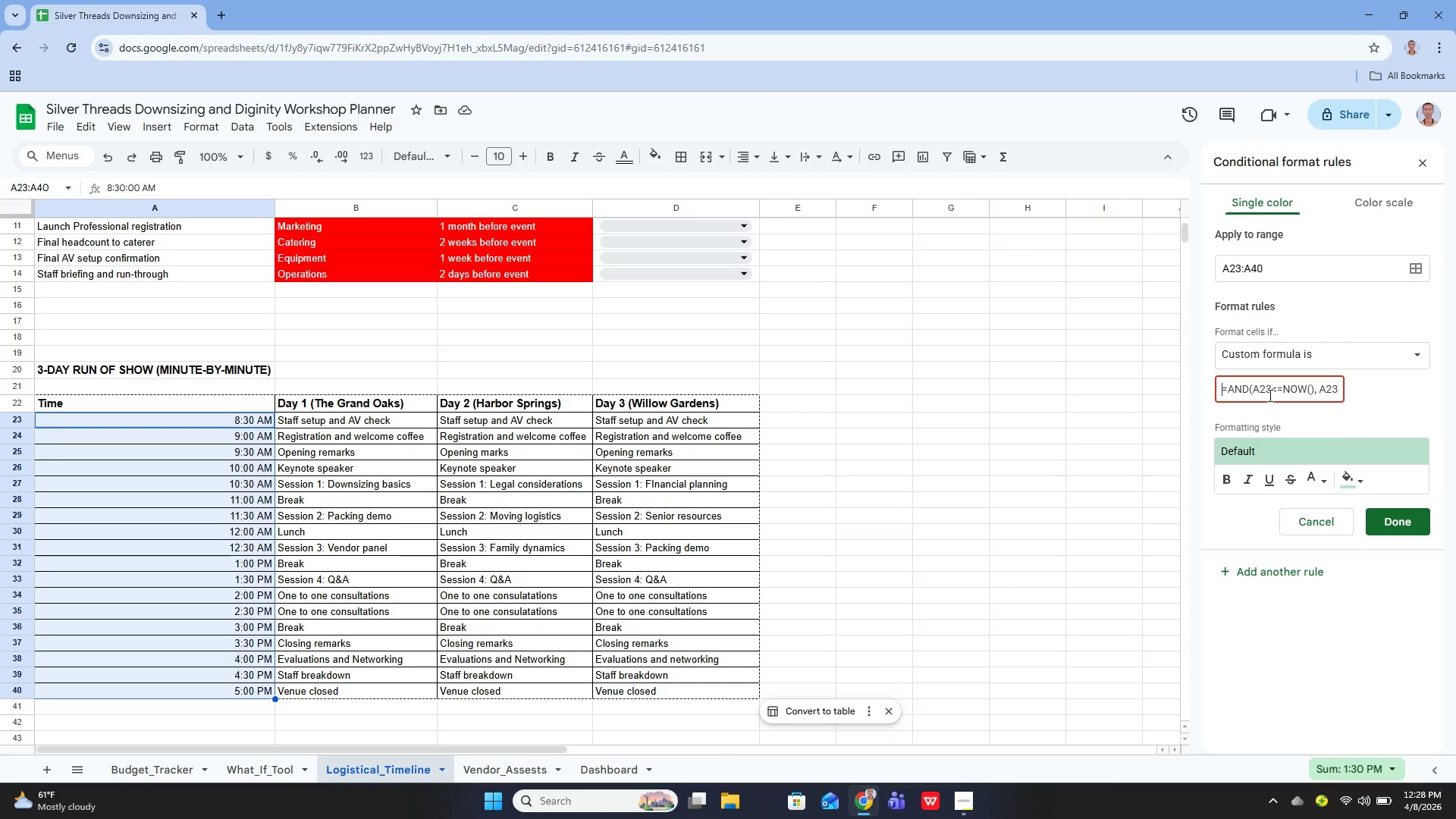 
key(ArrowLeft)
 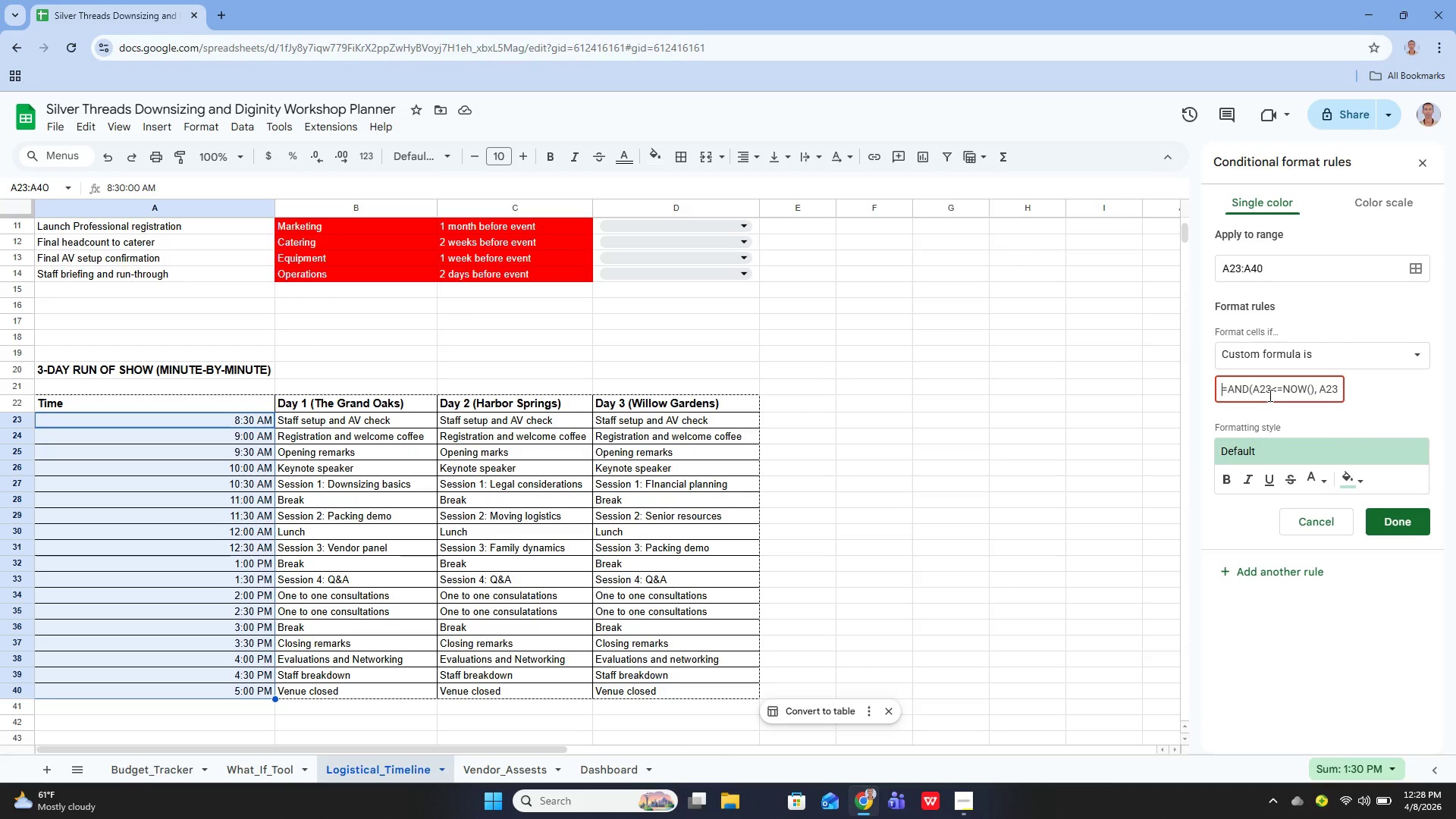 
key(ArrowLeft)
 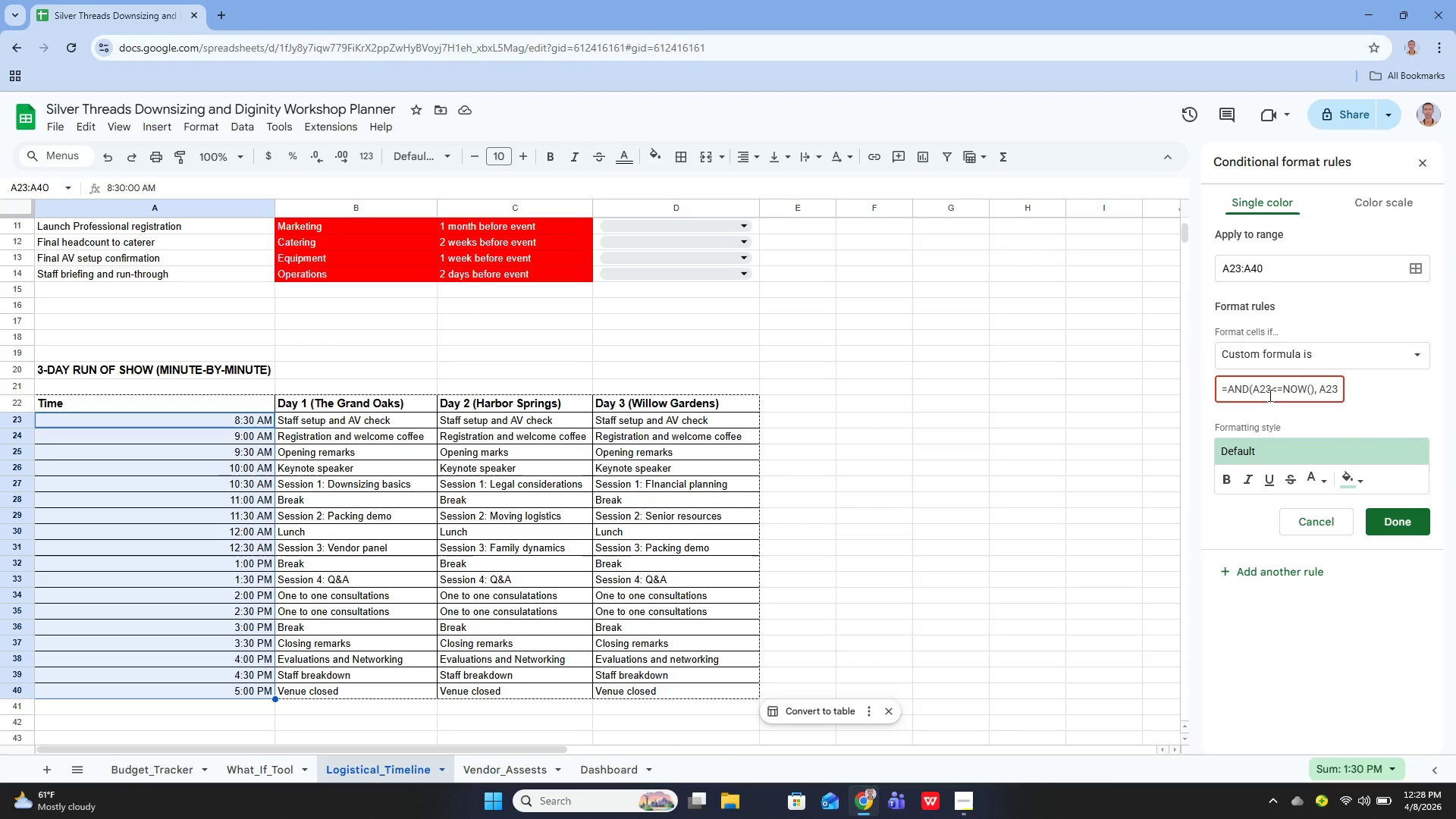 
key(ArrowRight)
 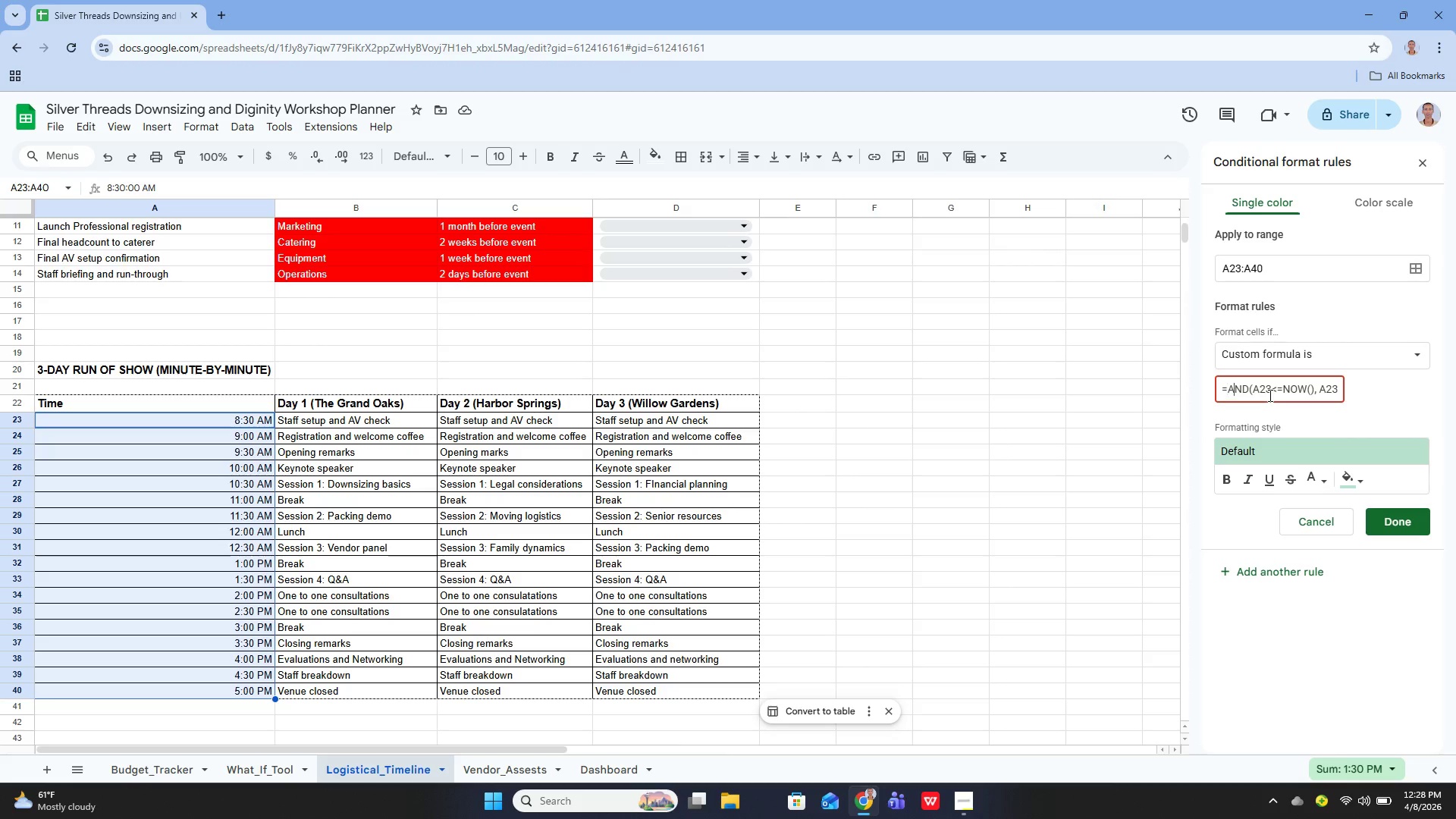 
key(ArrowRight)
 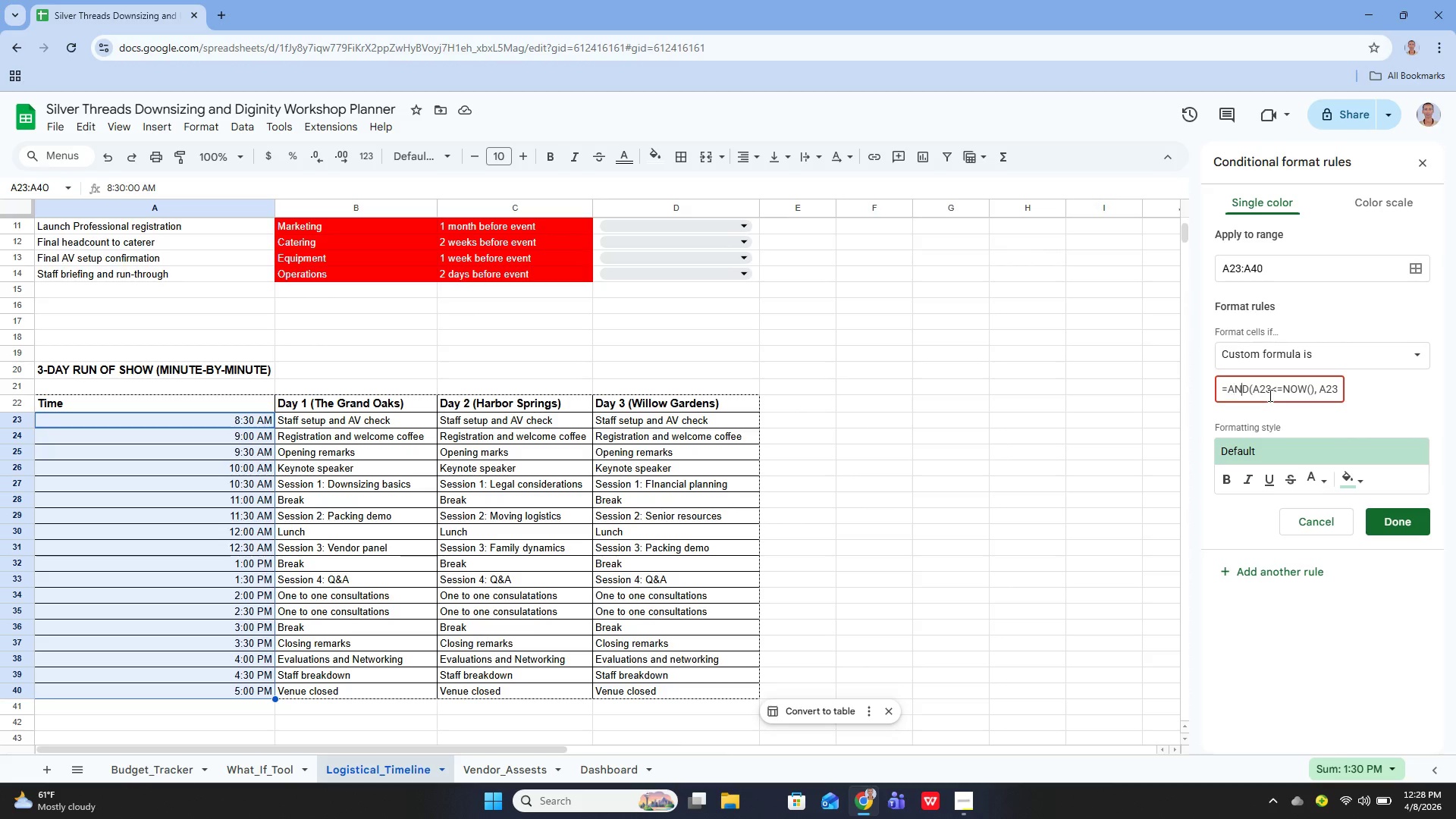 
key(ArrowRight)
 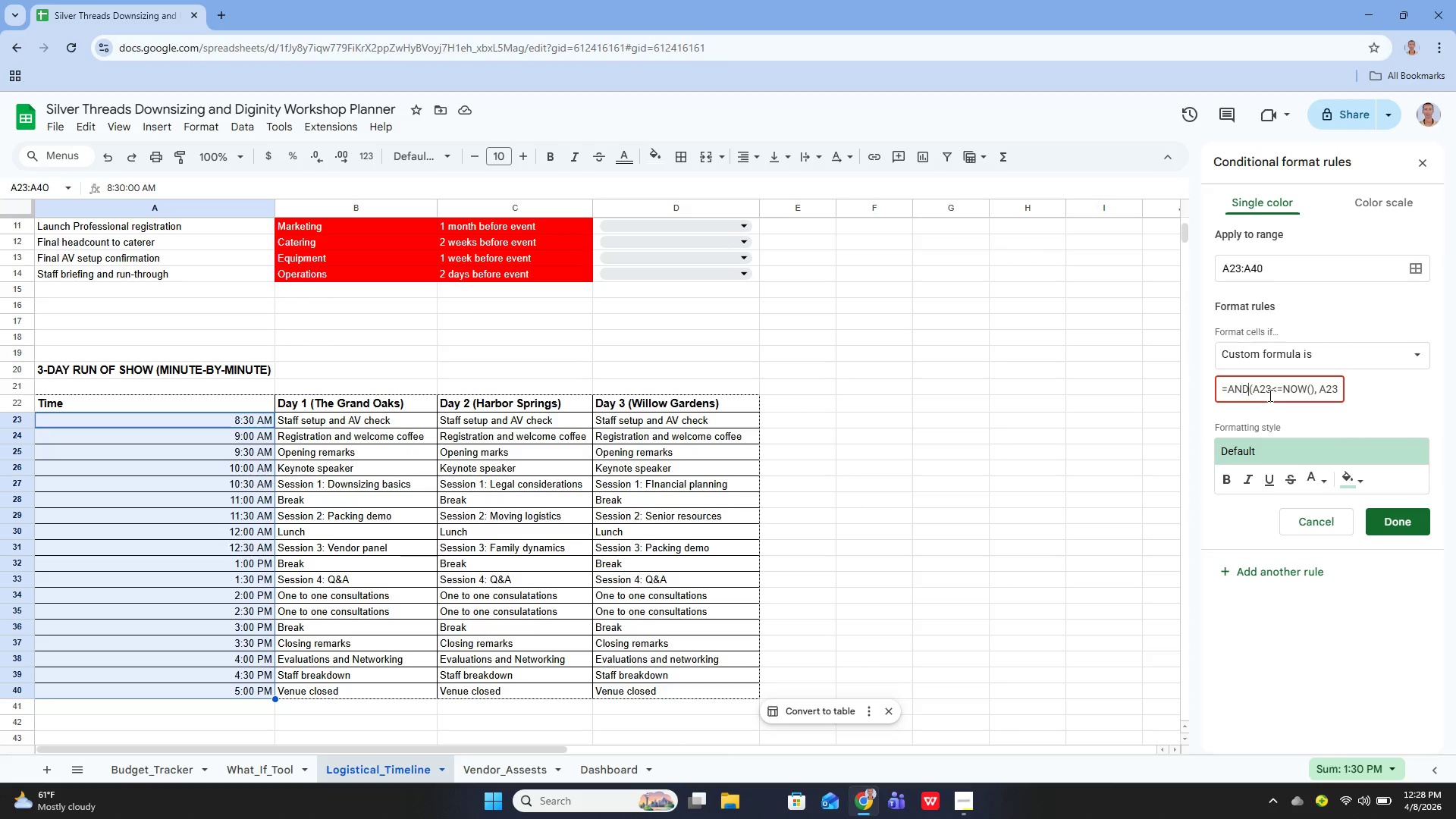 
key(ArrowRight)
 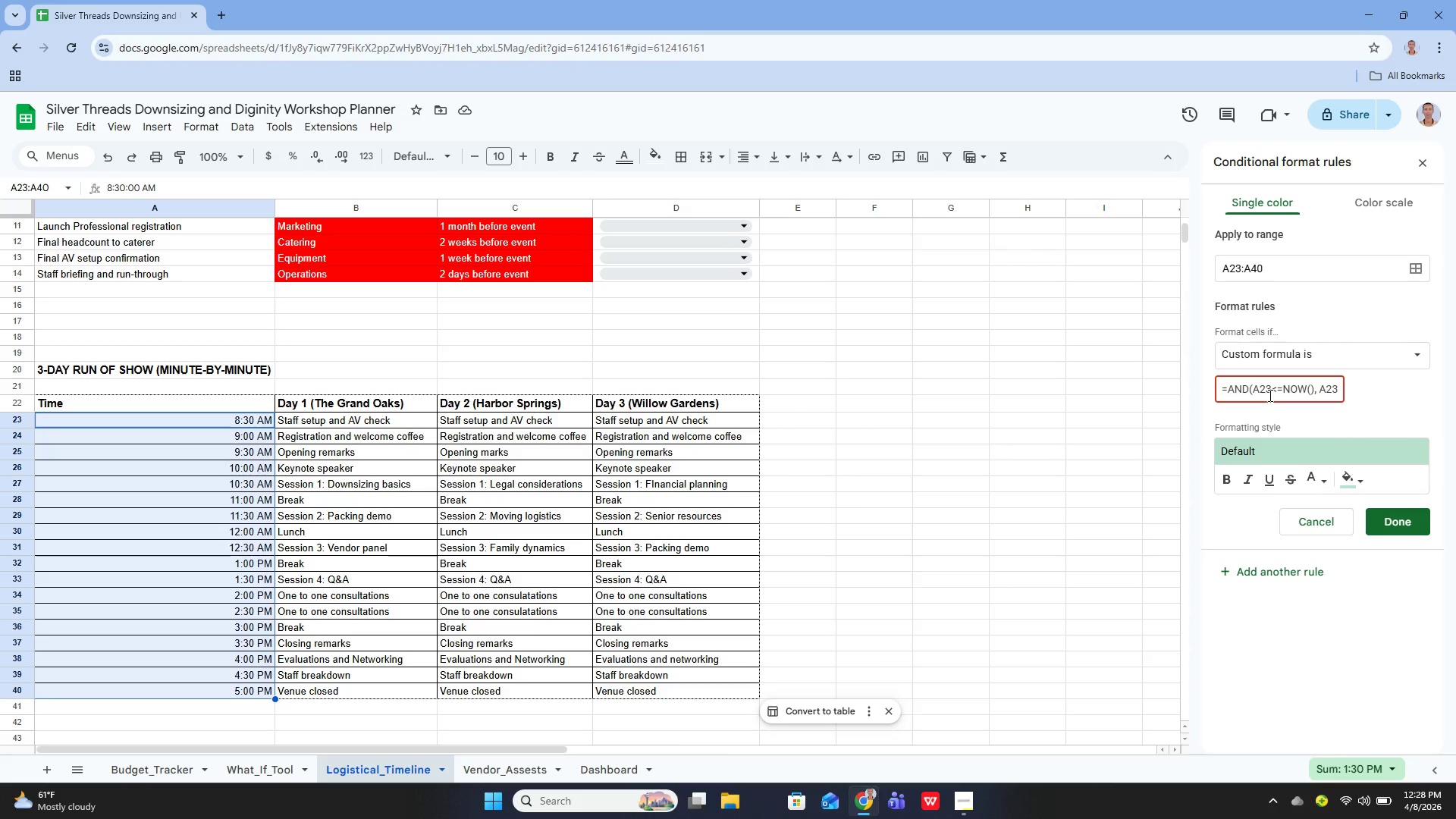 
key(ArrowRight)
 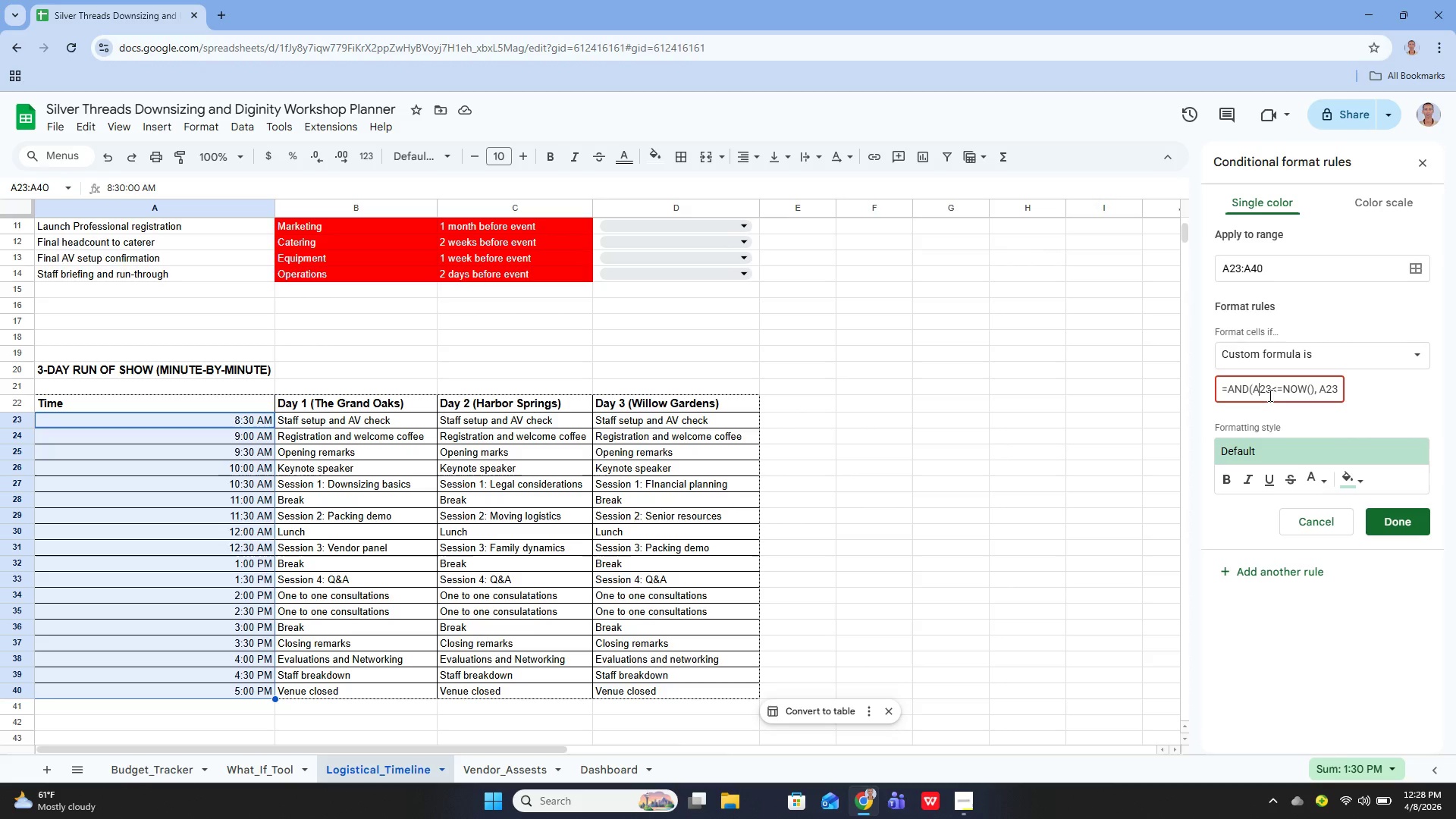 
key(ArrowRight)
 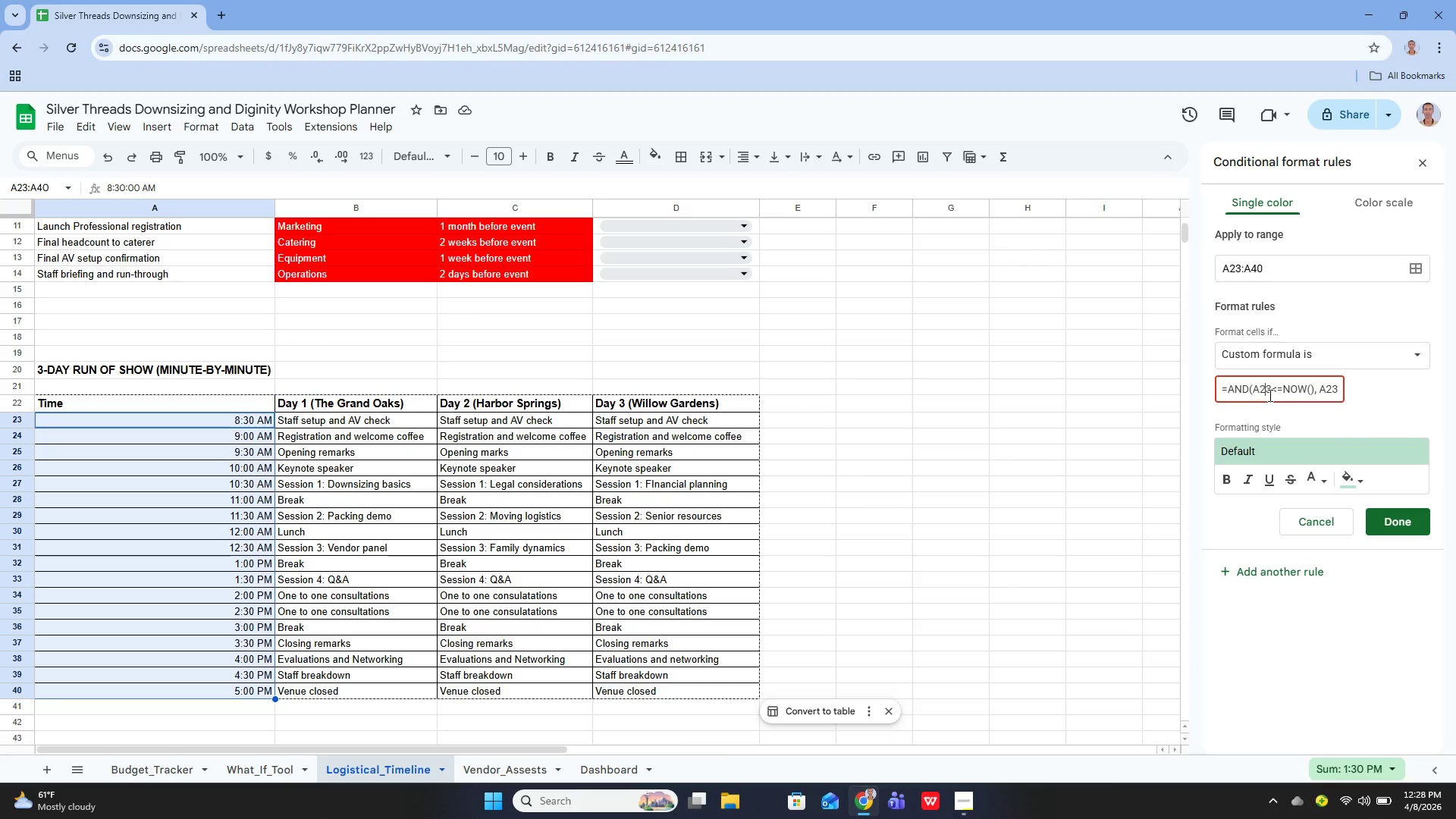 
key(ArrowRight)
 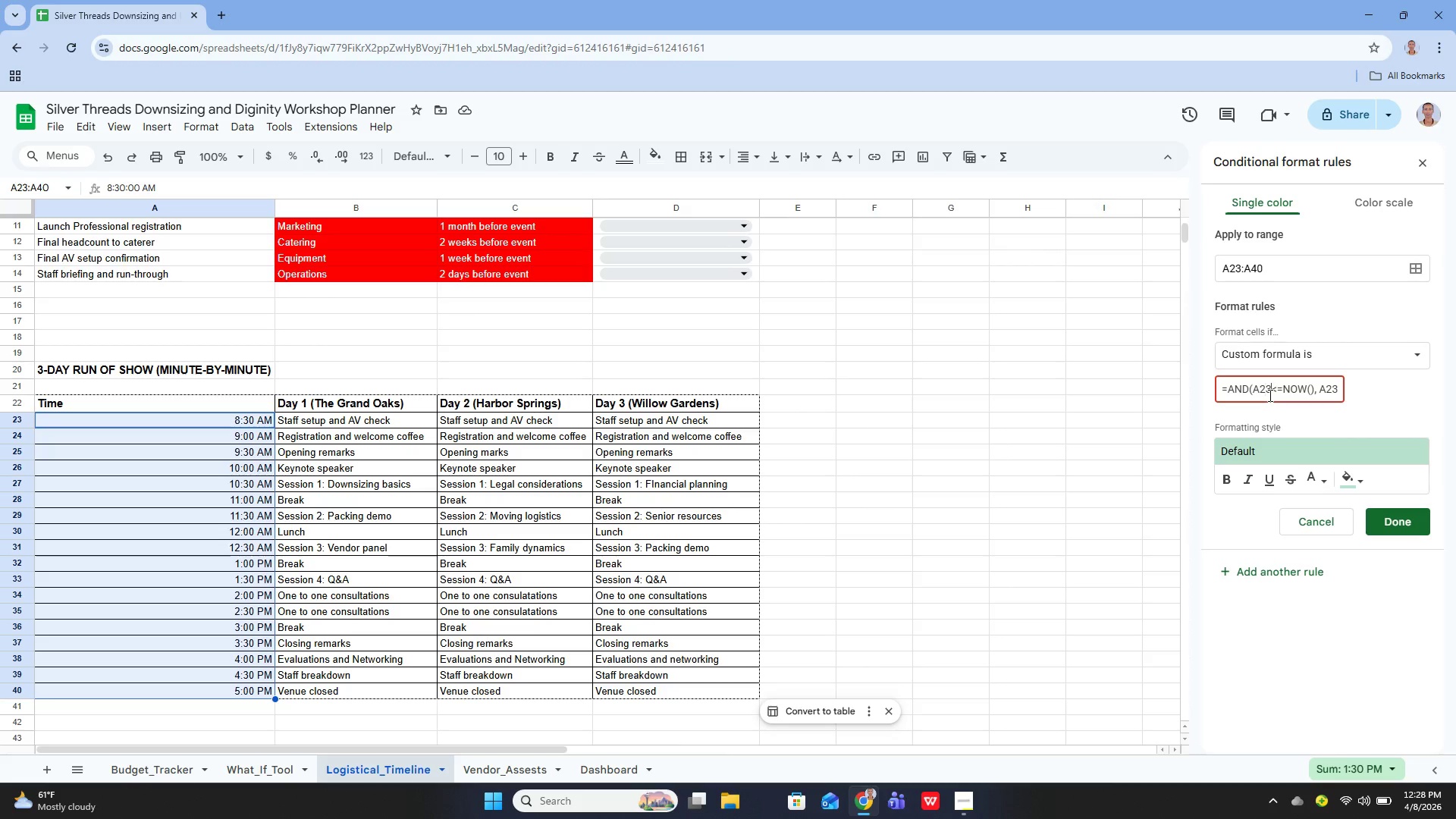 
key(ArrowRight)
 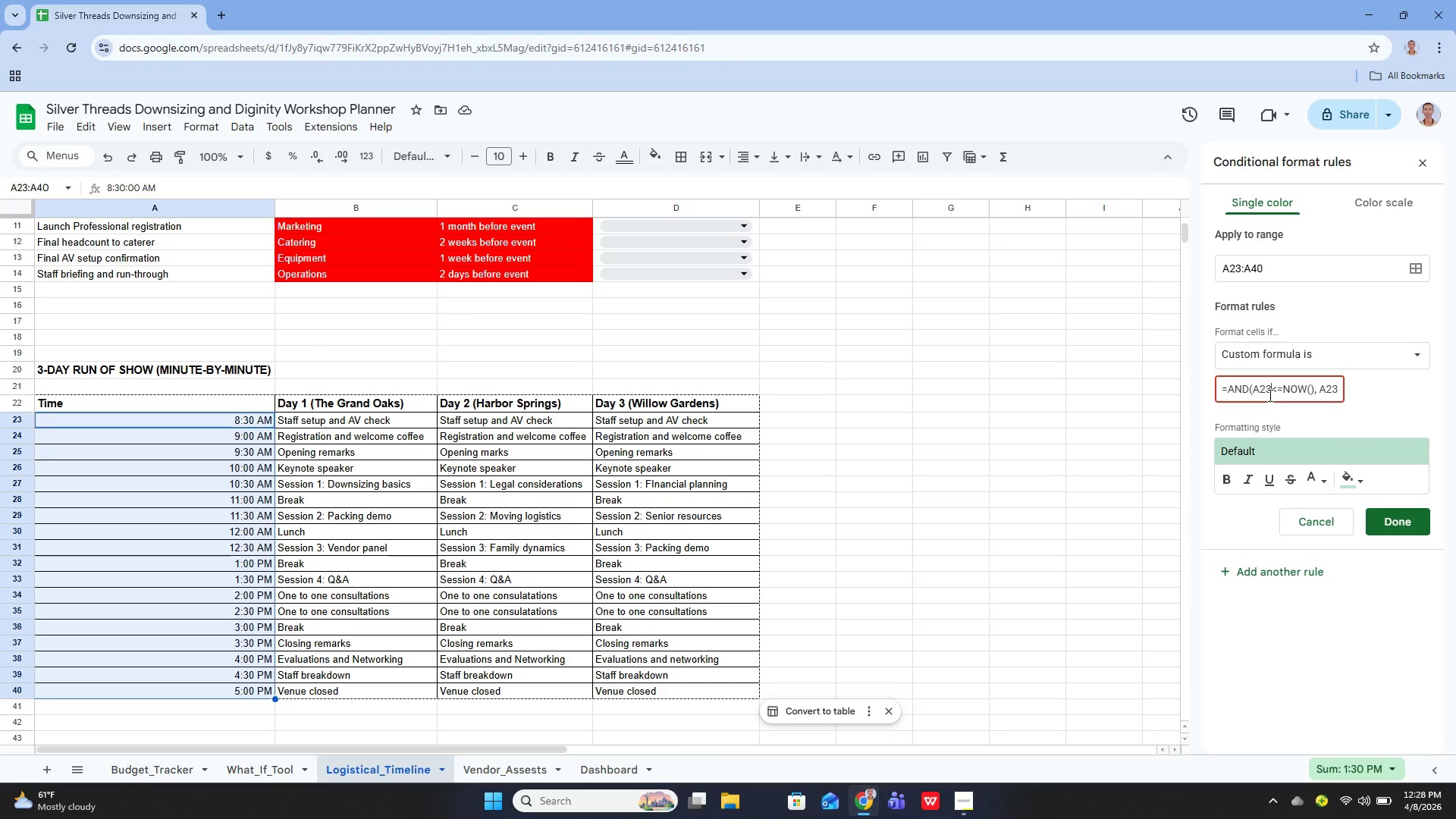 
key(ArrowRight)
 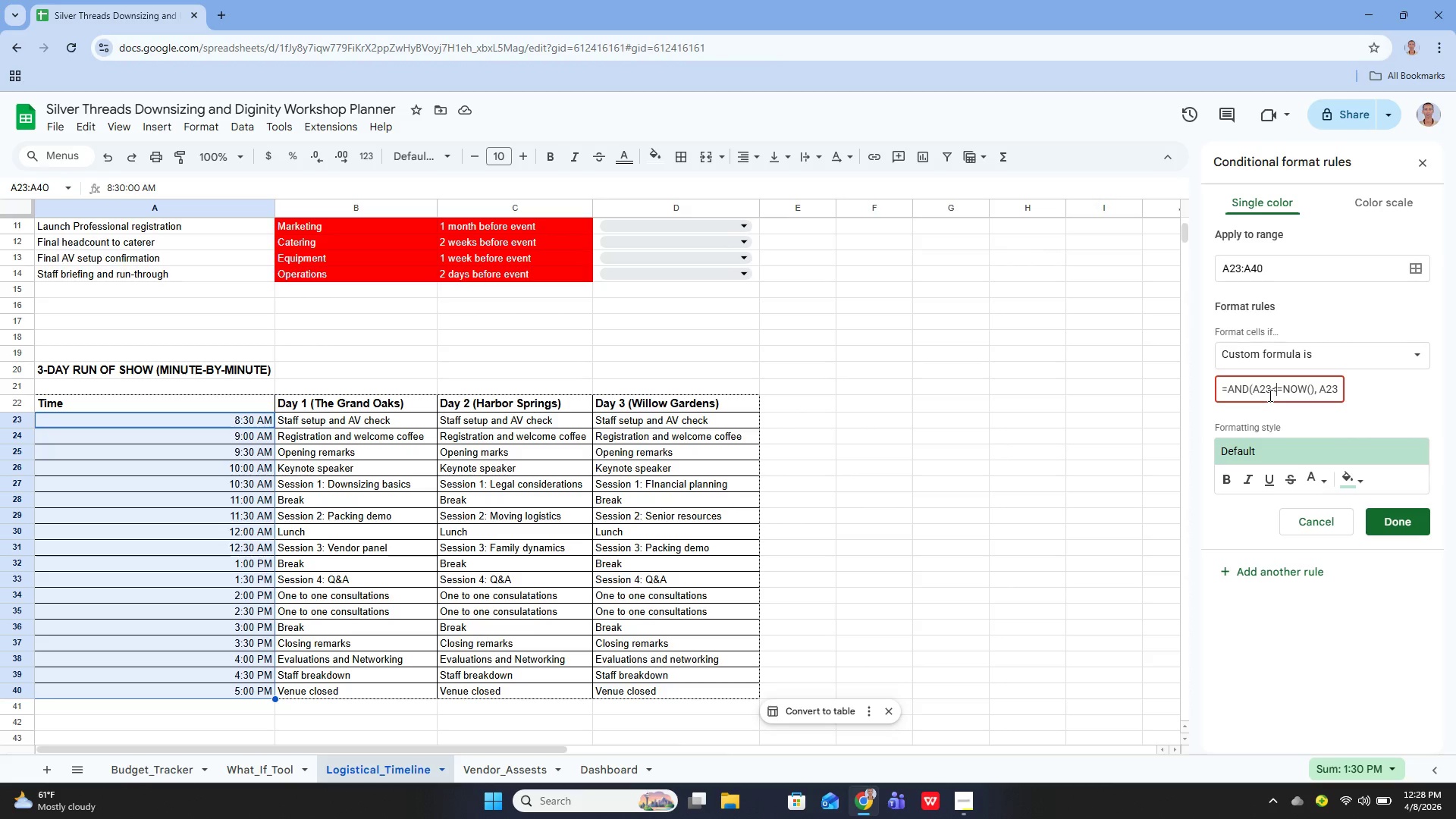 
key(ArrowRight)
 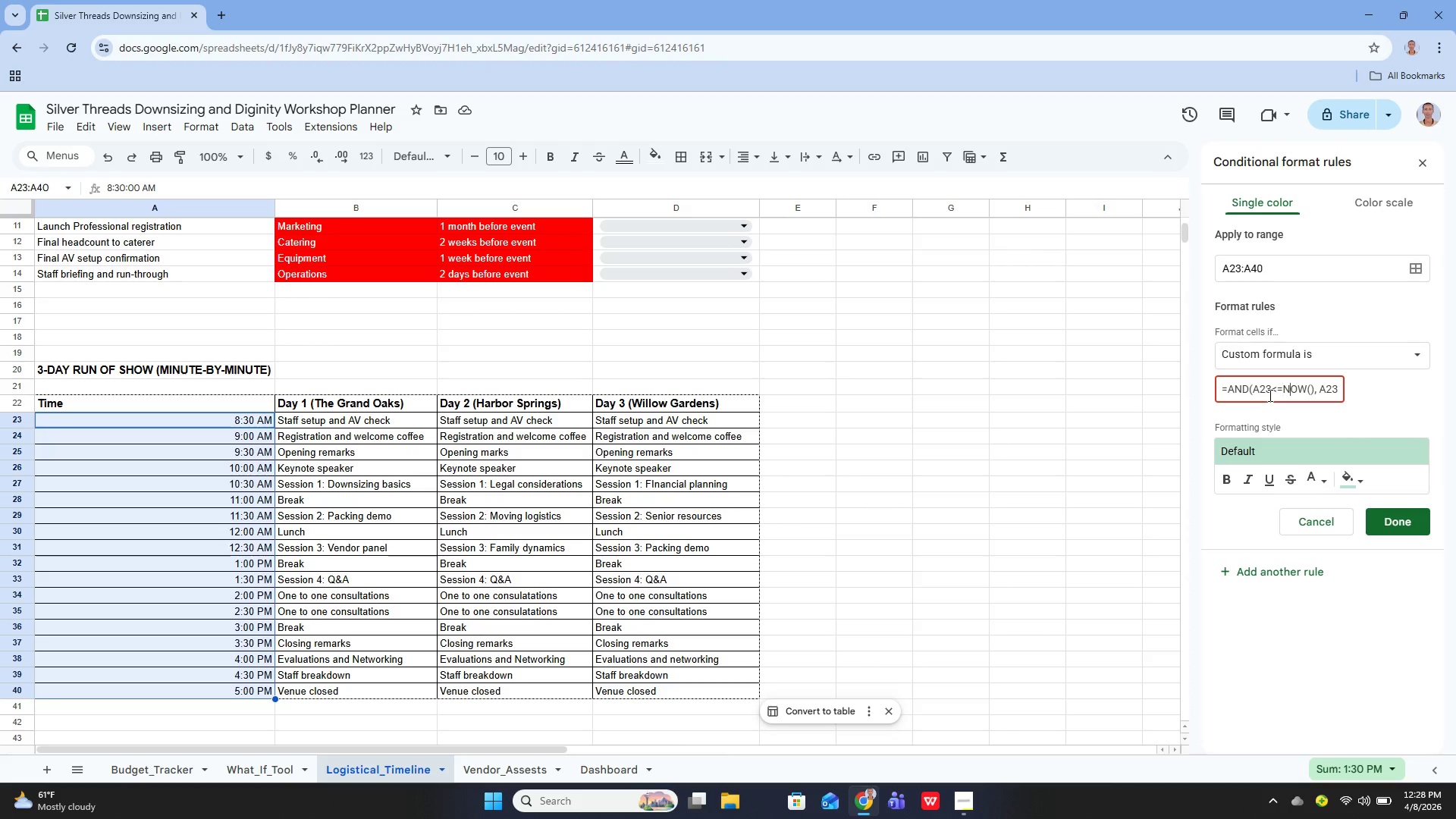 
key(ArrowRight)
 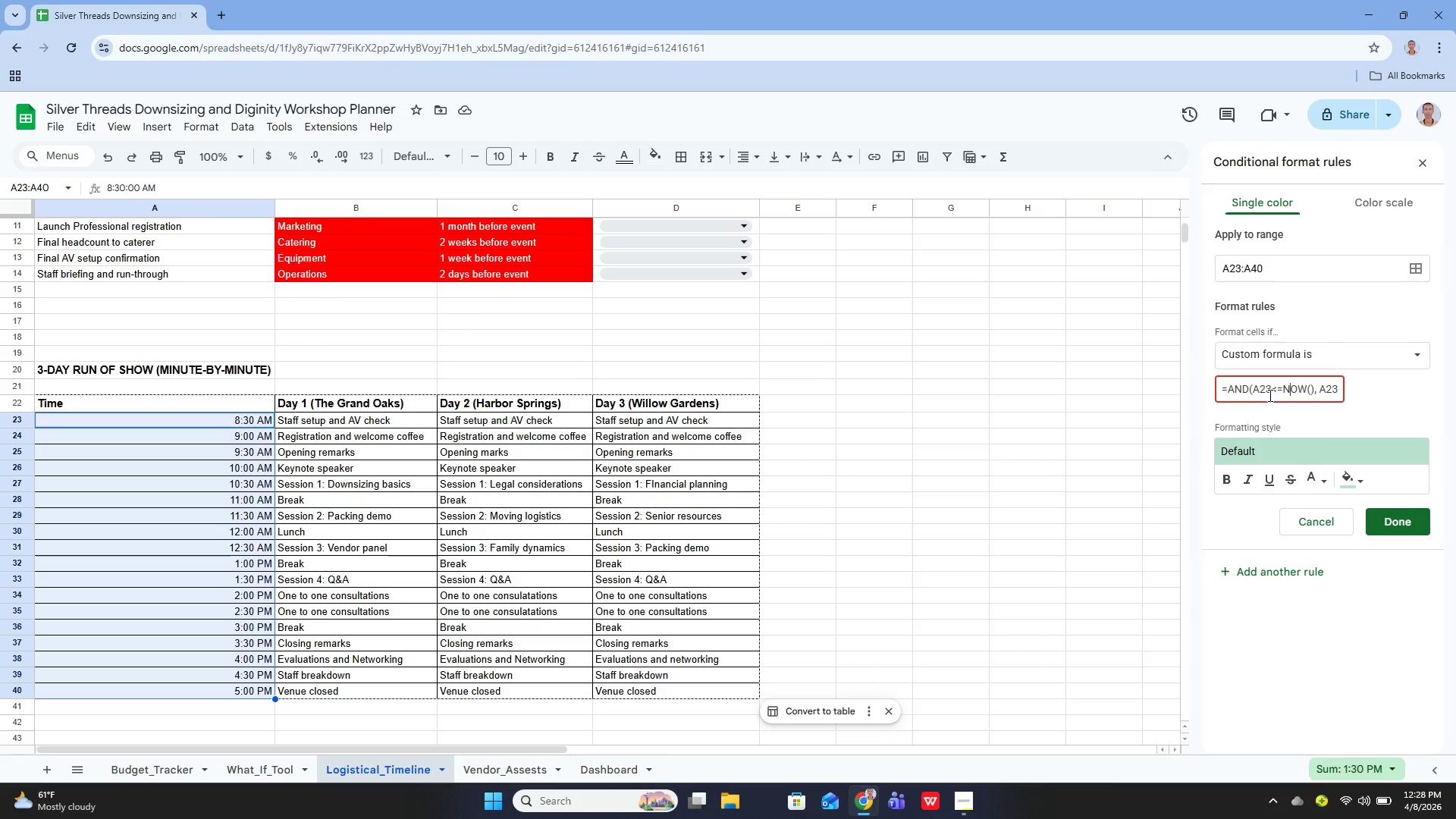 
key(ArrowRight)
 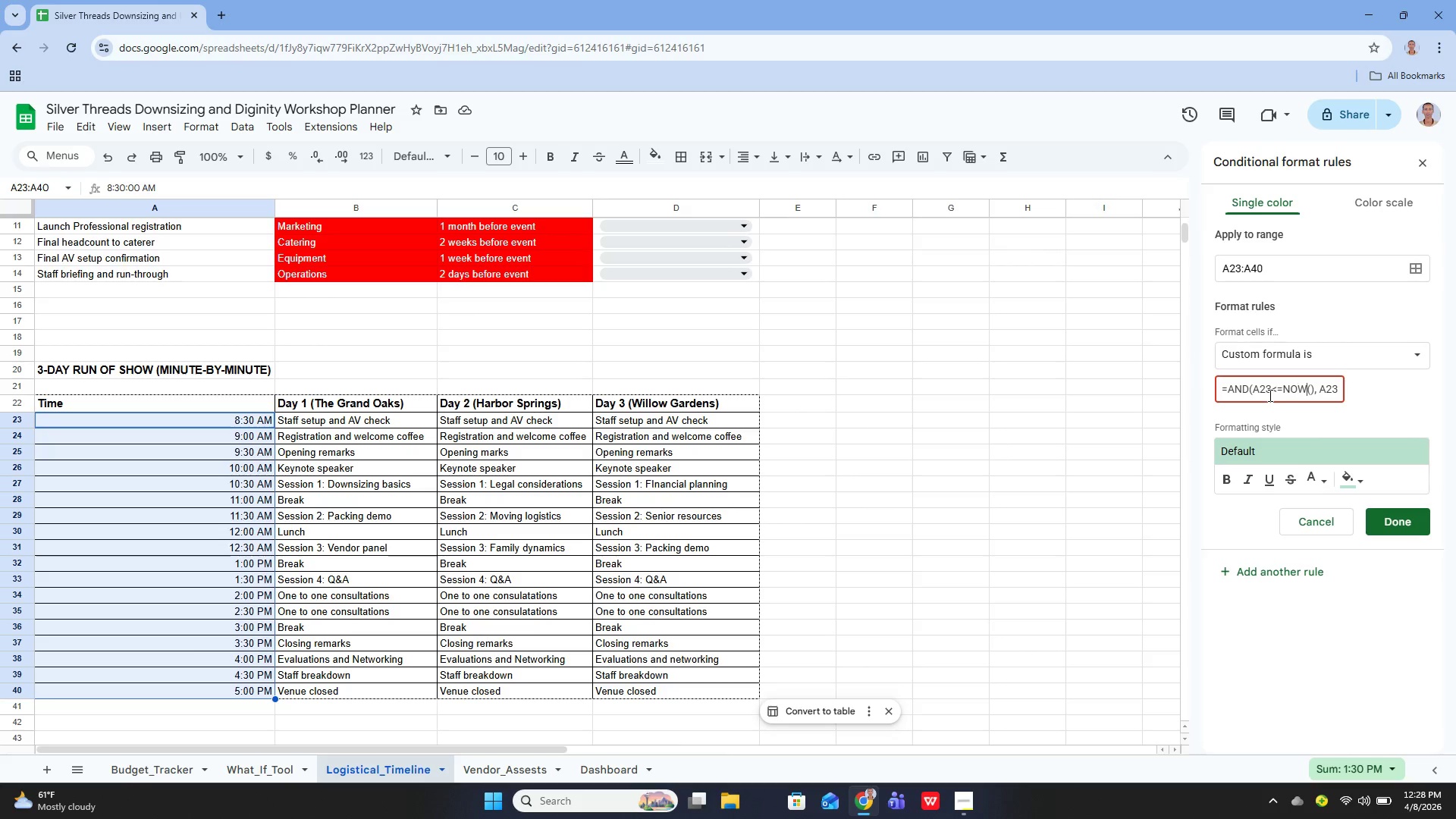 
key(ArrowRight)
 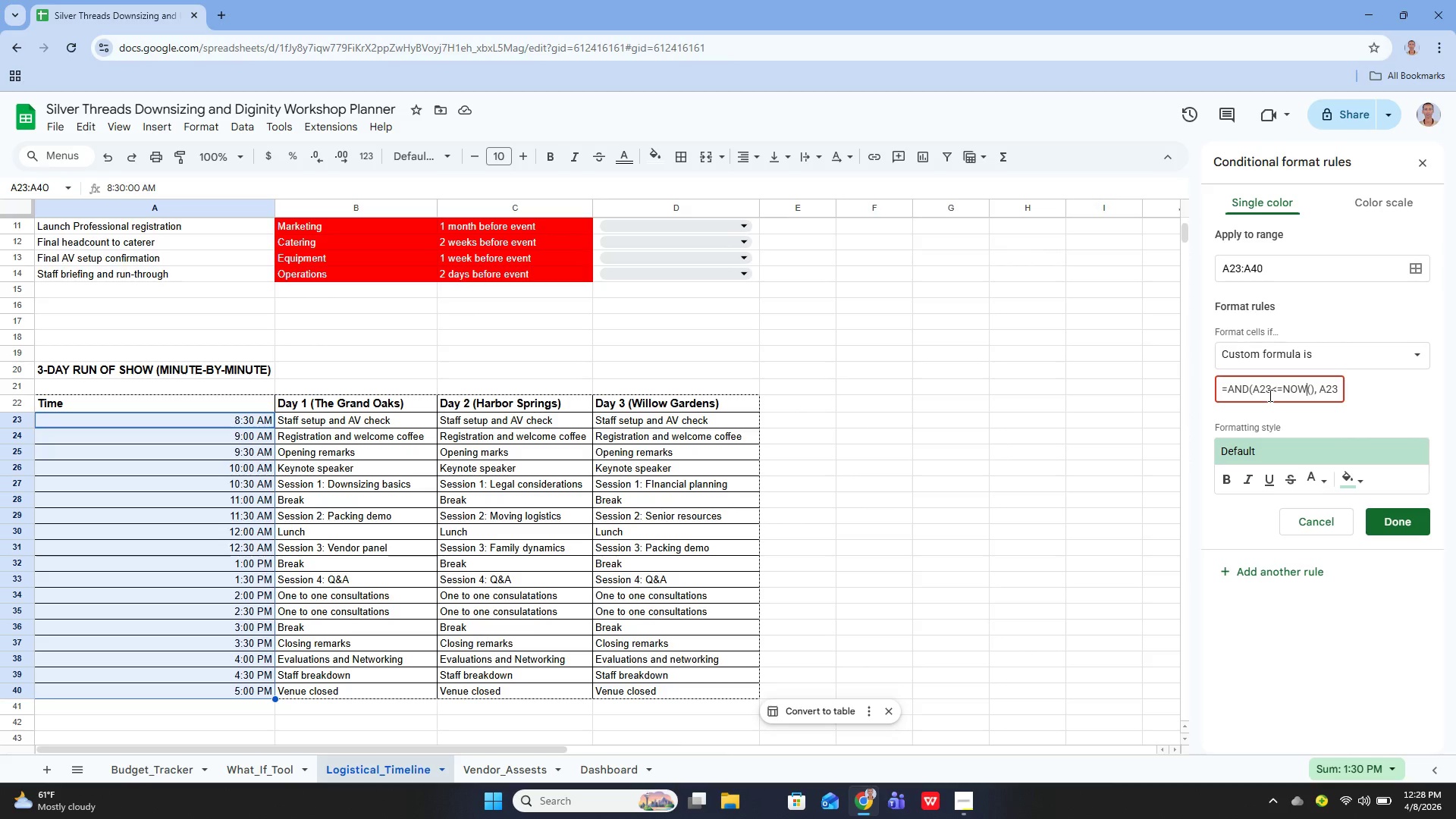 
key(ArrowRight)
 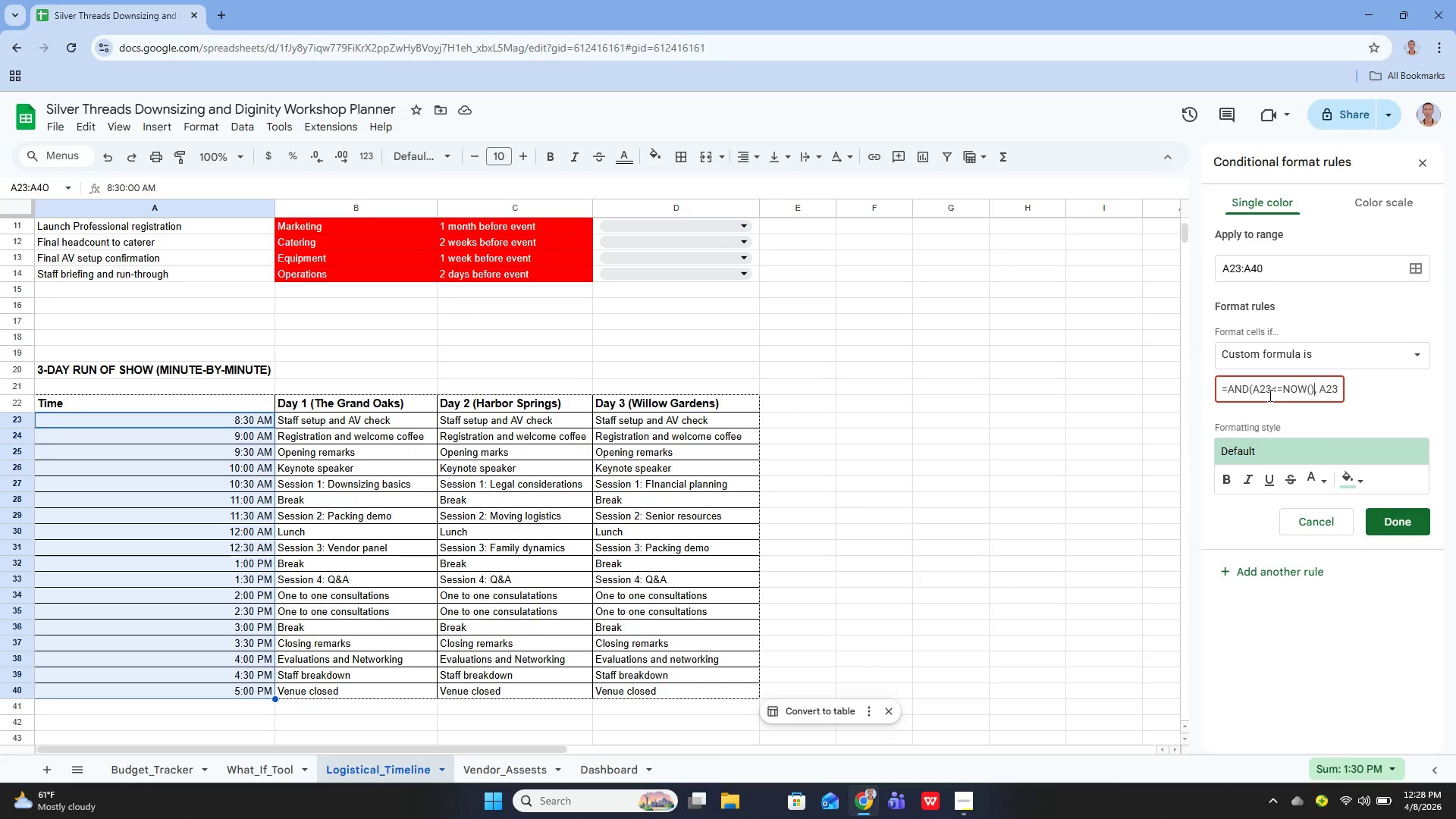 
key(ArrowRight)
 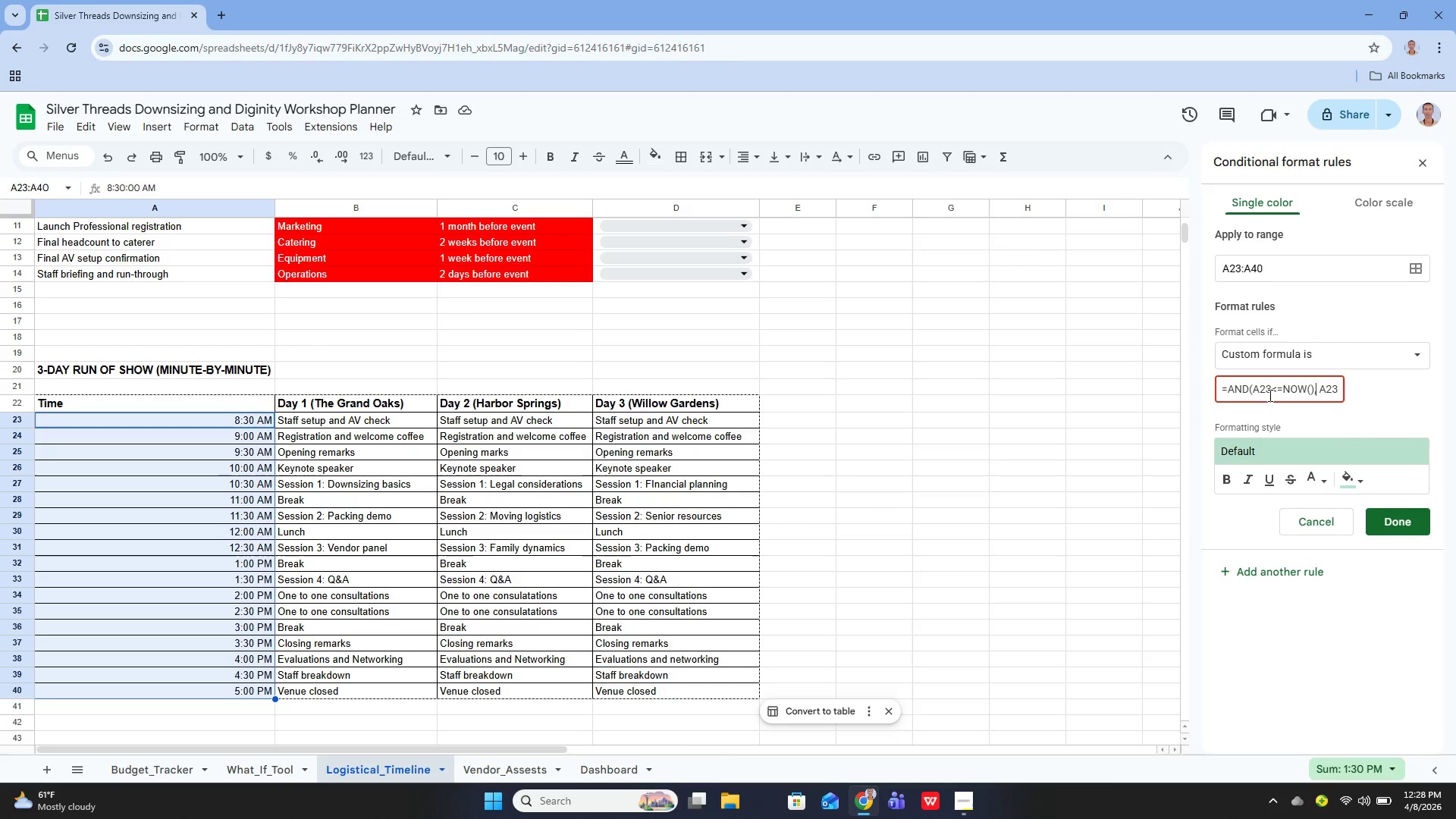 
key(ArrowRight)
 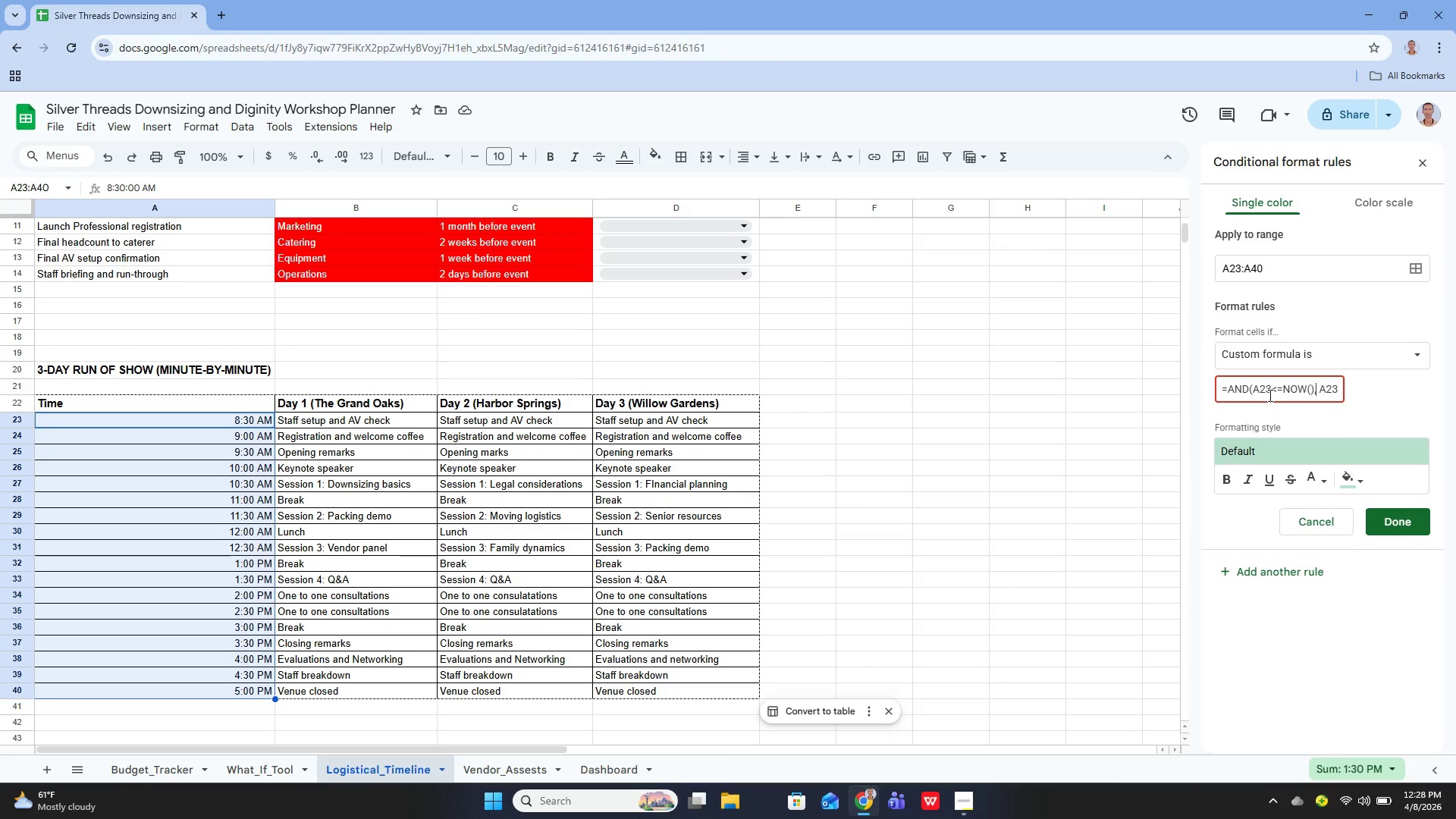 
key(ArrowRight)
 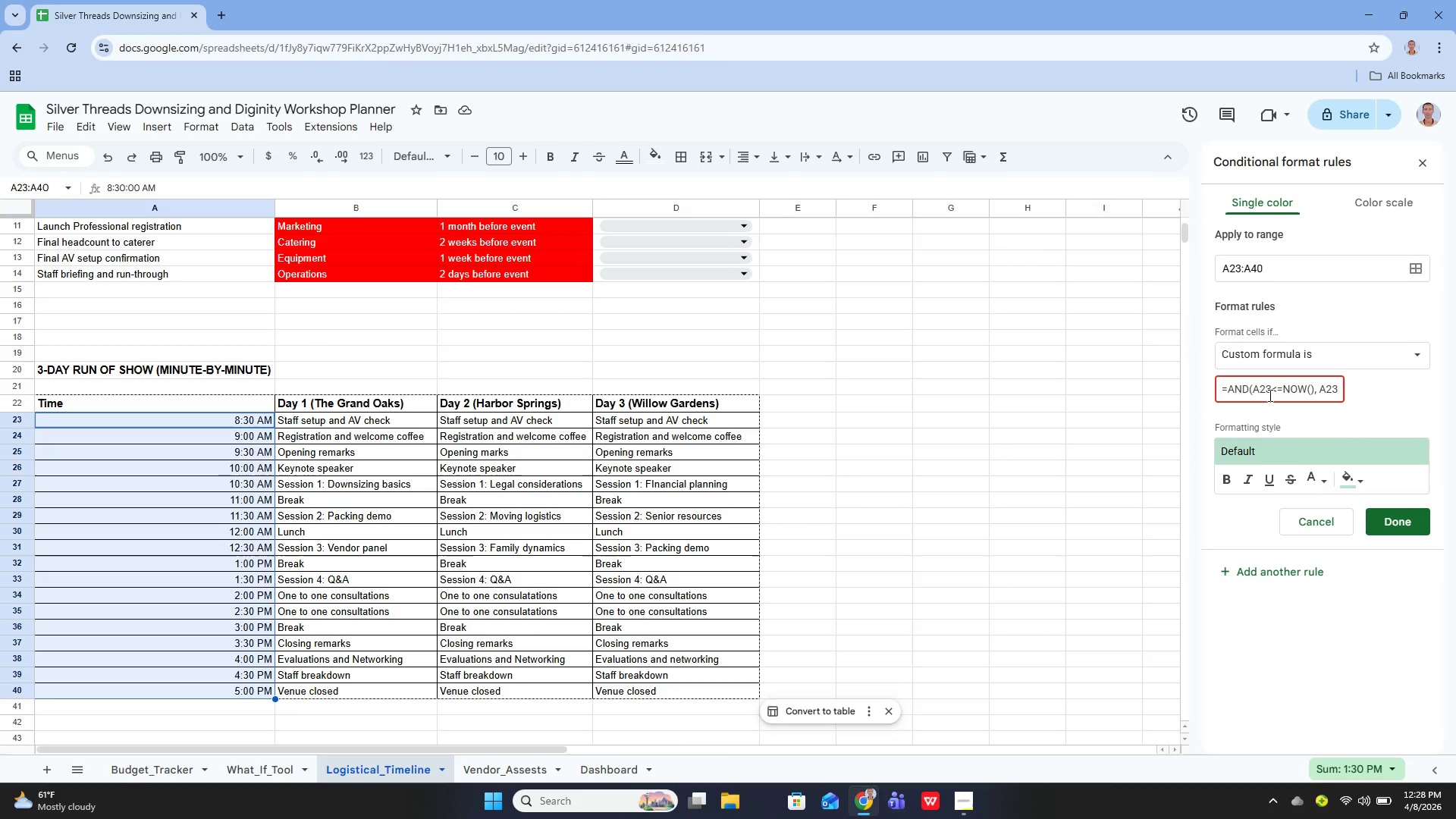 
key(Space)
 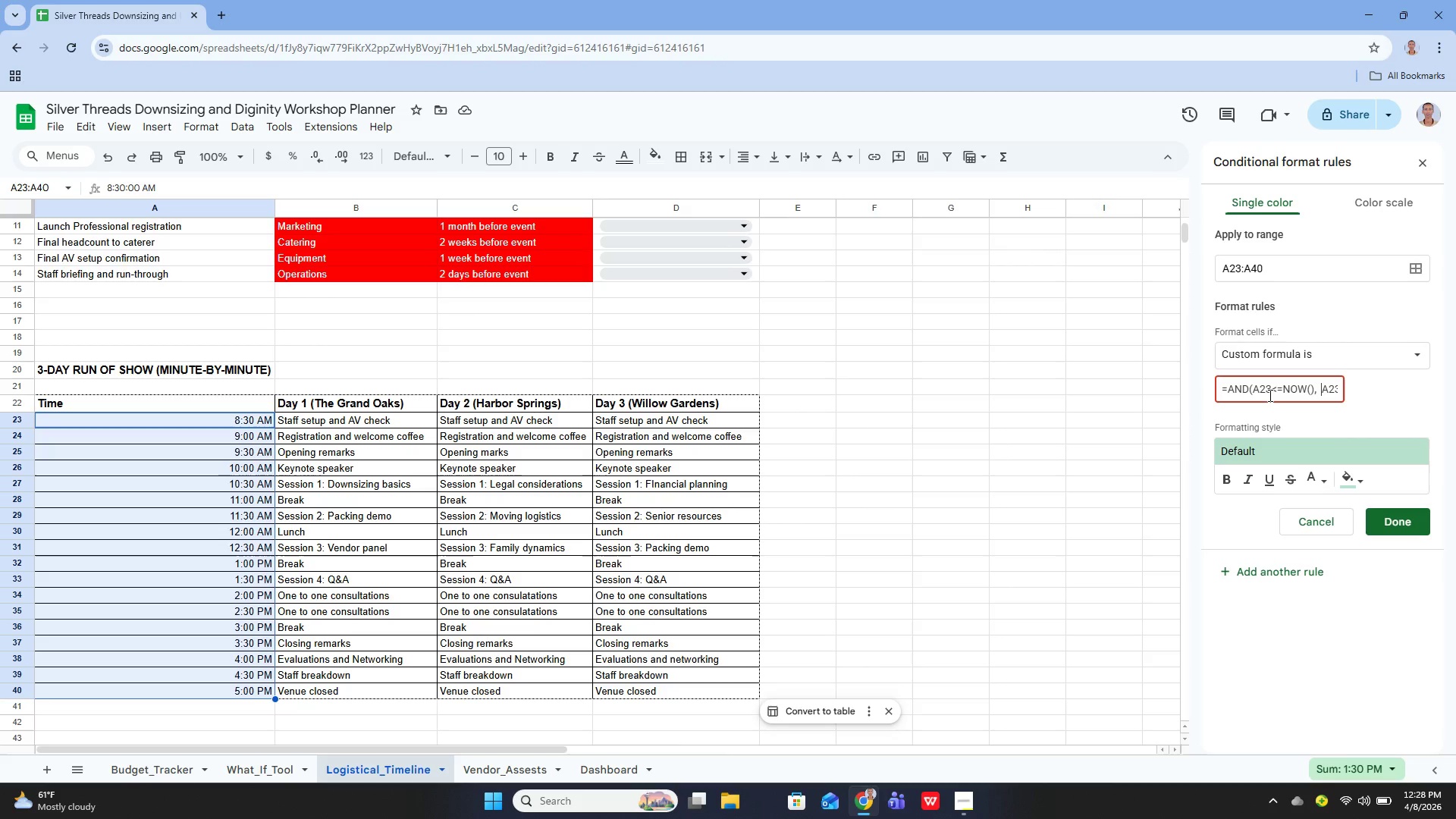 
key(ArrowRight)
 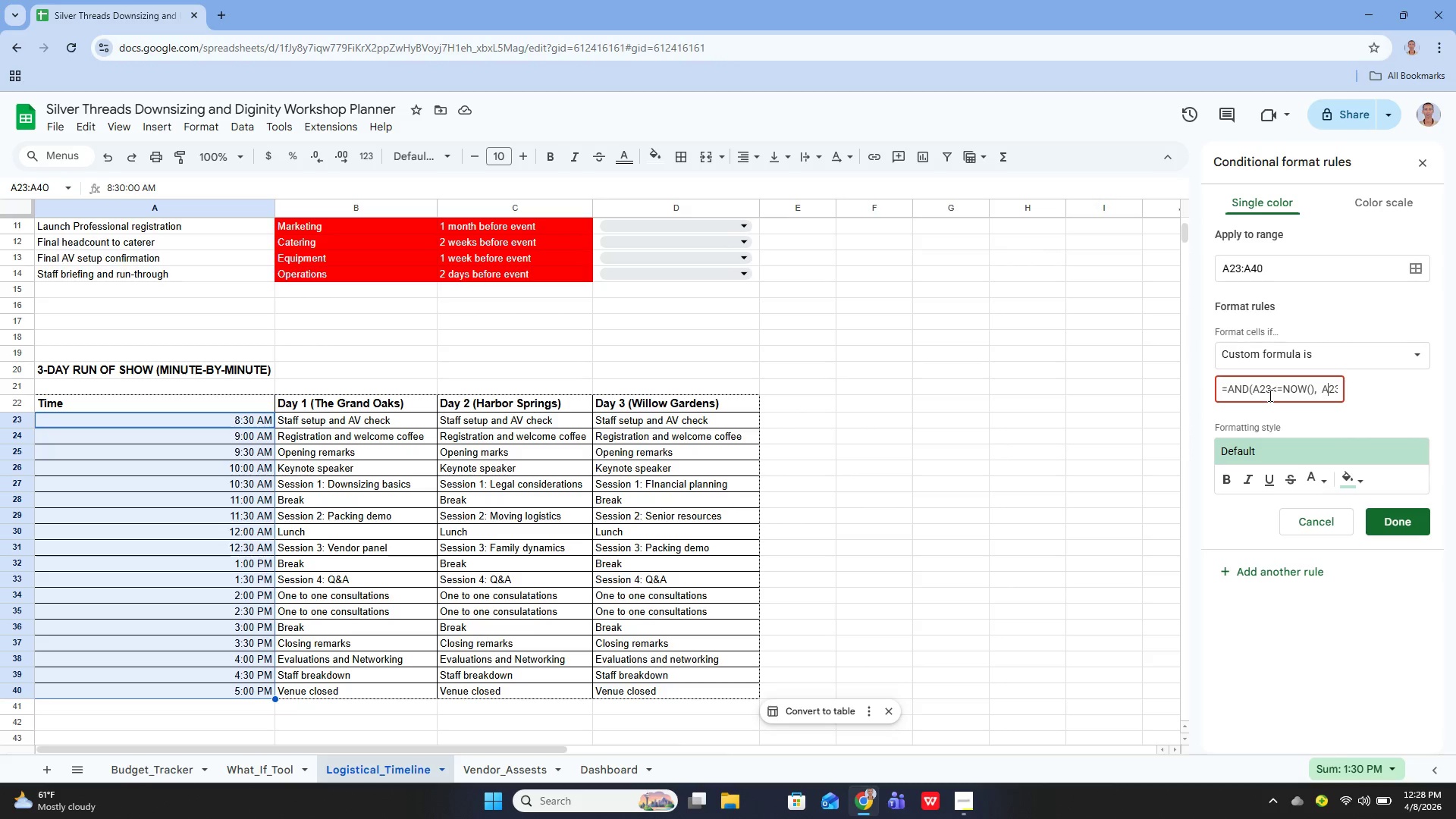 
key(ArrowRight)
 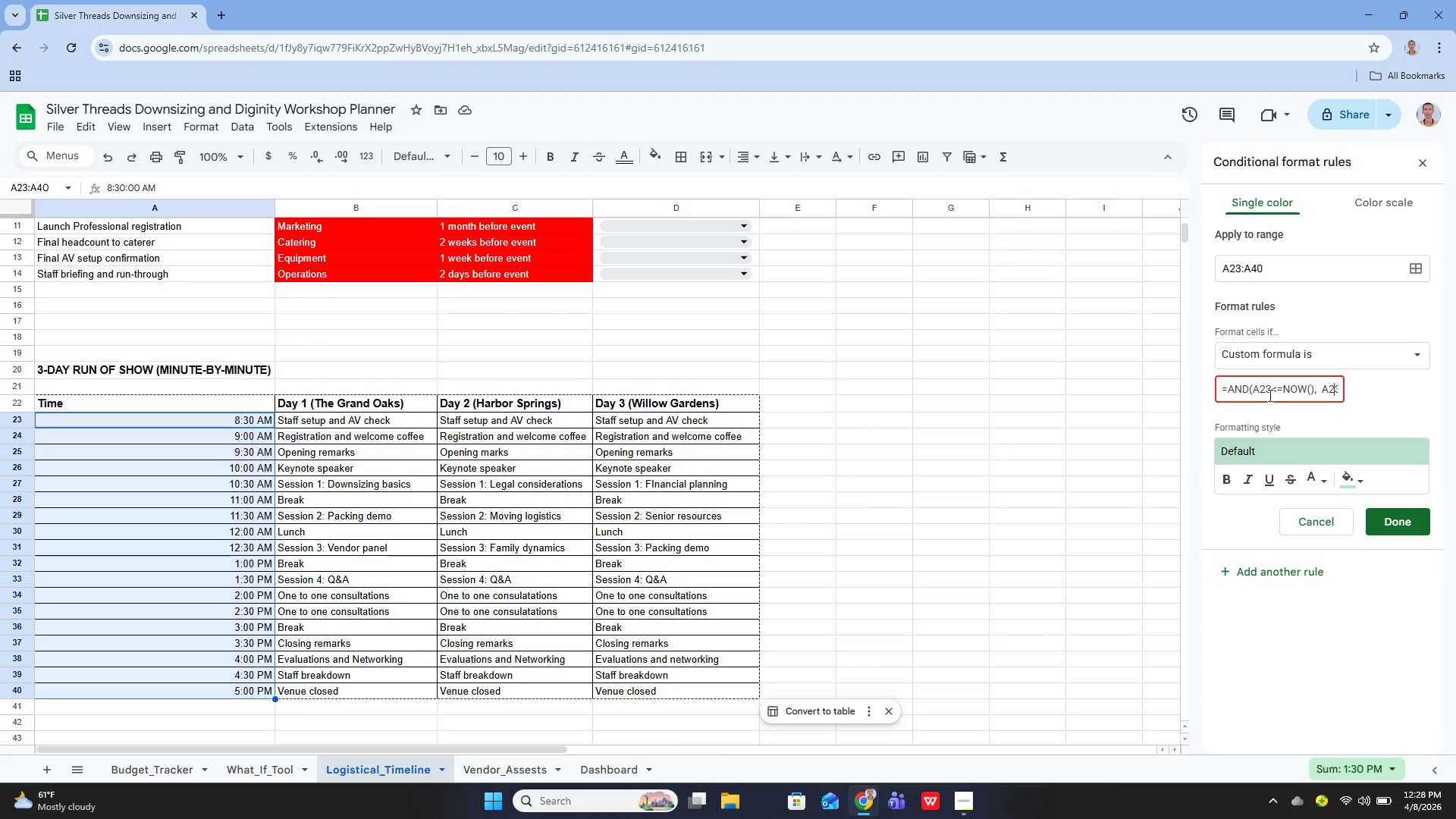 
key(ArrowRight)
 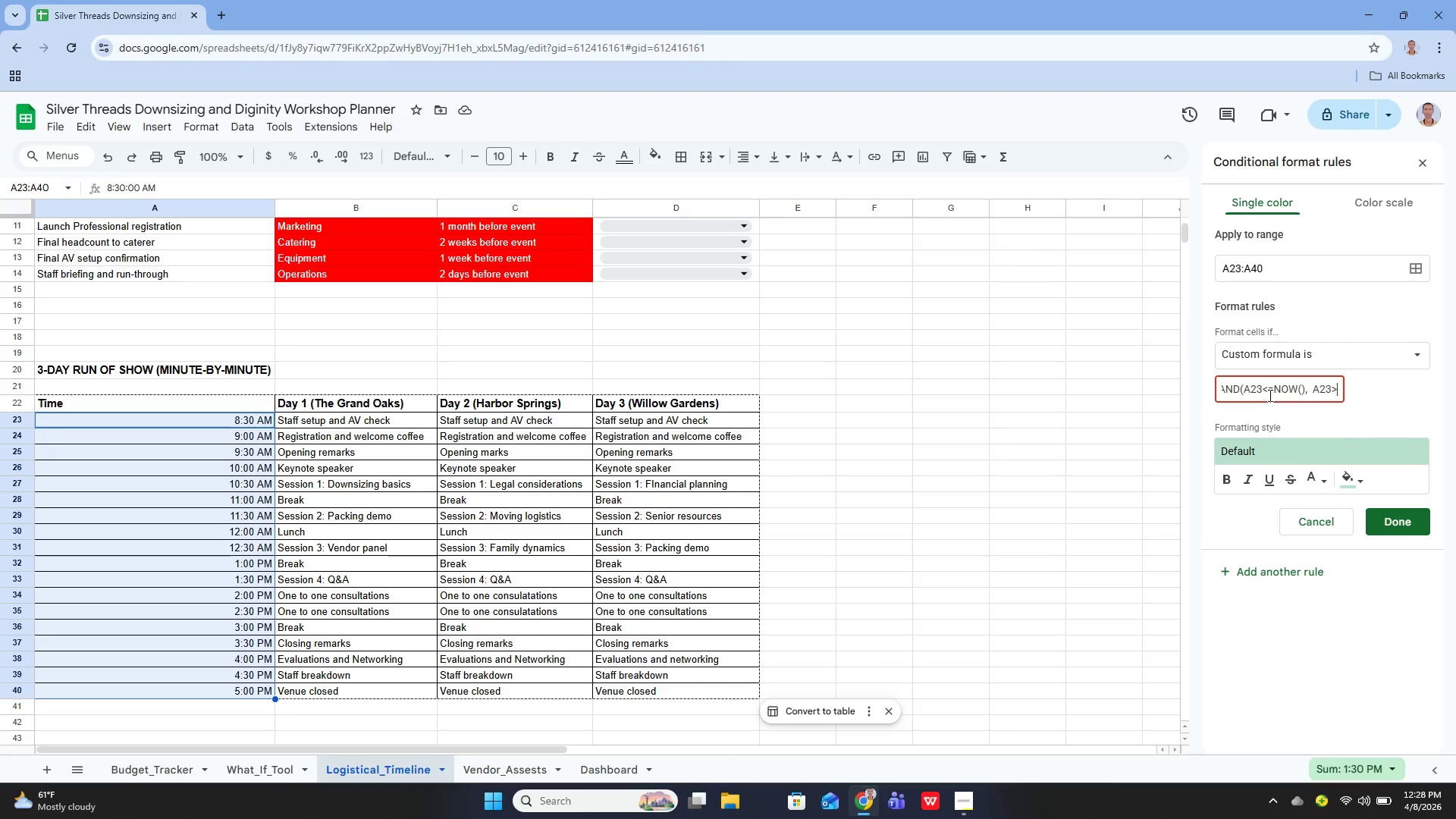 
key(ArrowRight)
 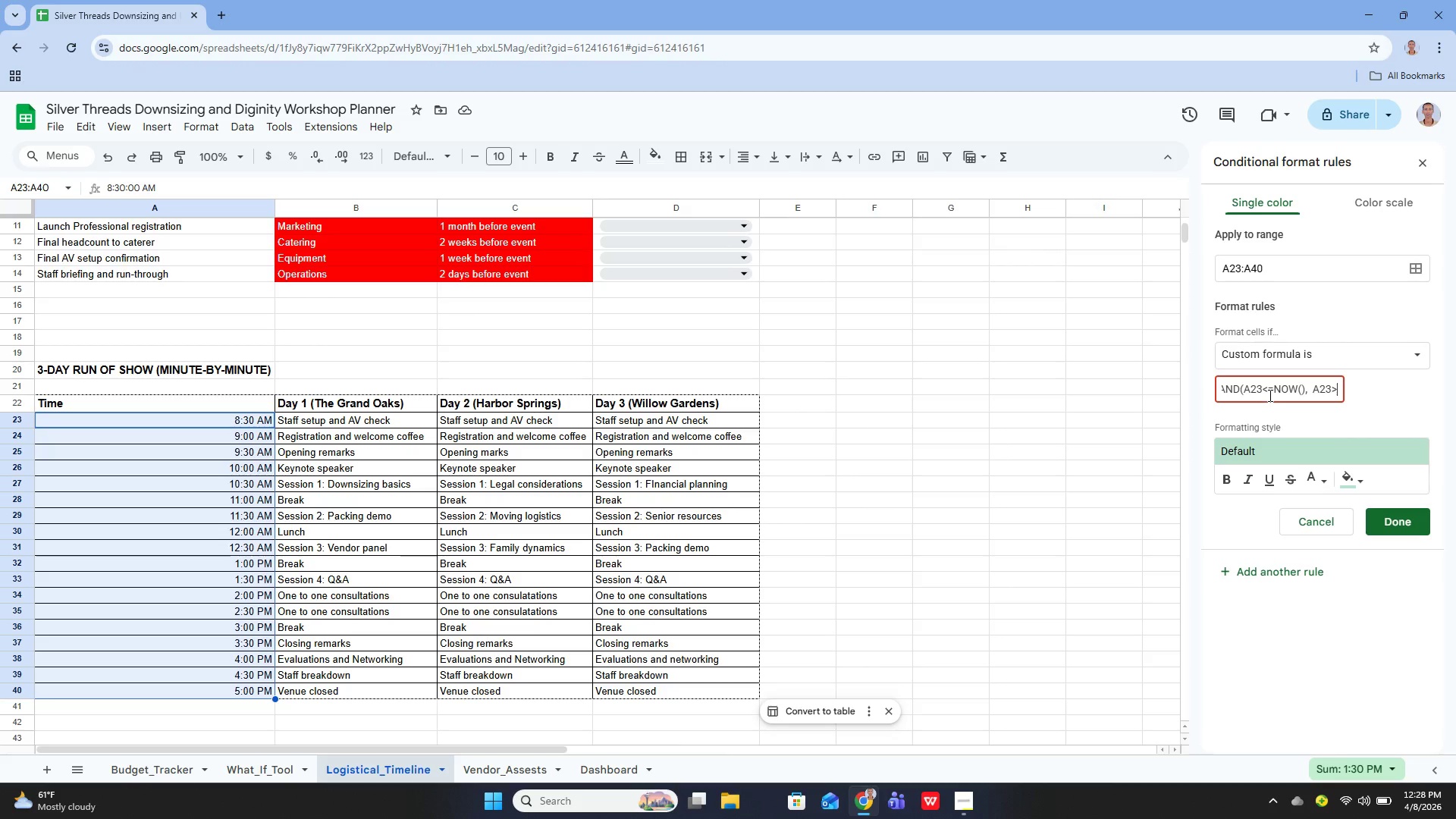 
key(ArrowRight)
 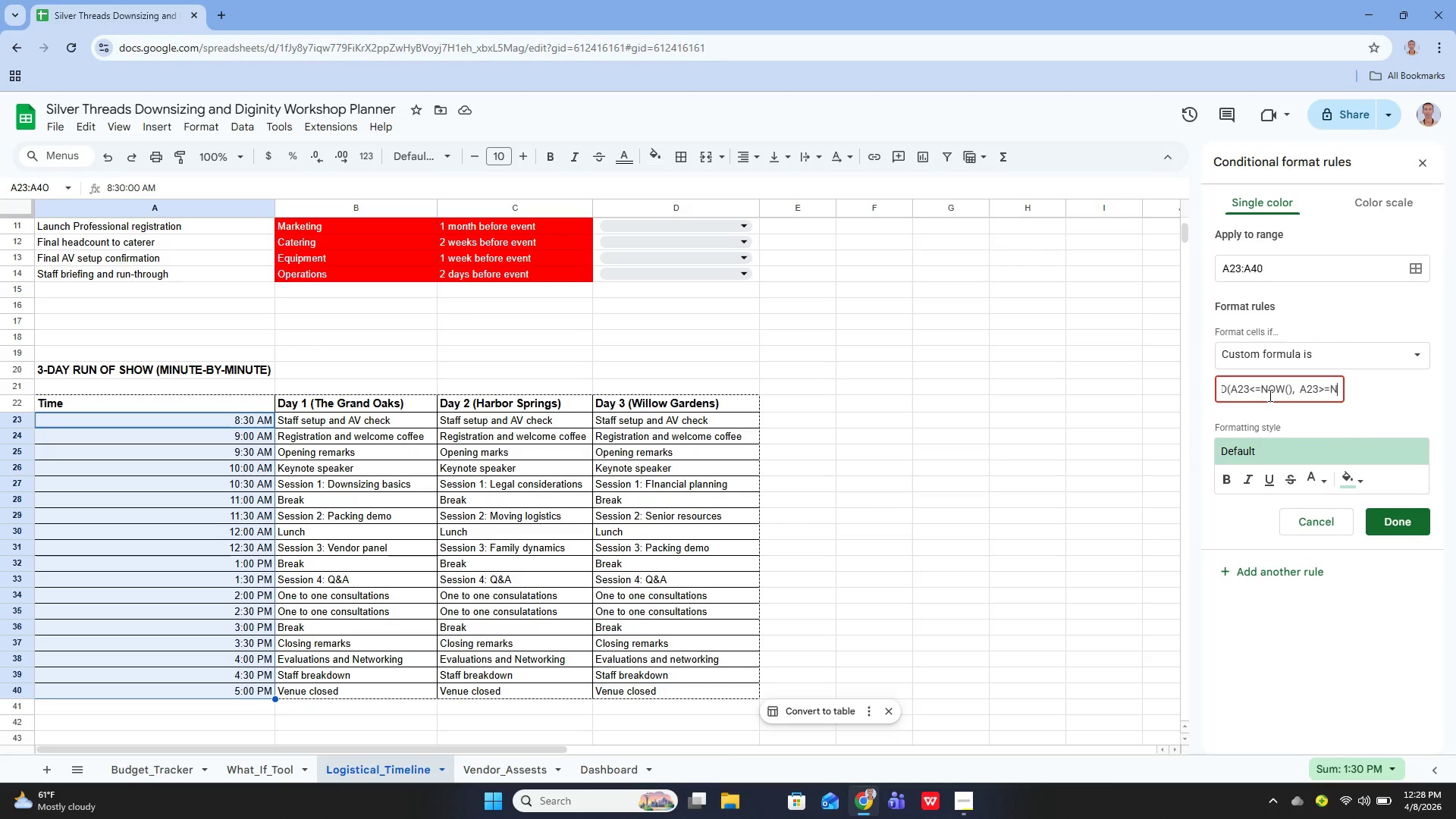 
key(ArrowRight)
 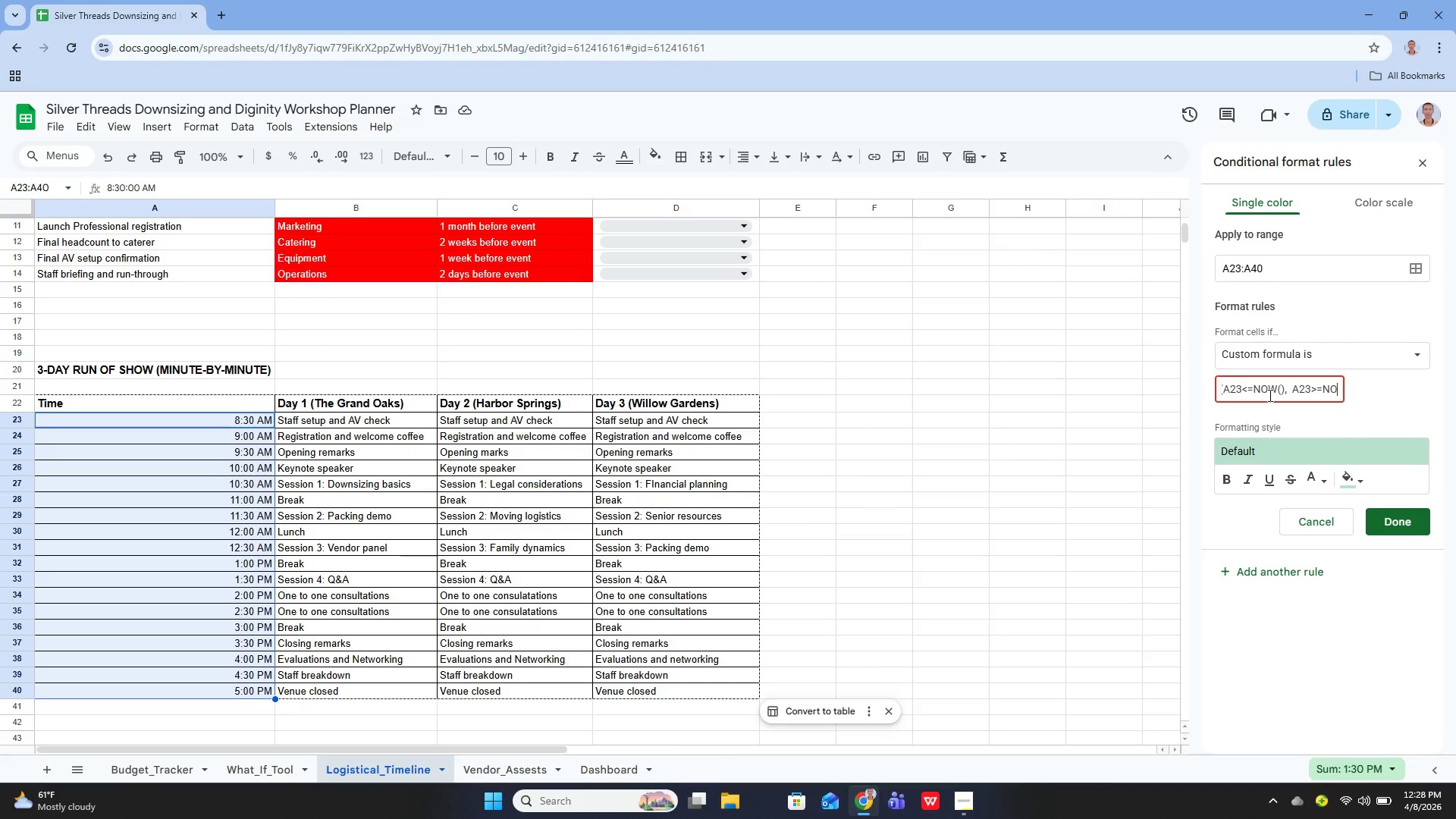 
key(ArrowRight)
 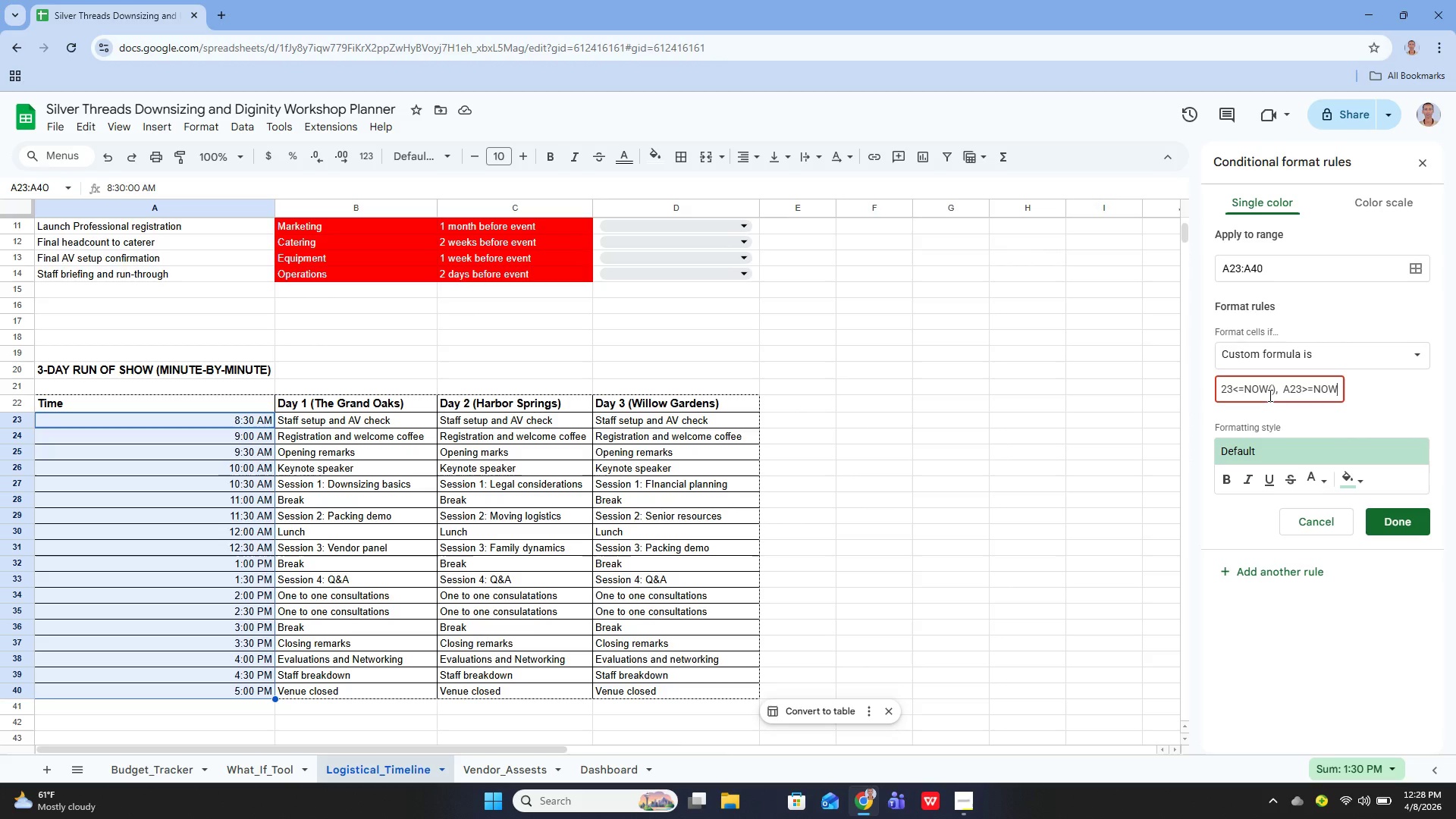 
key(ArrowRight)
 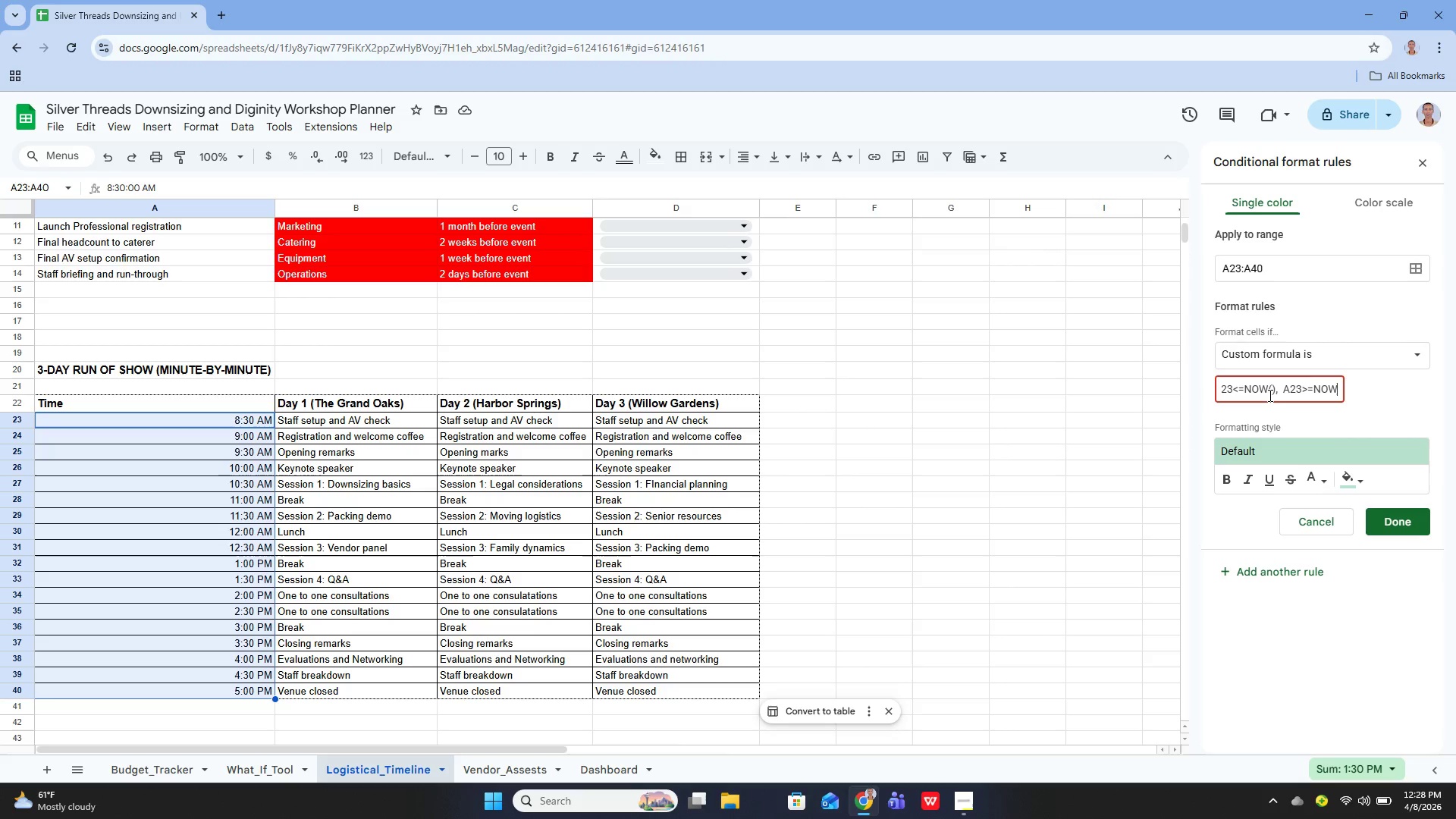 
key(ArrowRight)
 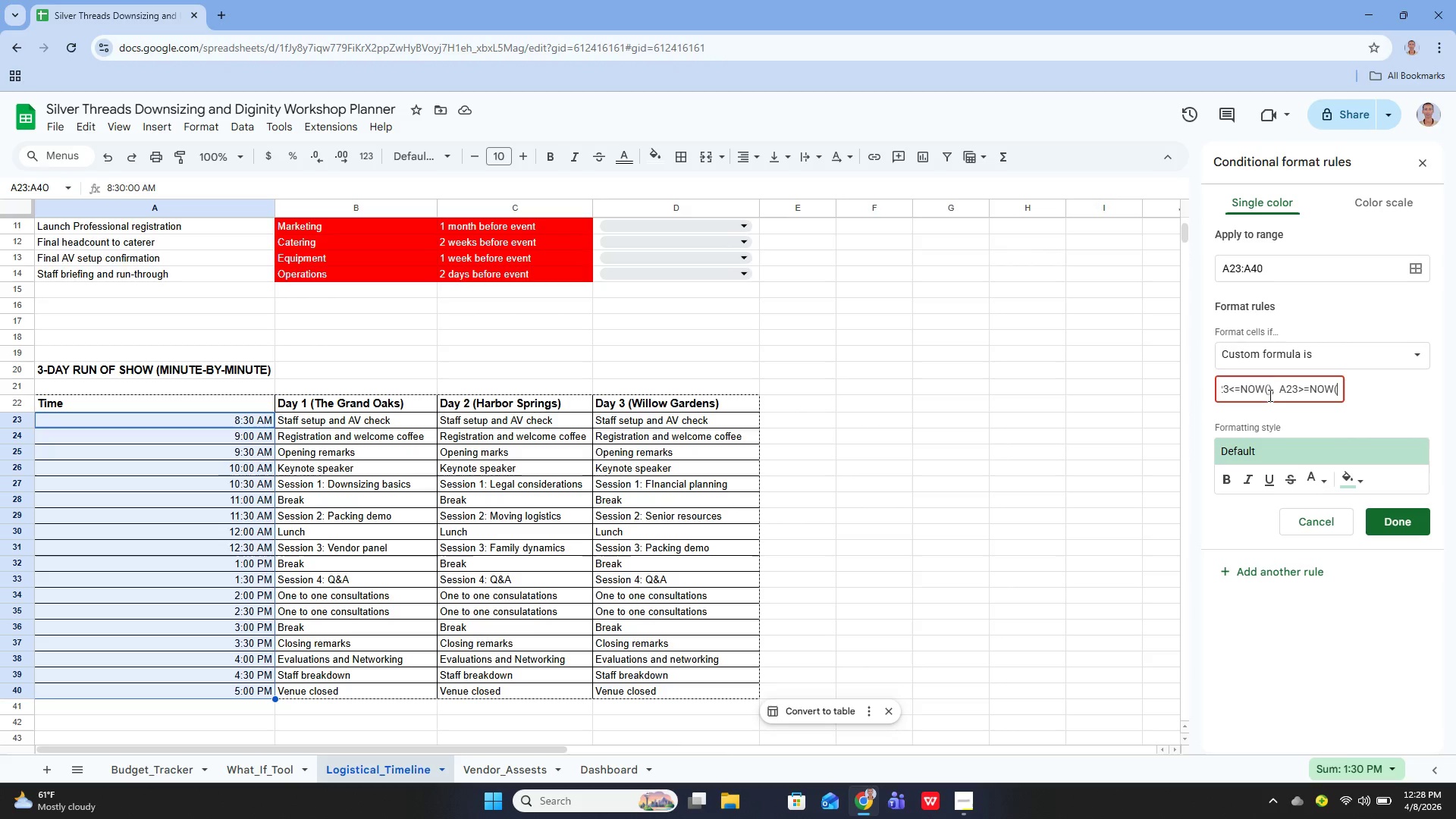 
key(ArrowRight)
 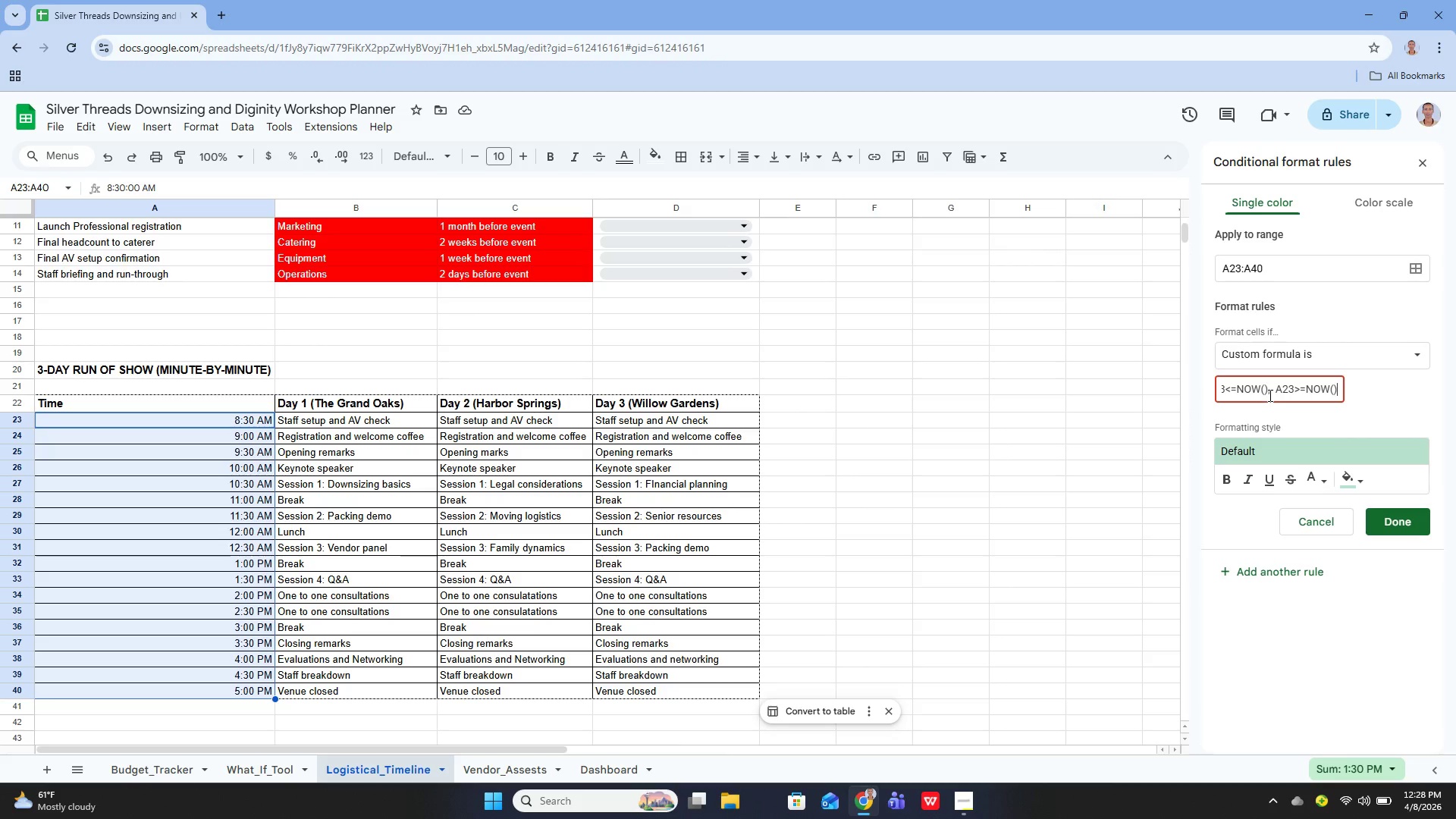 
key(ArrowRight)
 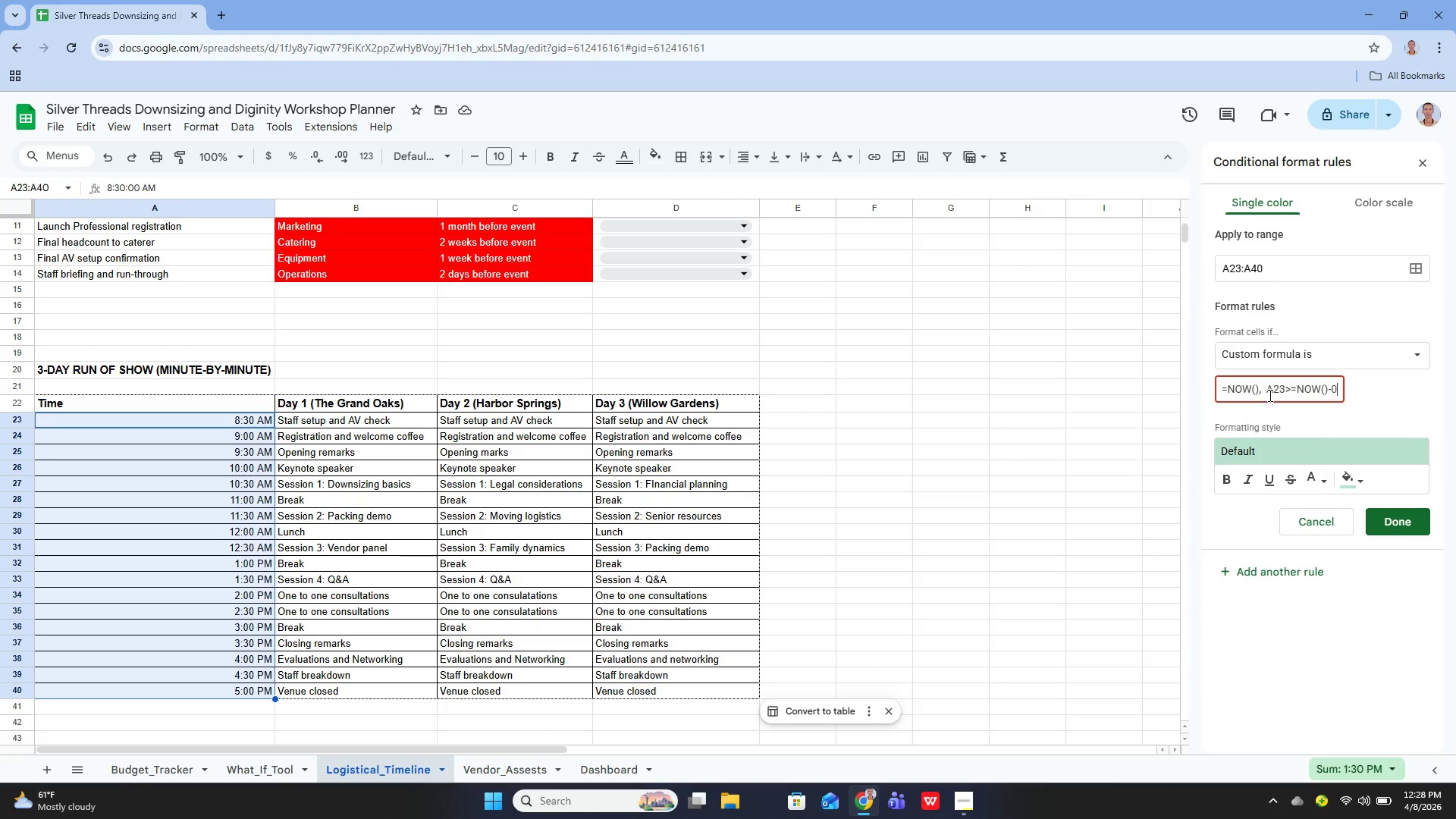 
key(ArrowRight)
 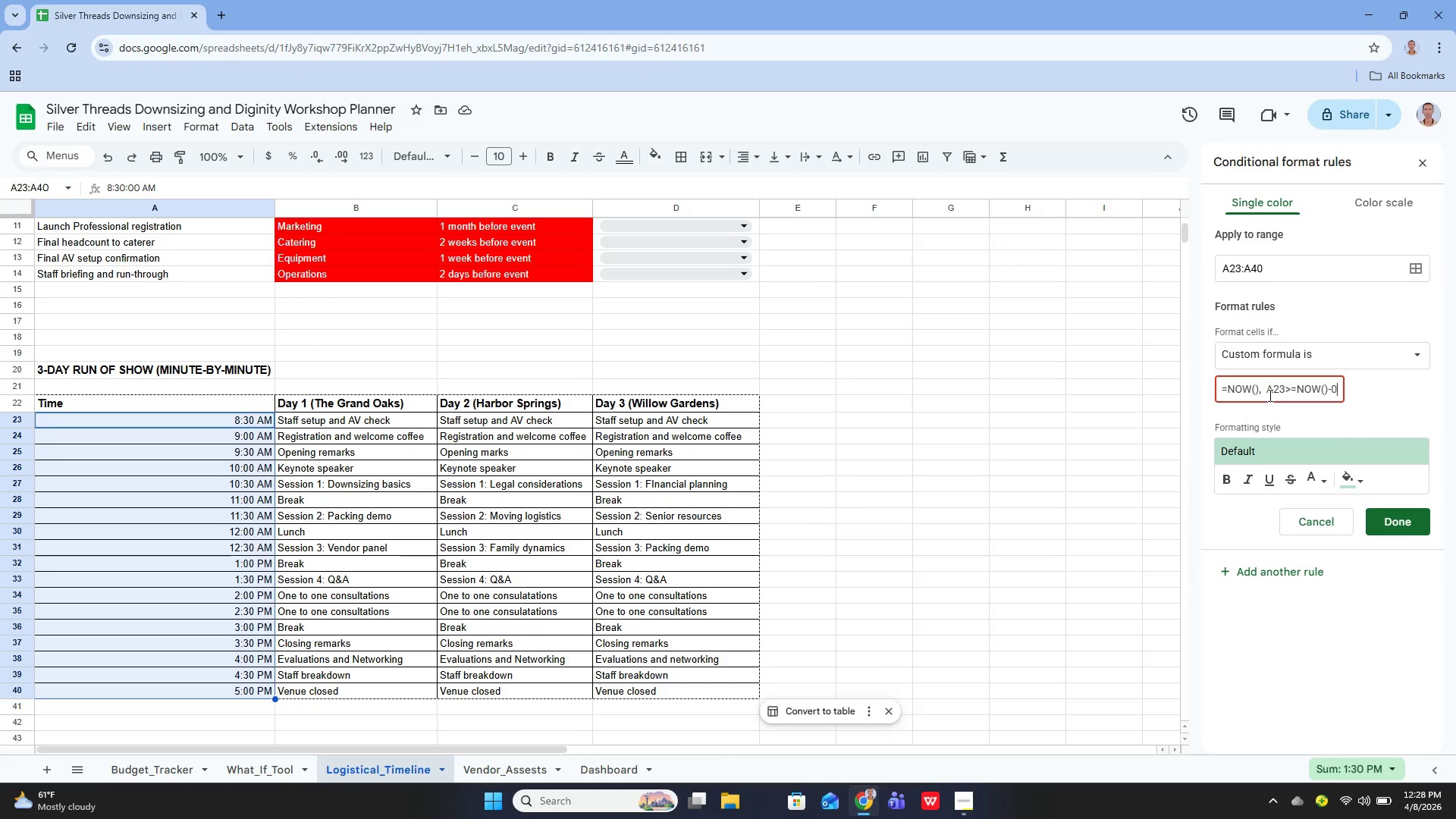 
key(ArrowRight)
 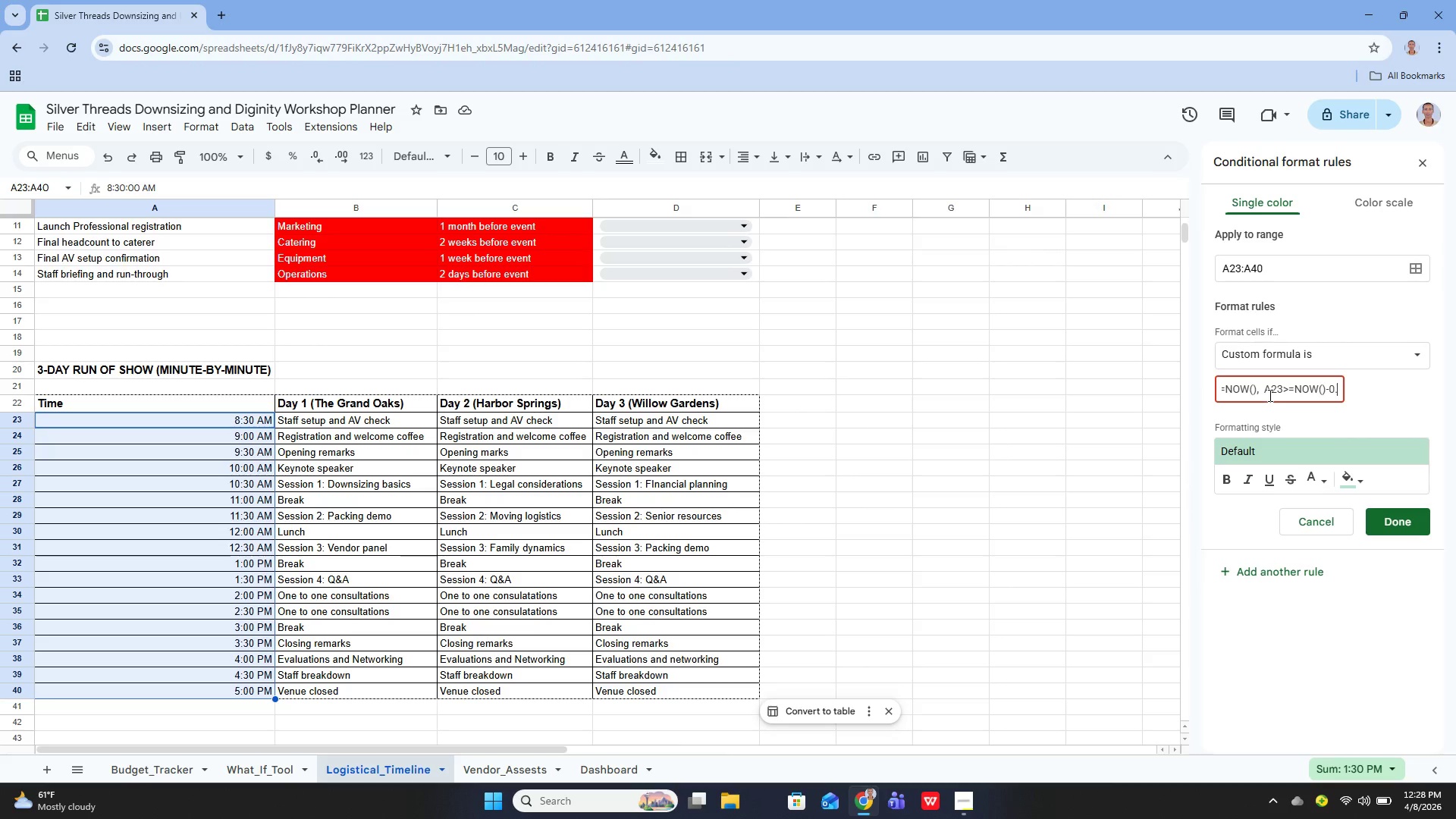 
key(ArrowRight)
 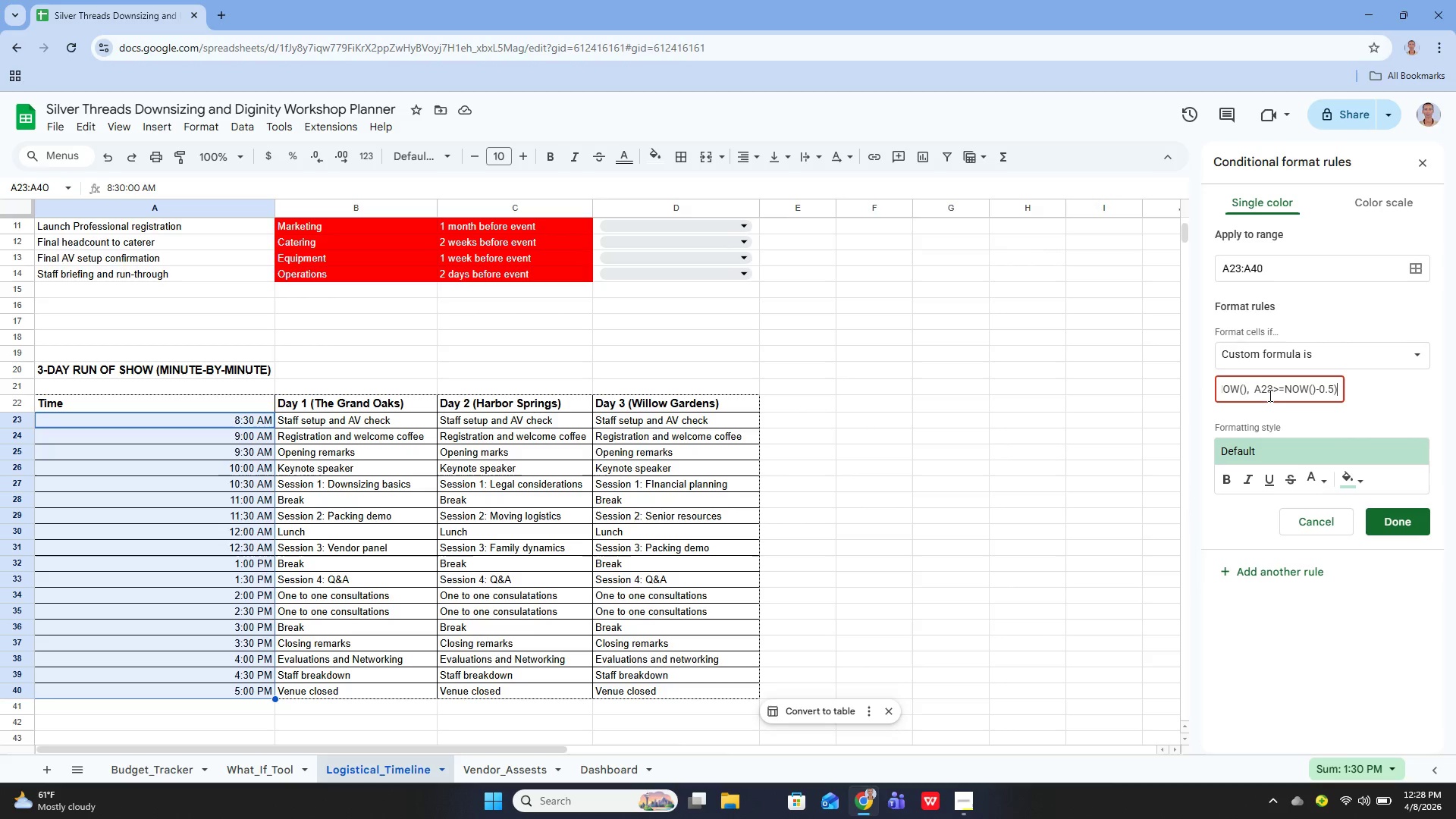 
key(ArrowRight)
 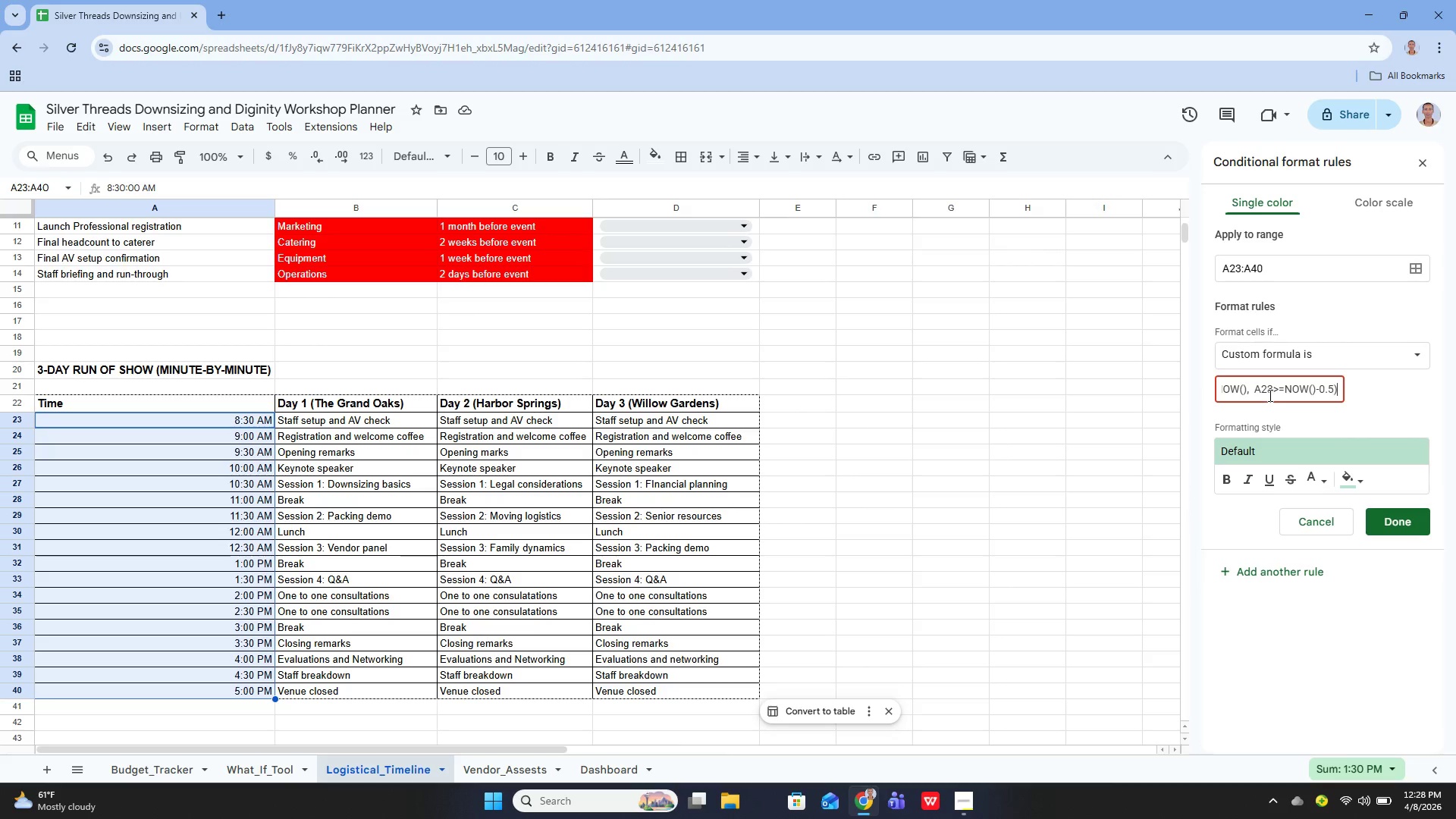 
key(ArrowRight)
 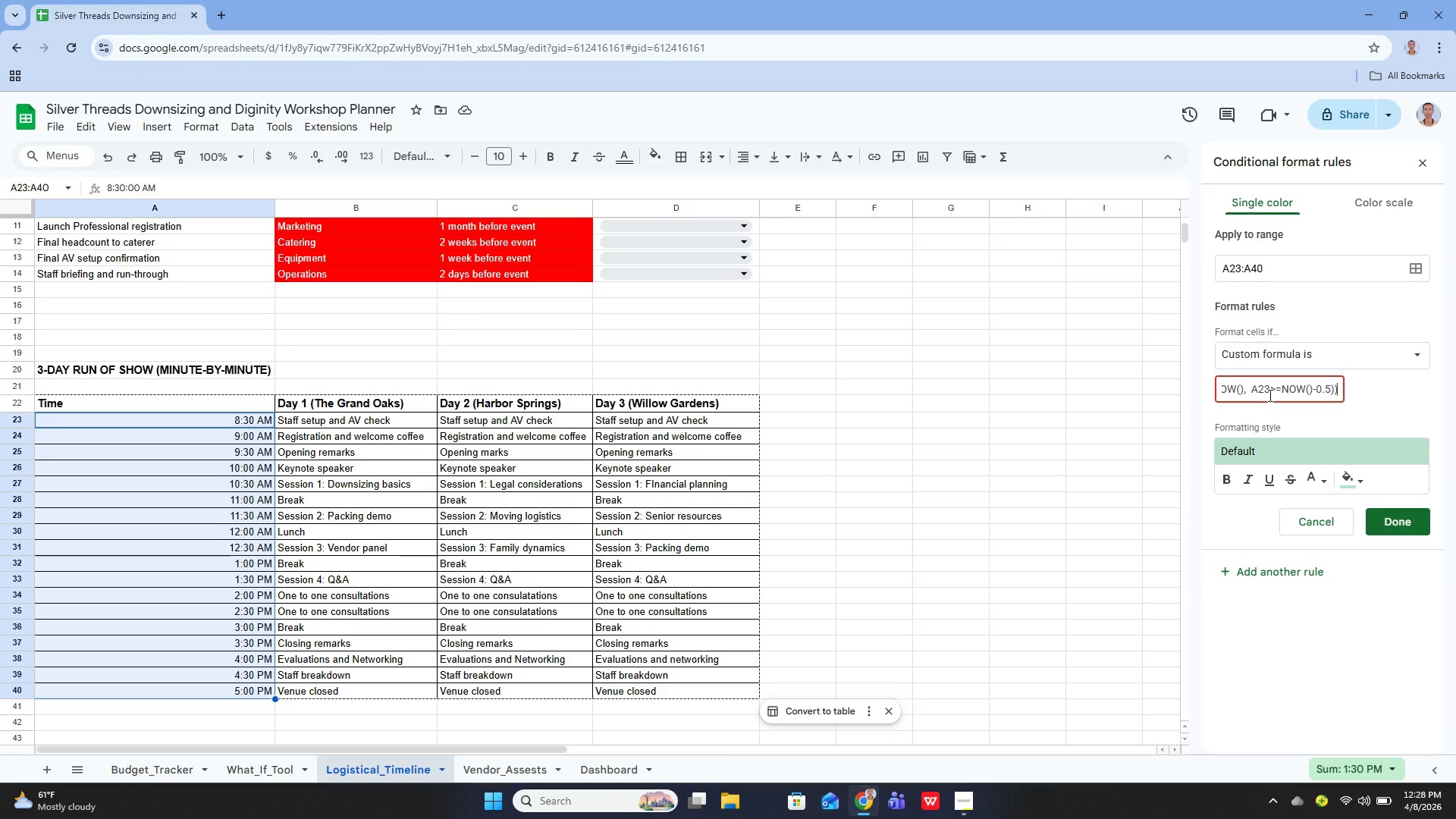 
key(ArrowRight)
 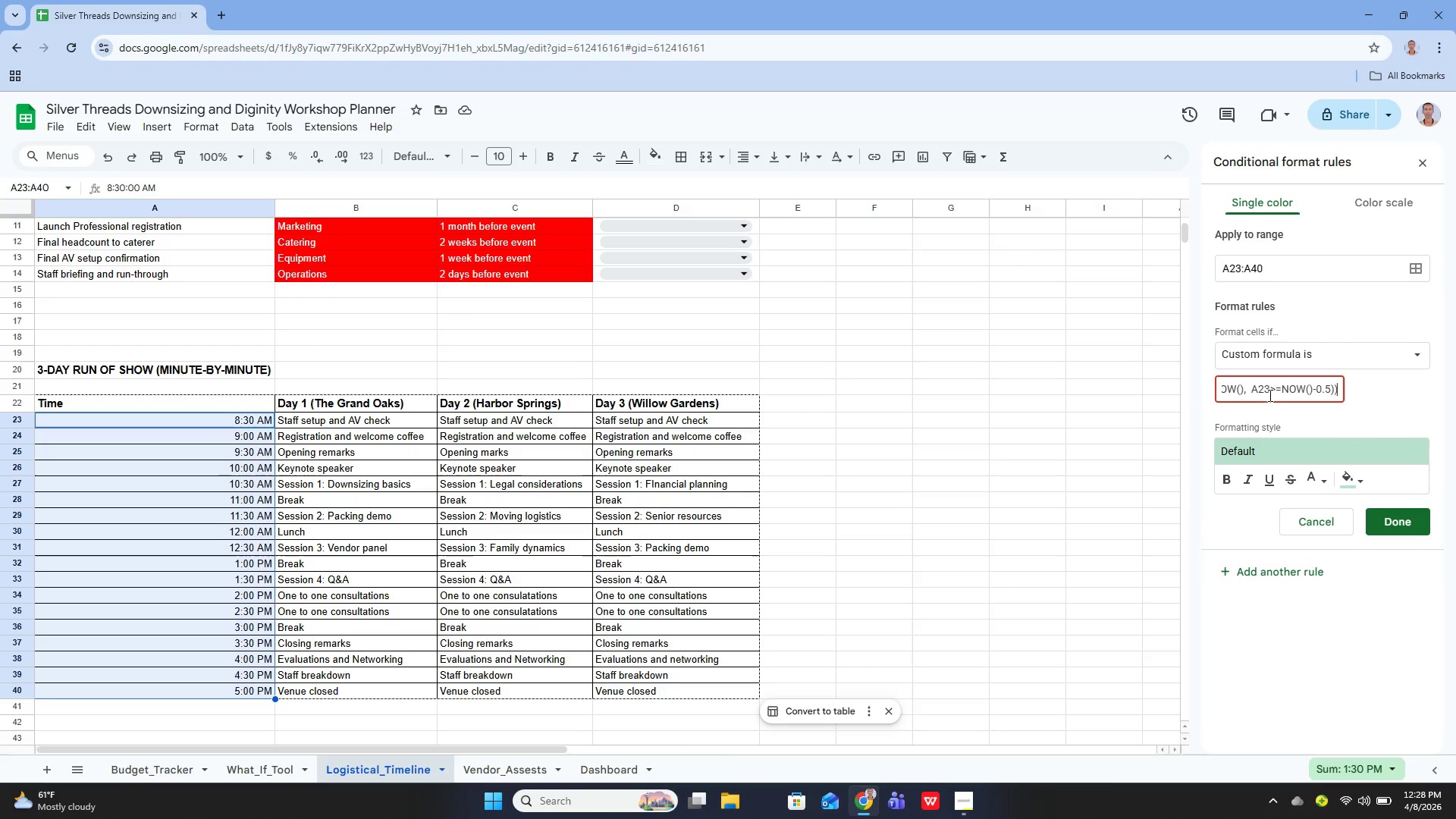 
key(ArrowRight)
 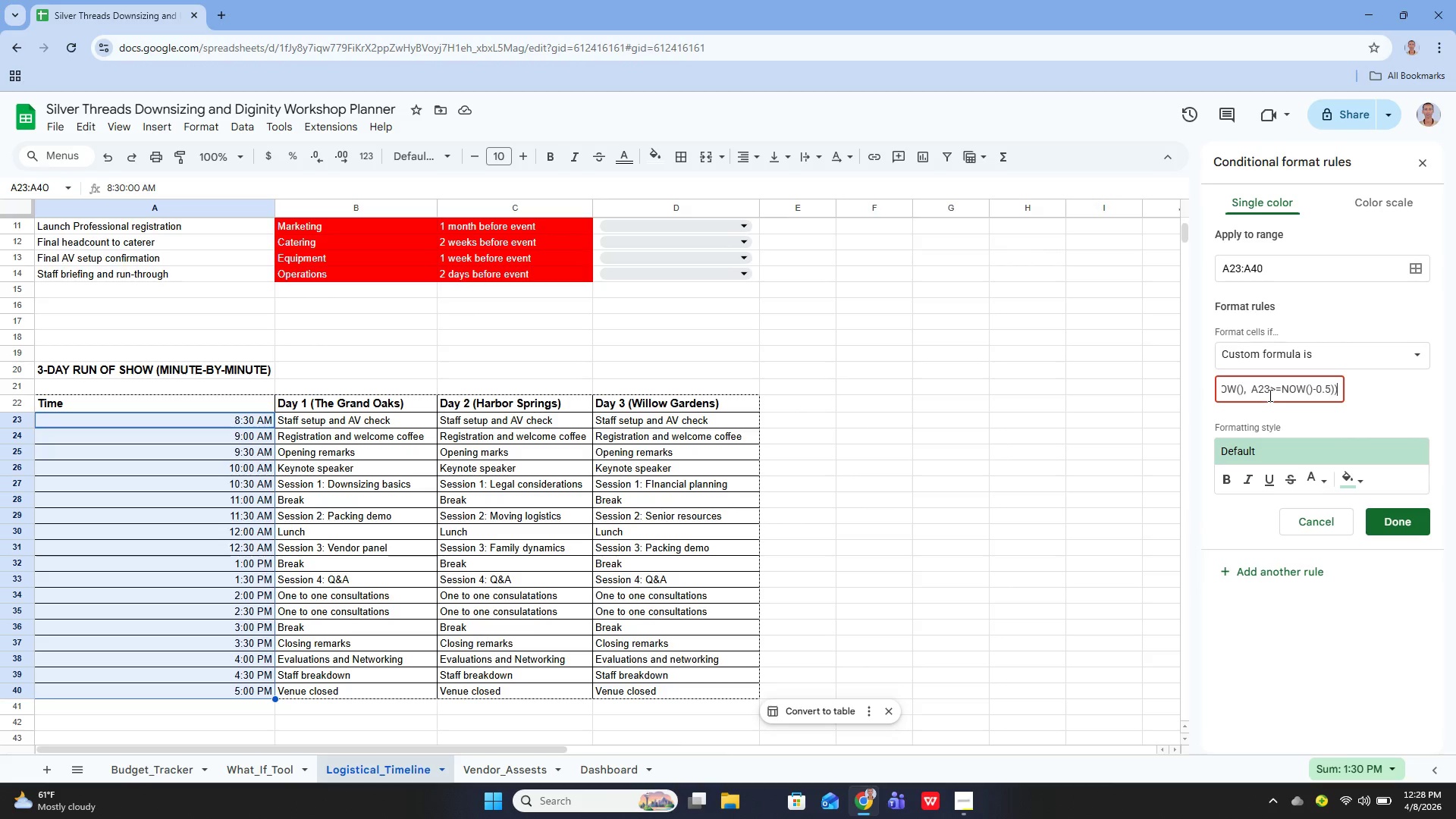 
key(Backspace)
 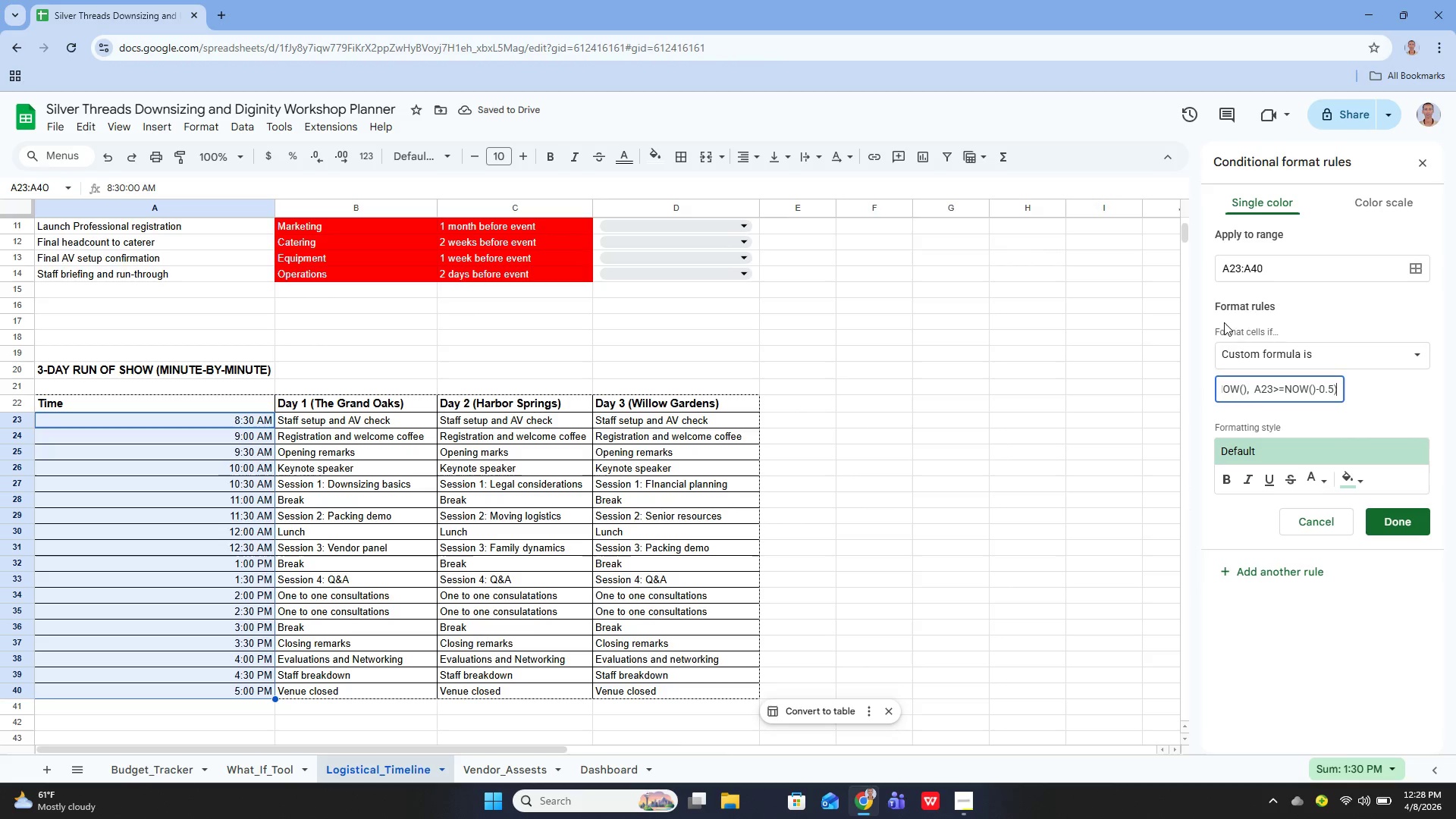 
mouse_move([1326, 486])
 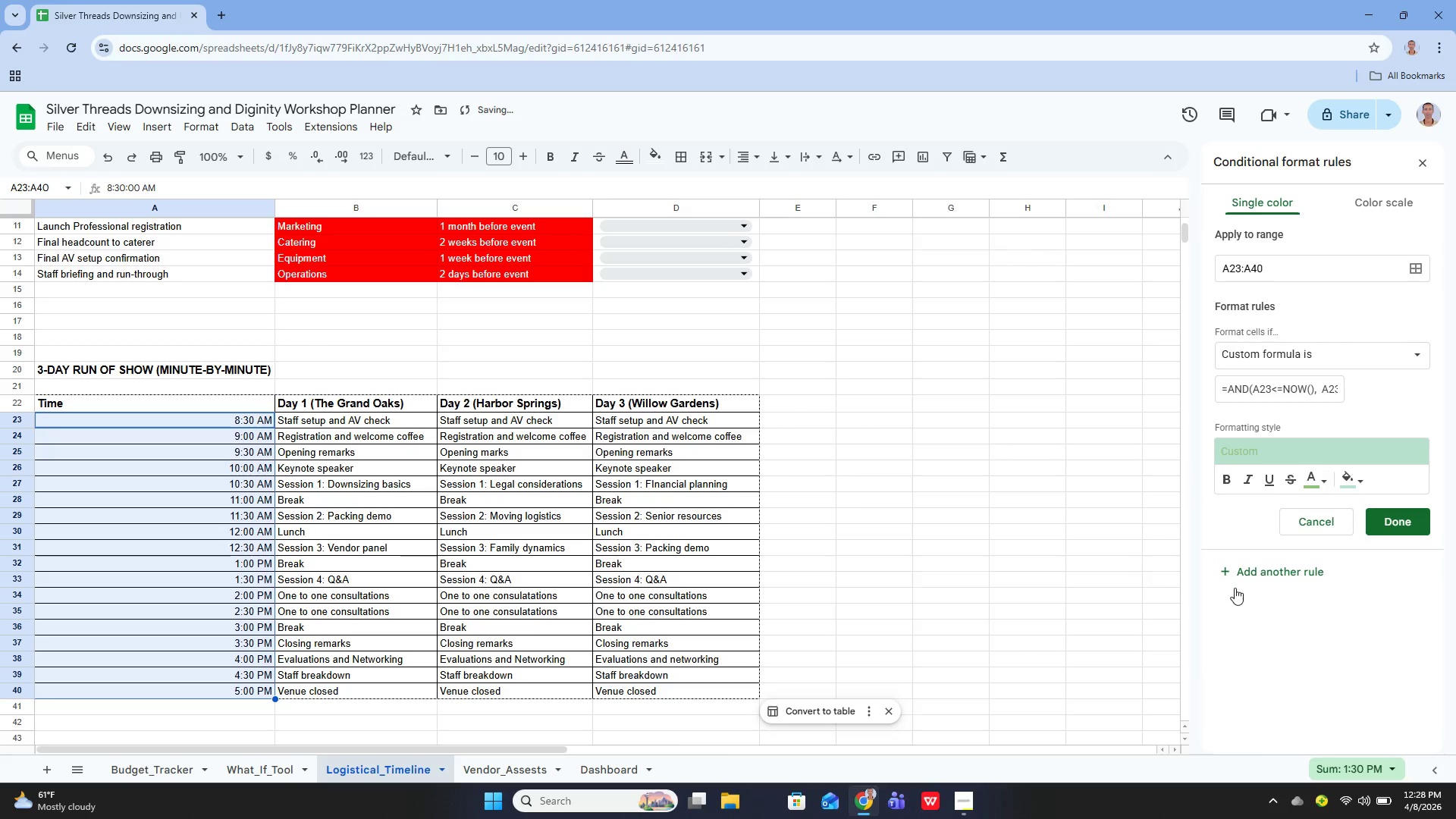 
wait(18.53)
 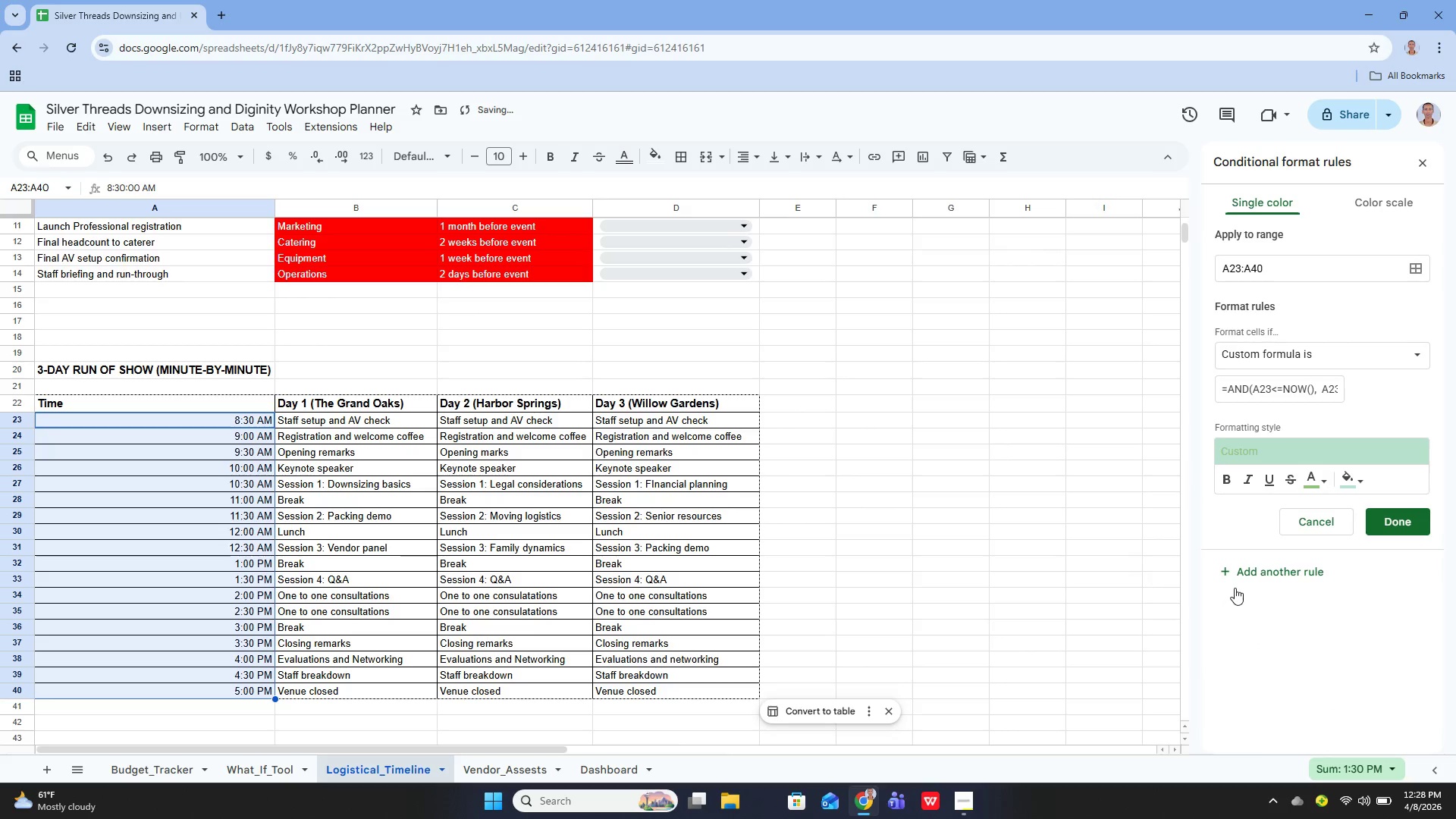 
mouse_move([1295, 471])
 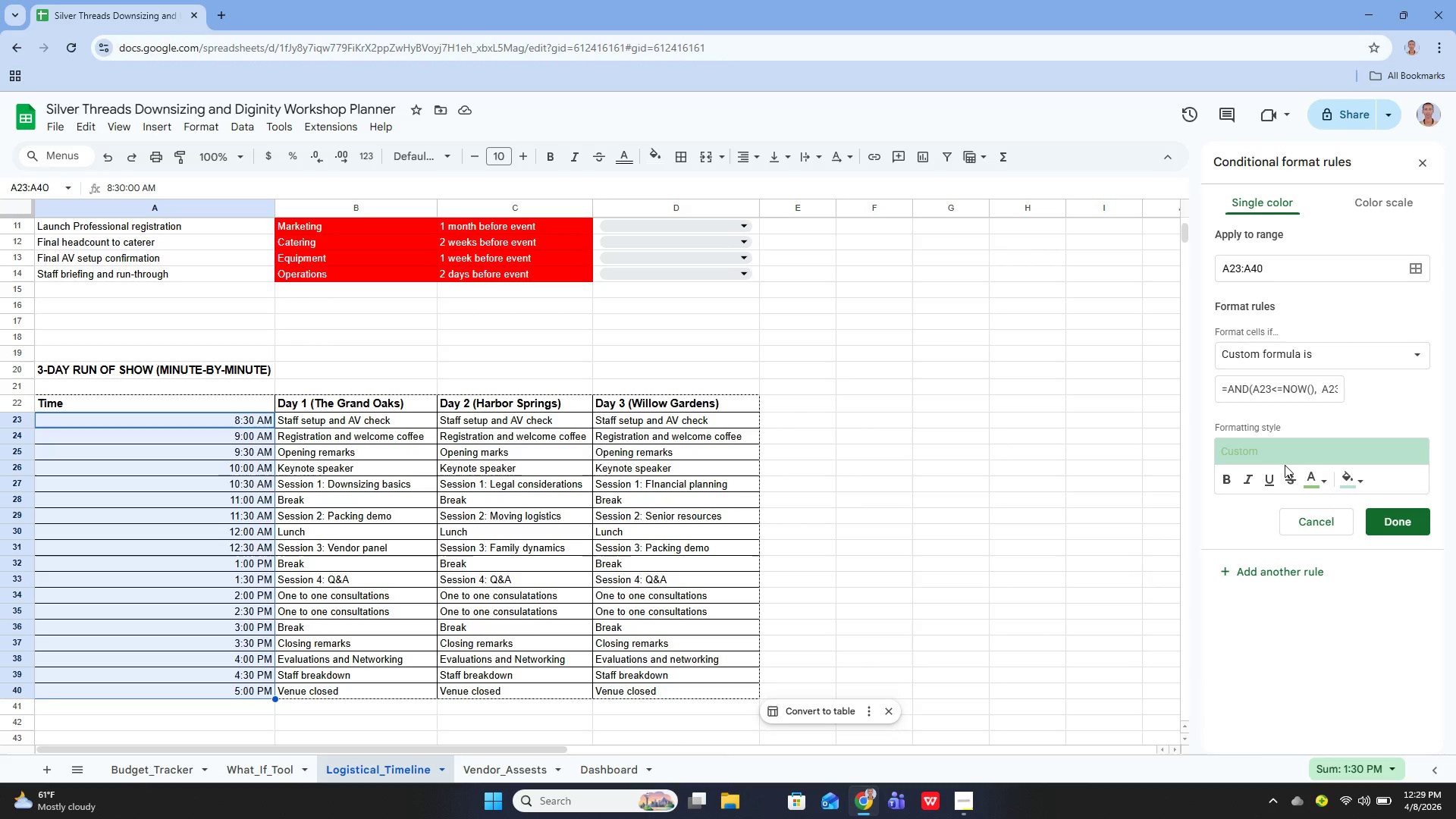 
key(Control+Z)
 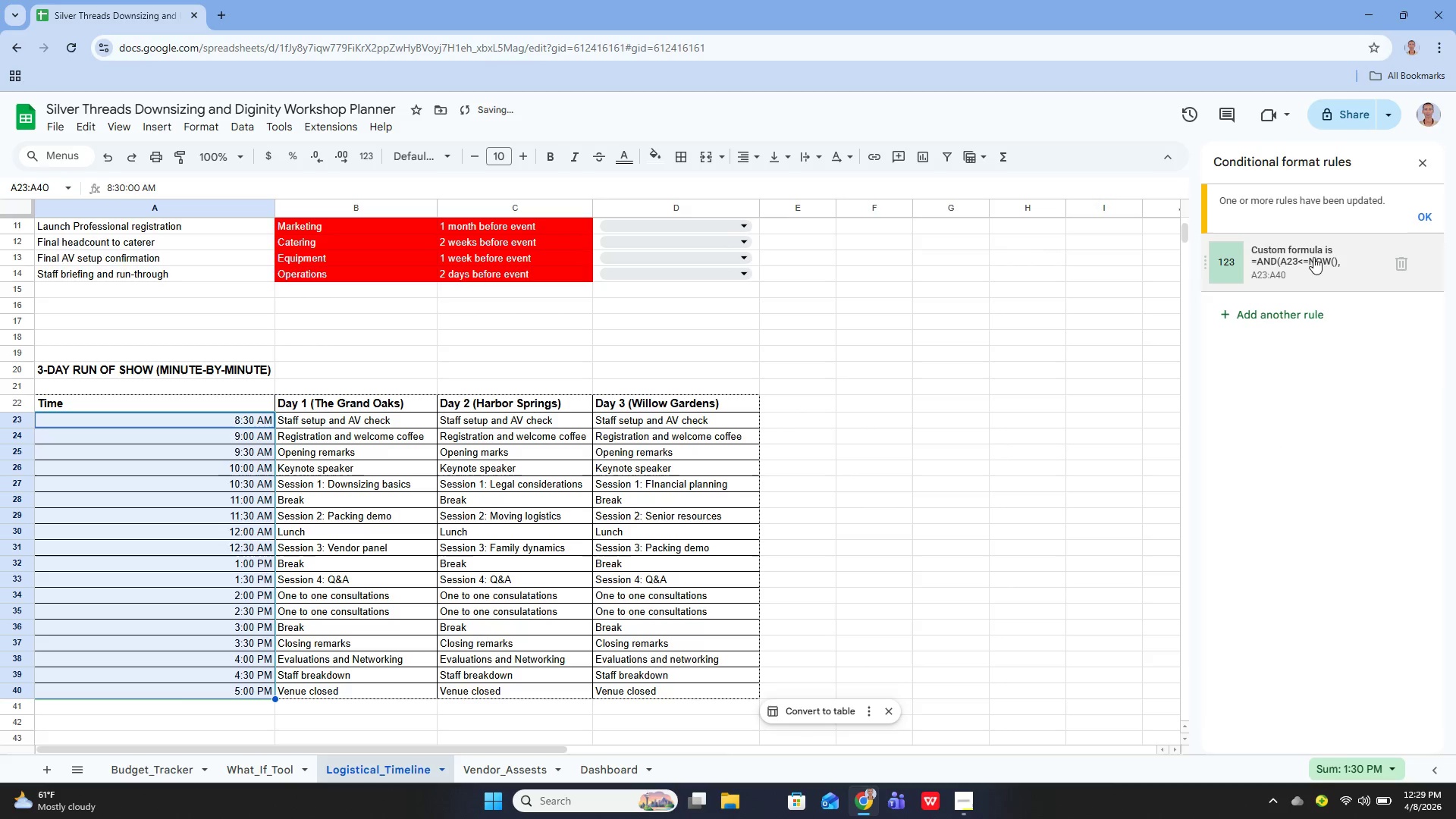 
left_click([1312, 259])
 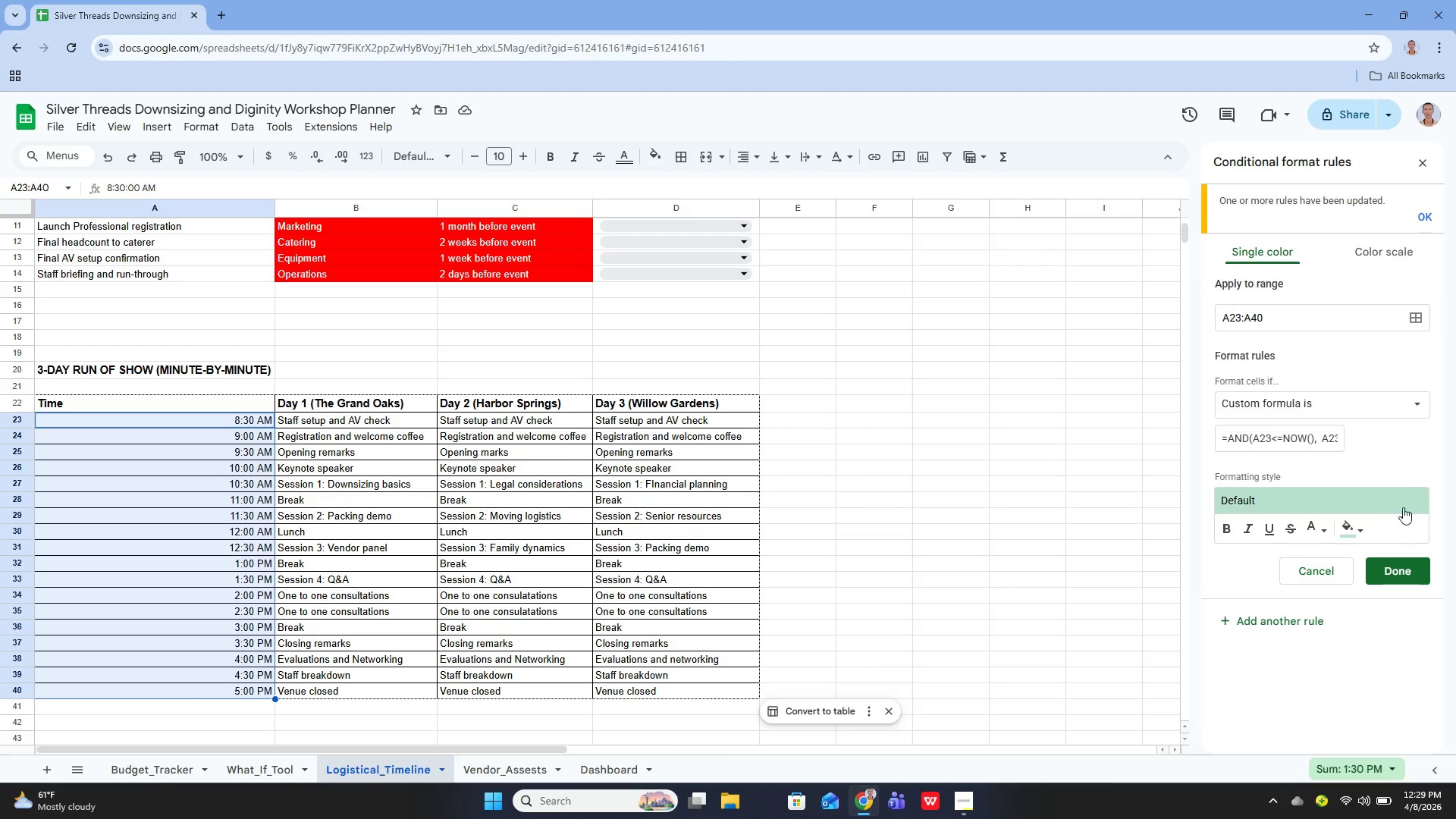 
wait(5.45)
 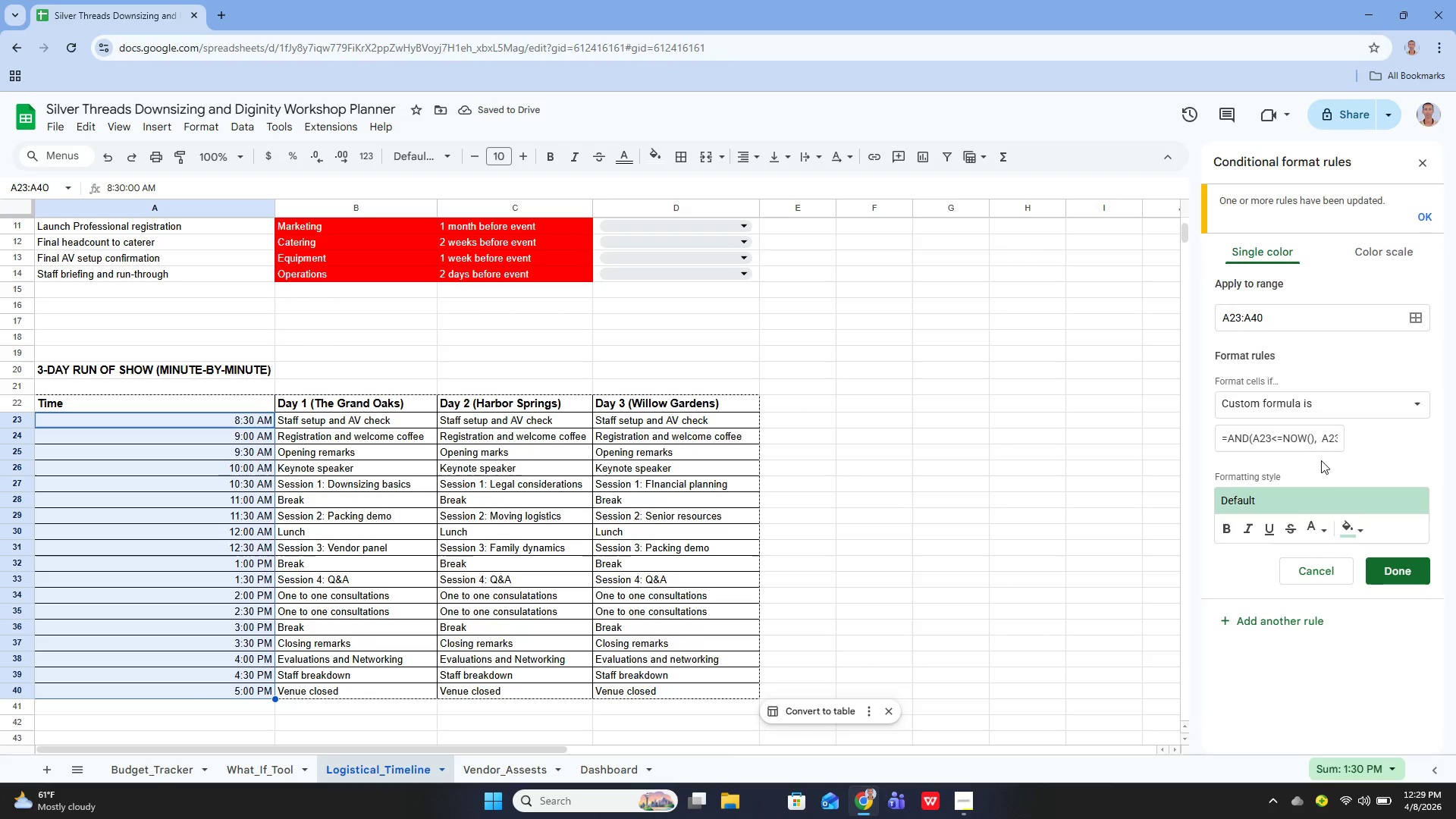 
left_click([1349, 530])
 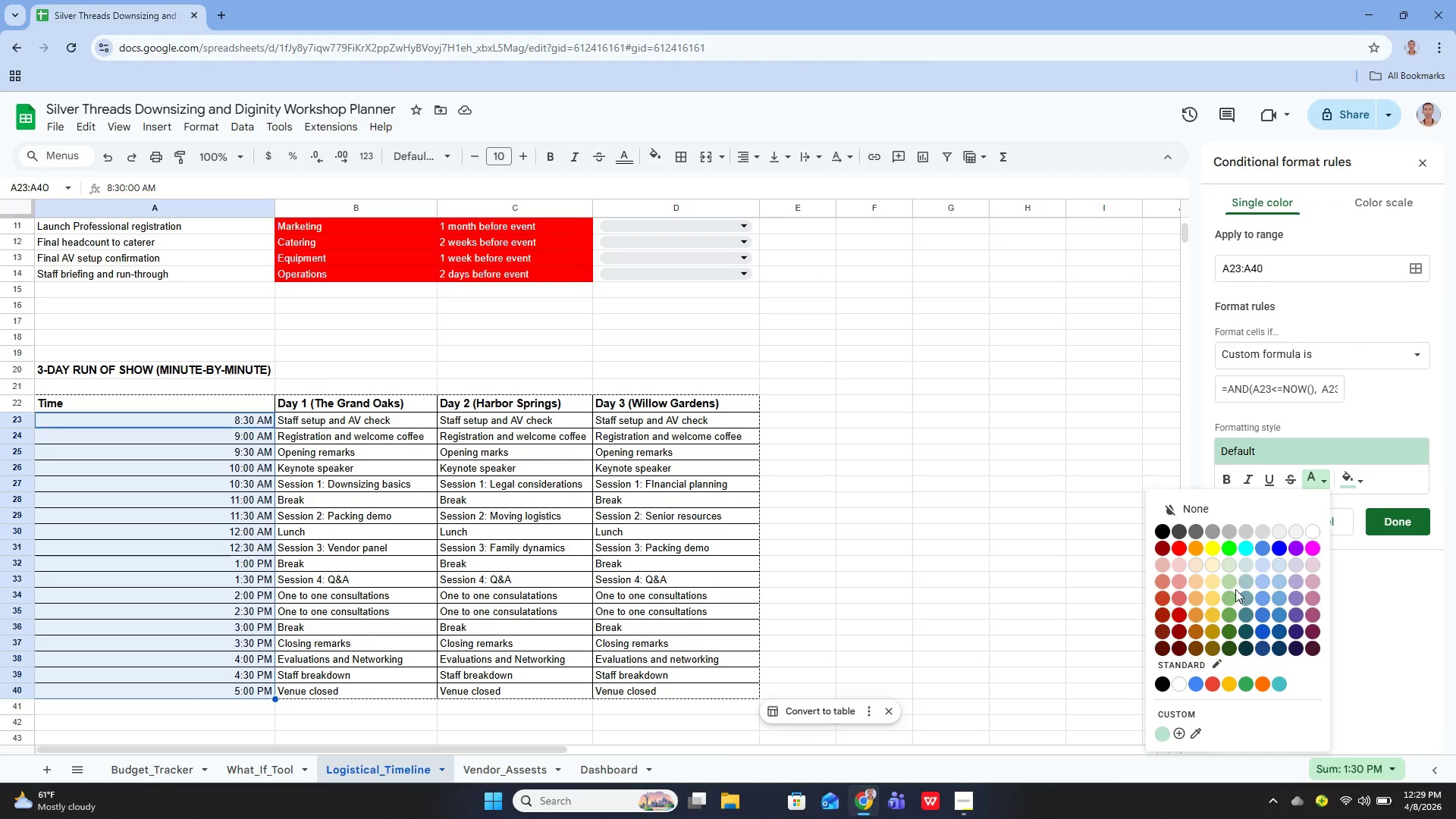 
left_click([1230, 593])
 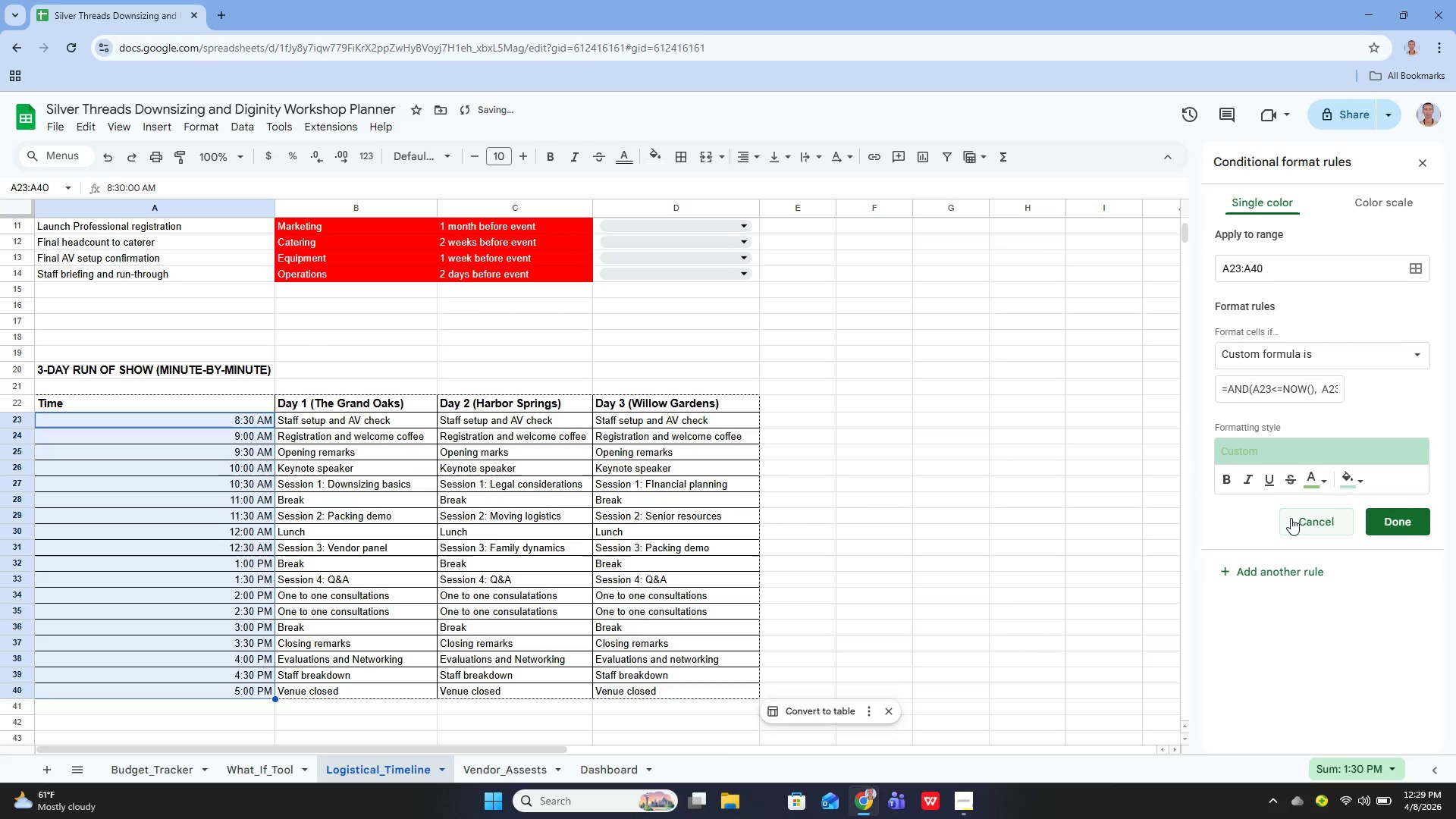 
key(Control+Z)
 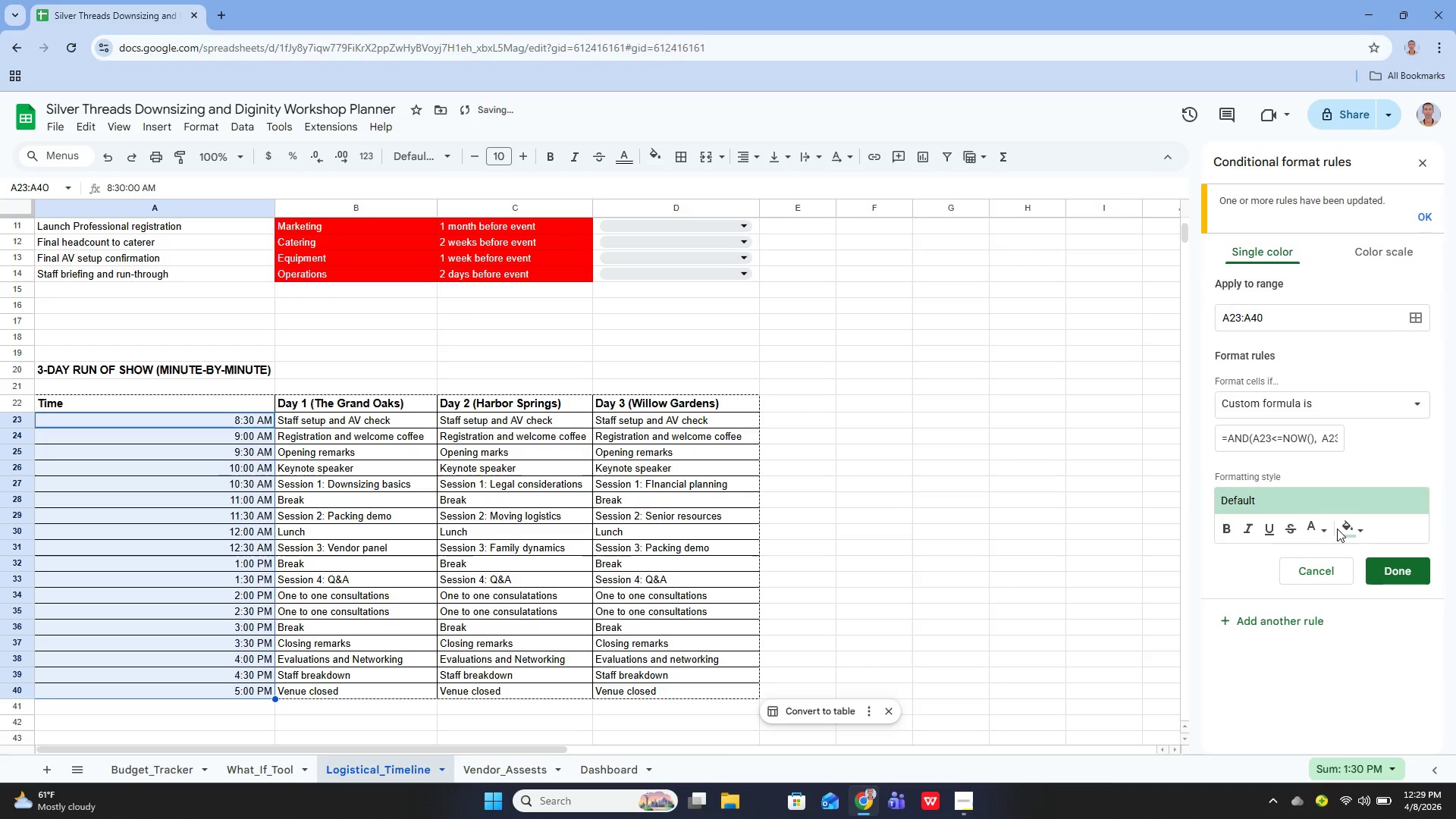 
left_click([1351, 525])
 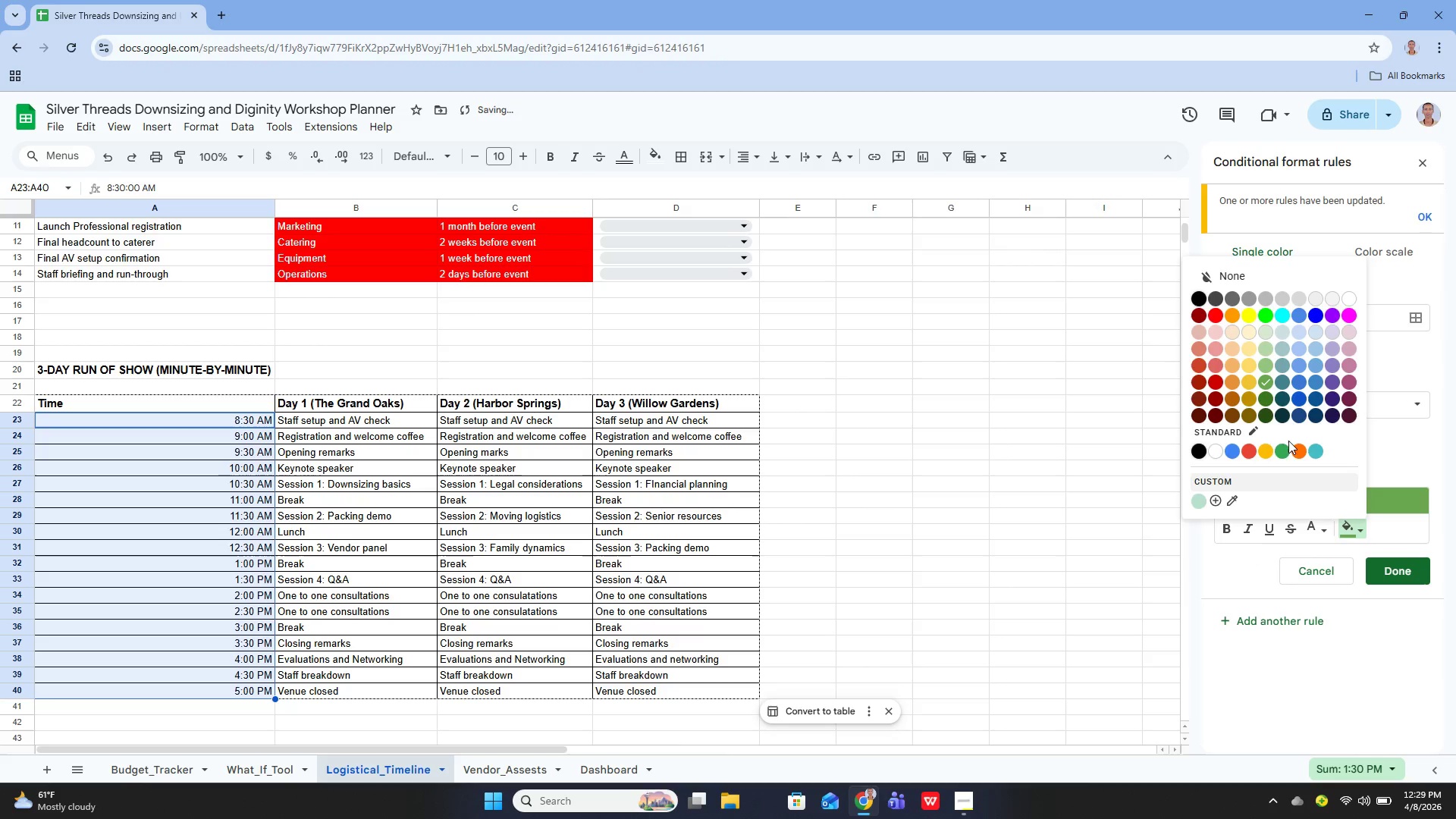 
wait(8.11)
 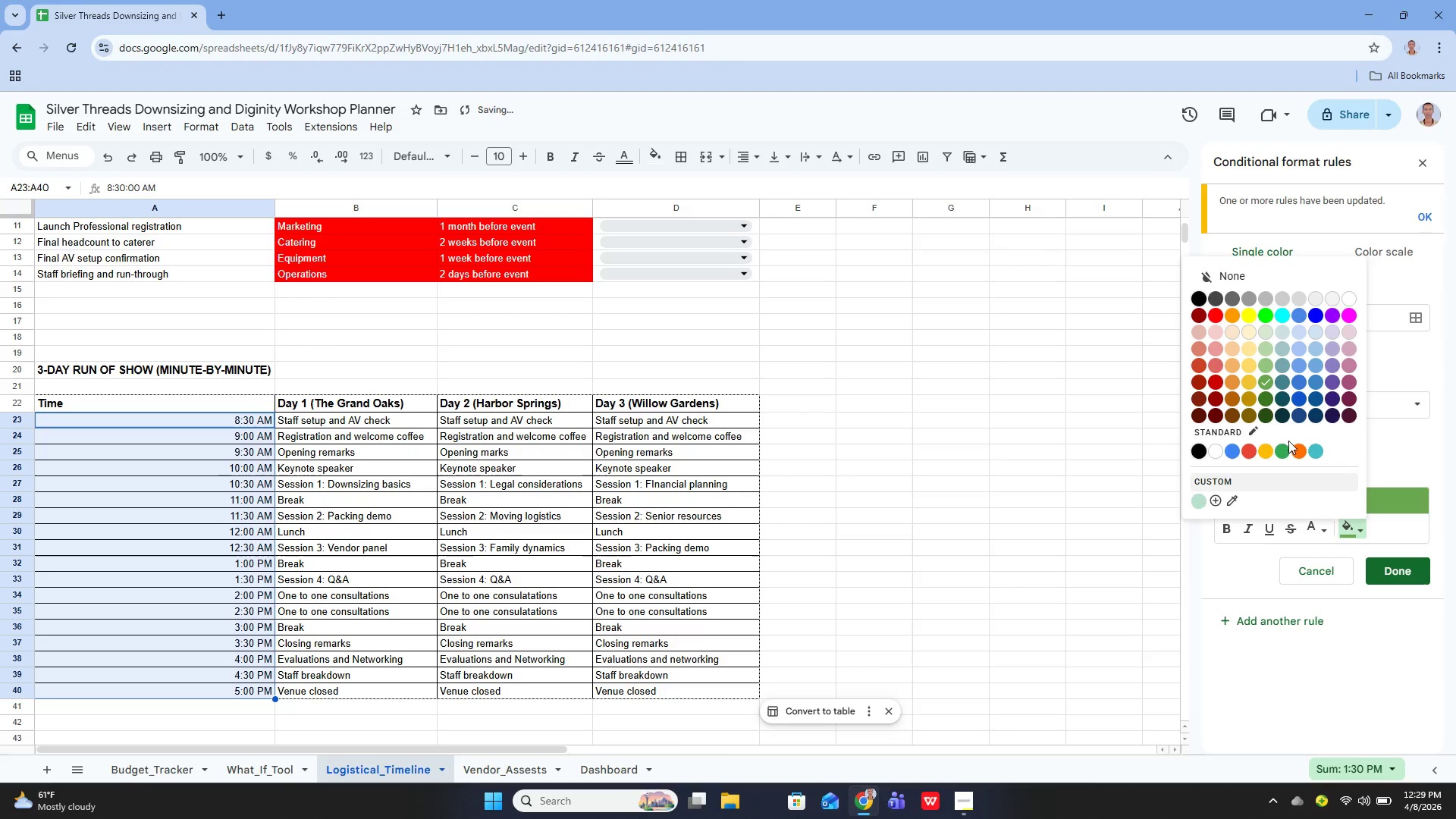 
left_click([1349, 479])
 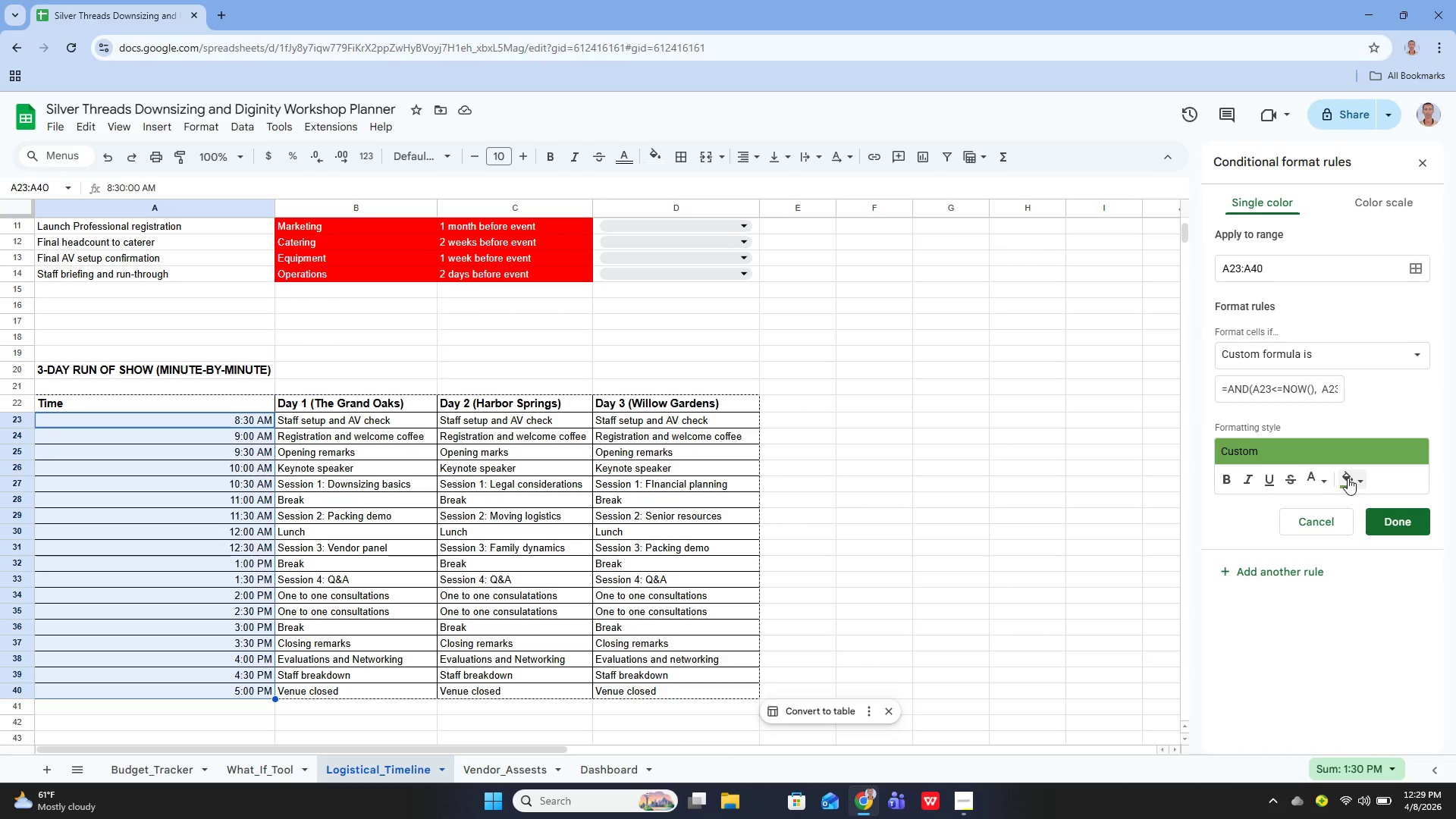 
left_click([1354, 480])
 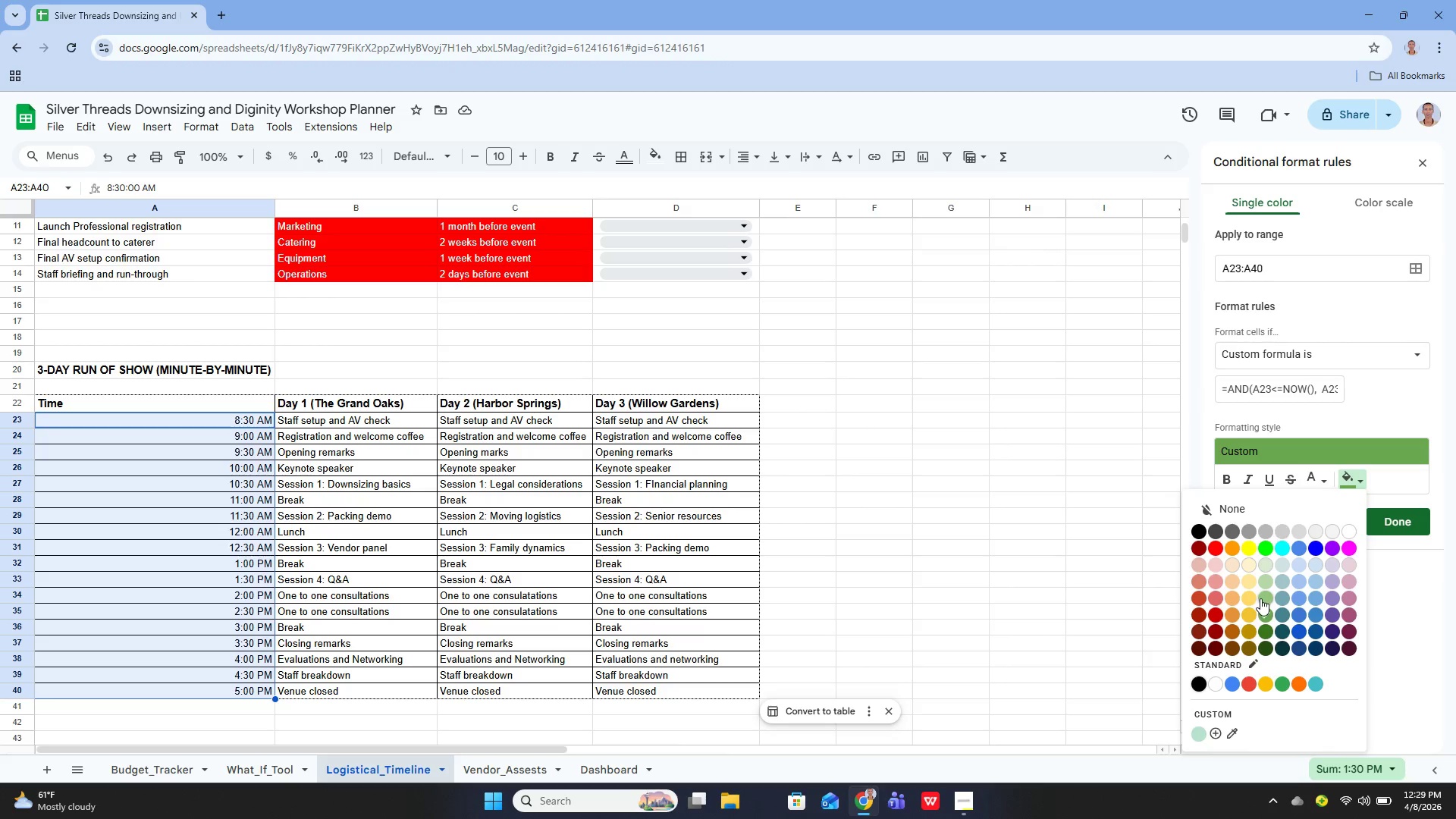 
left_click([1260, 598])
 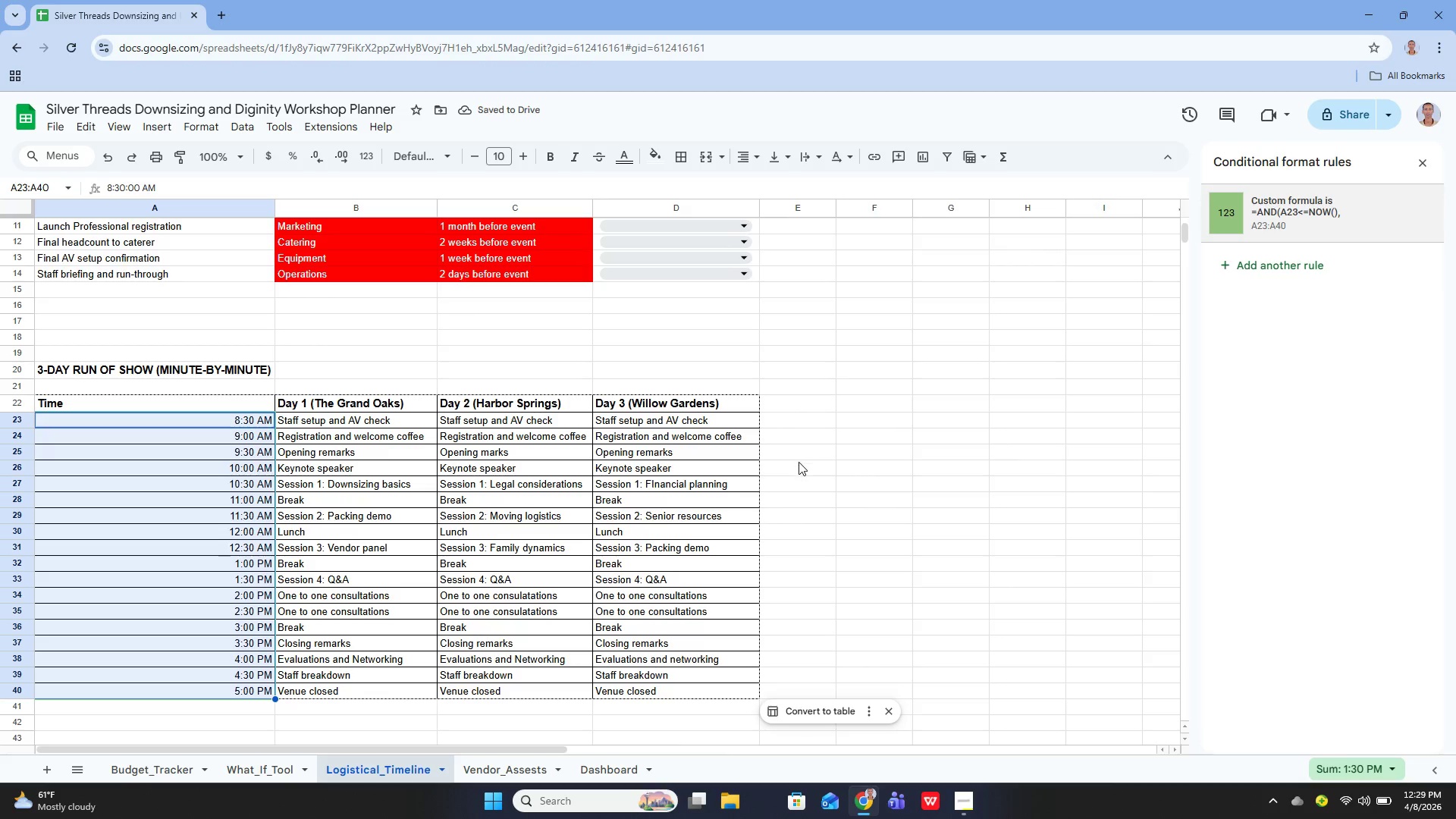 
wait(5.52)
 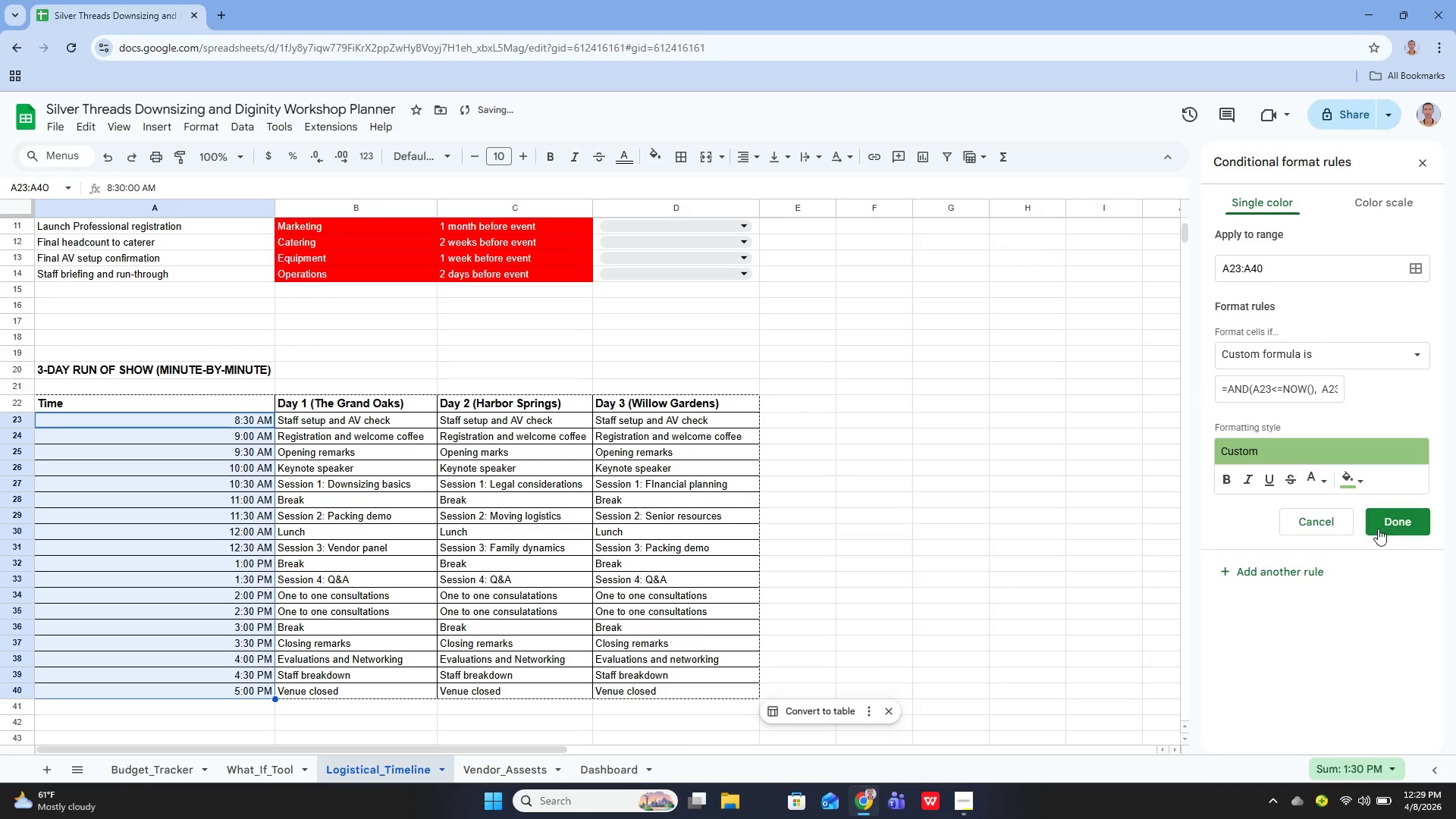 
scroll: coordinate [846, 424], scroll_direction: down, amount: 1.0
 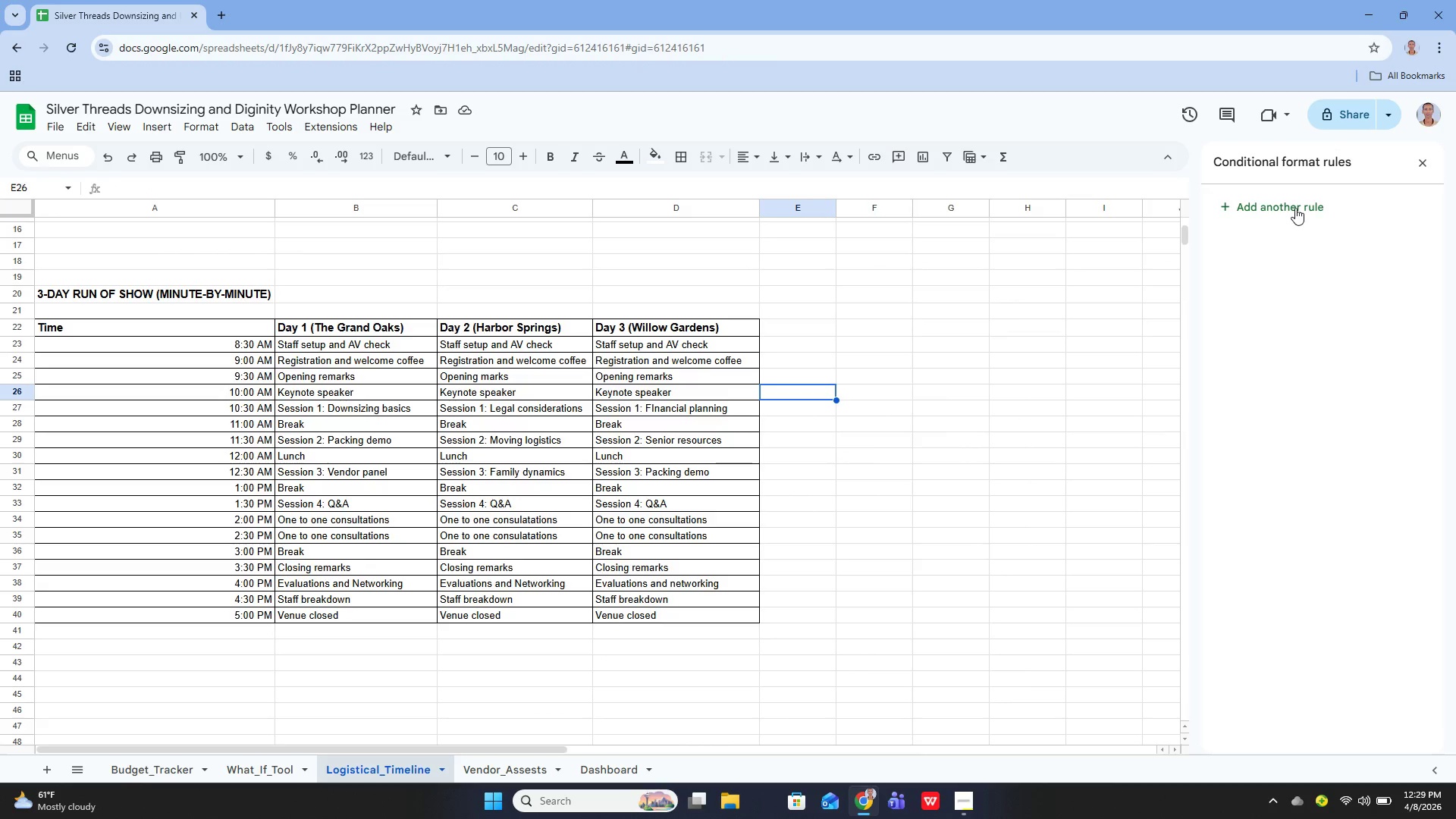 
scroll: coordinate [1296, 255], scroll_direction: up, amount: 1.0
 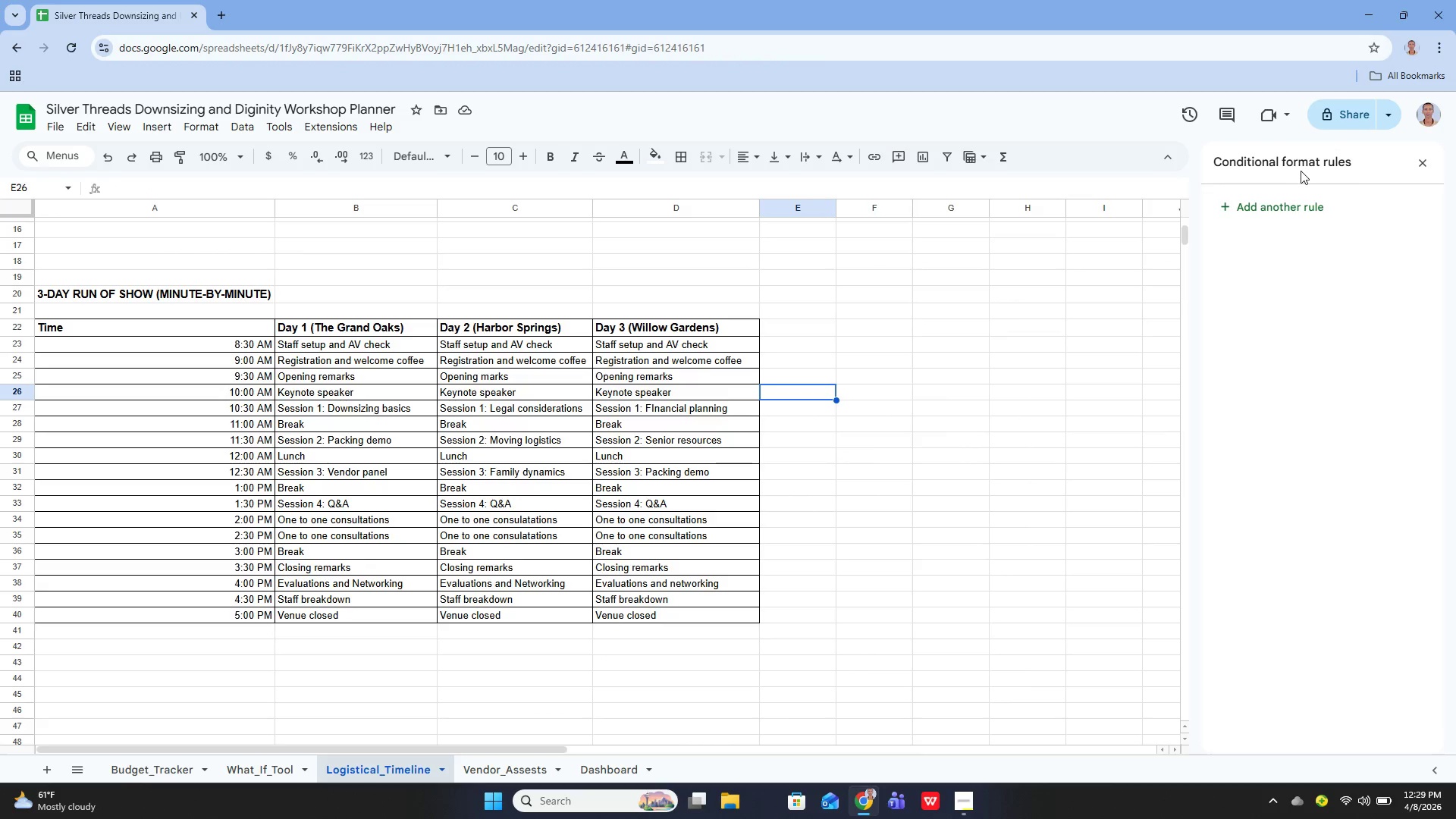 
left_click([1301, 169])
 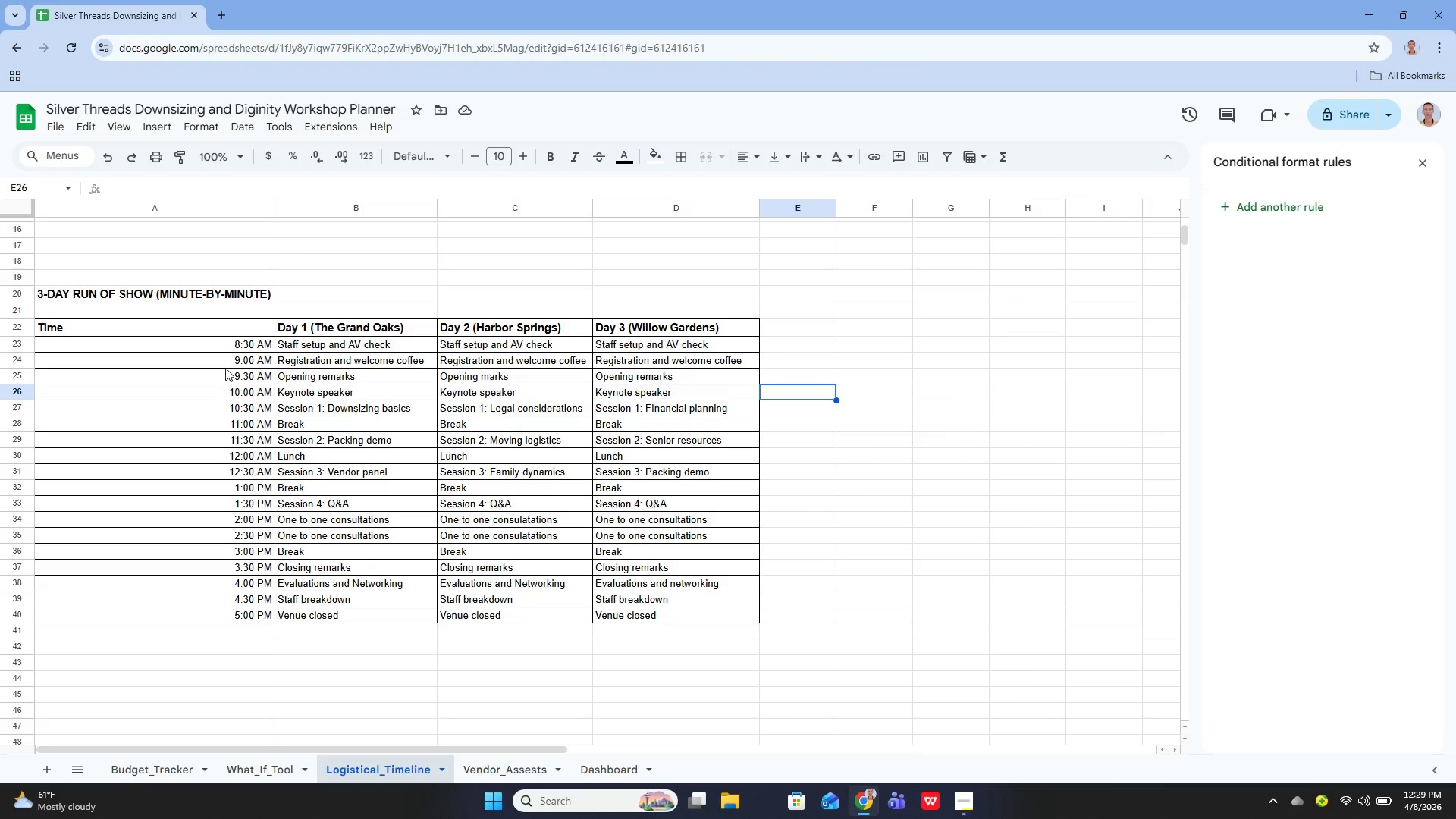 
left_click([229, 366])
 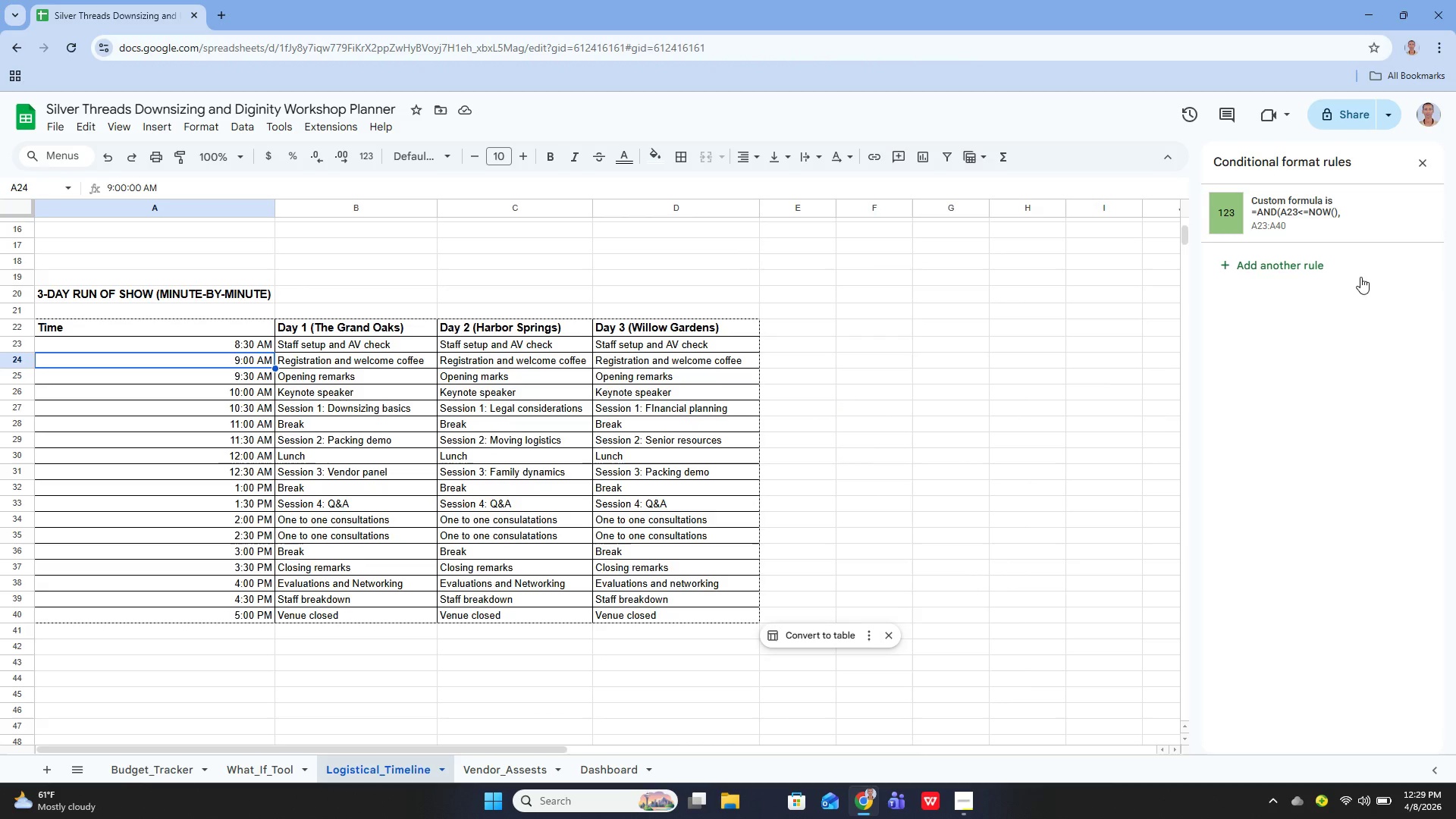 
left_click([1325, 218])
 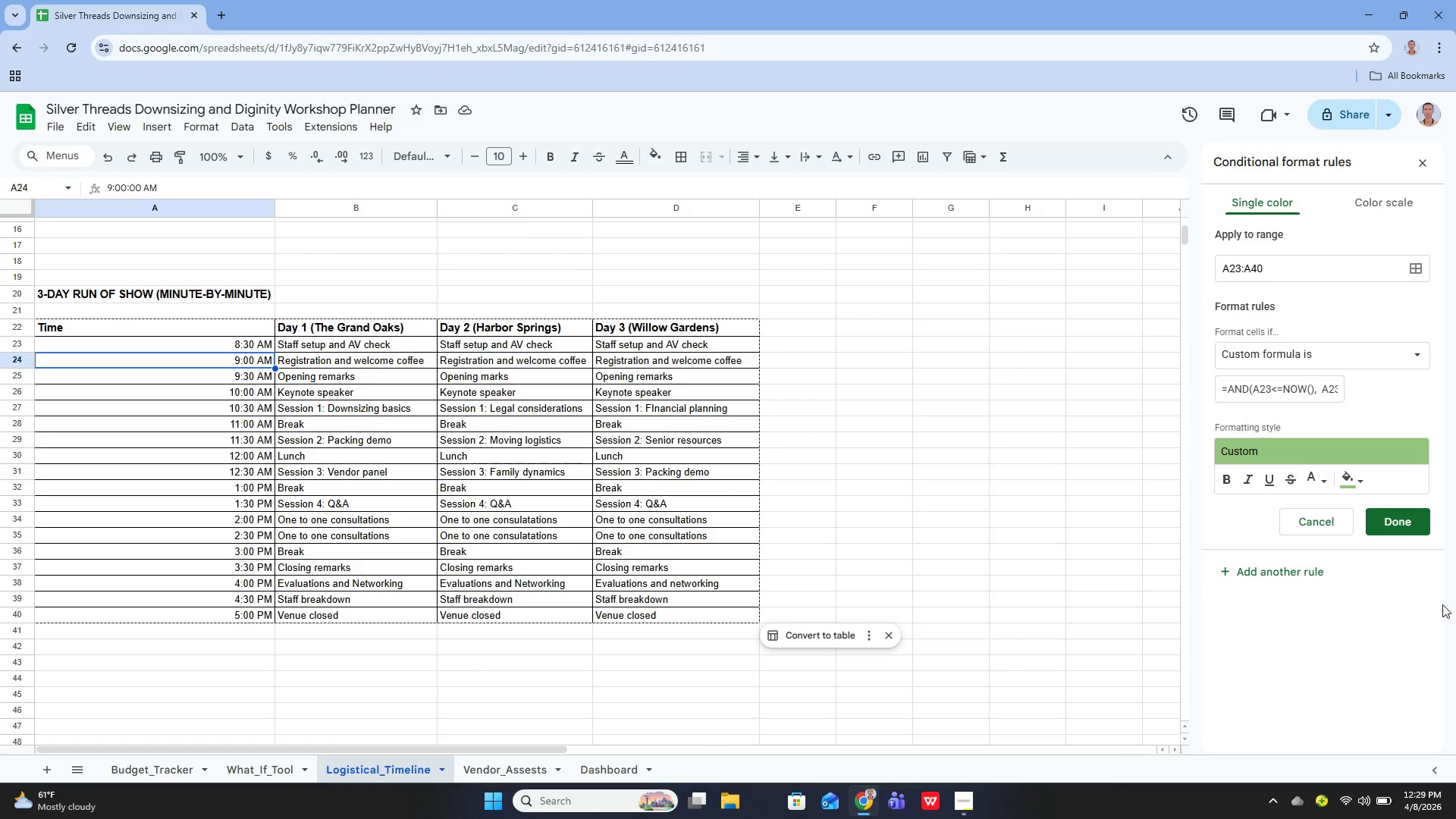 
wait(5.67)
 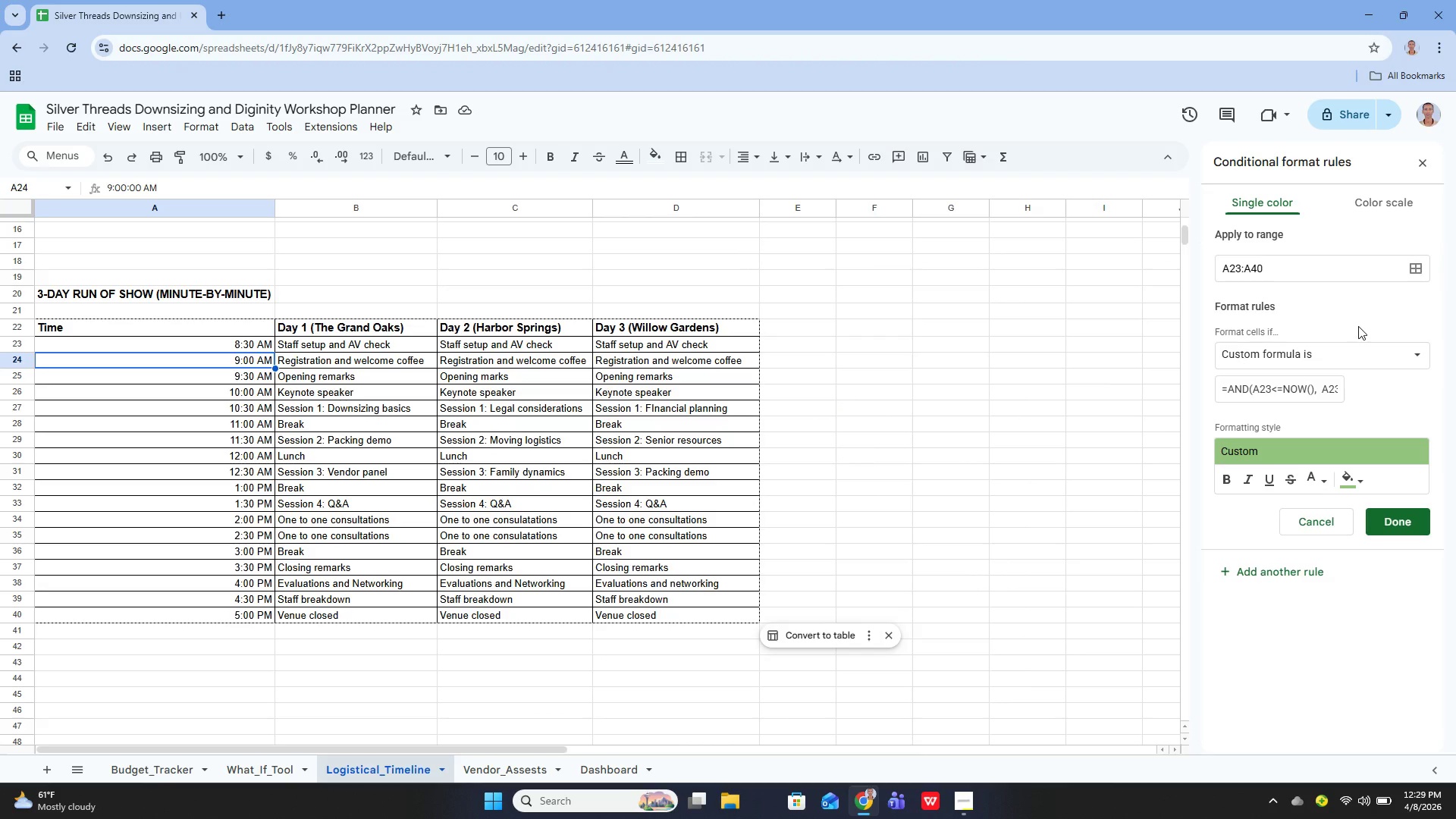 
mouse_move([1419, 792])
 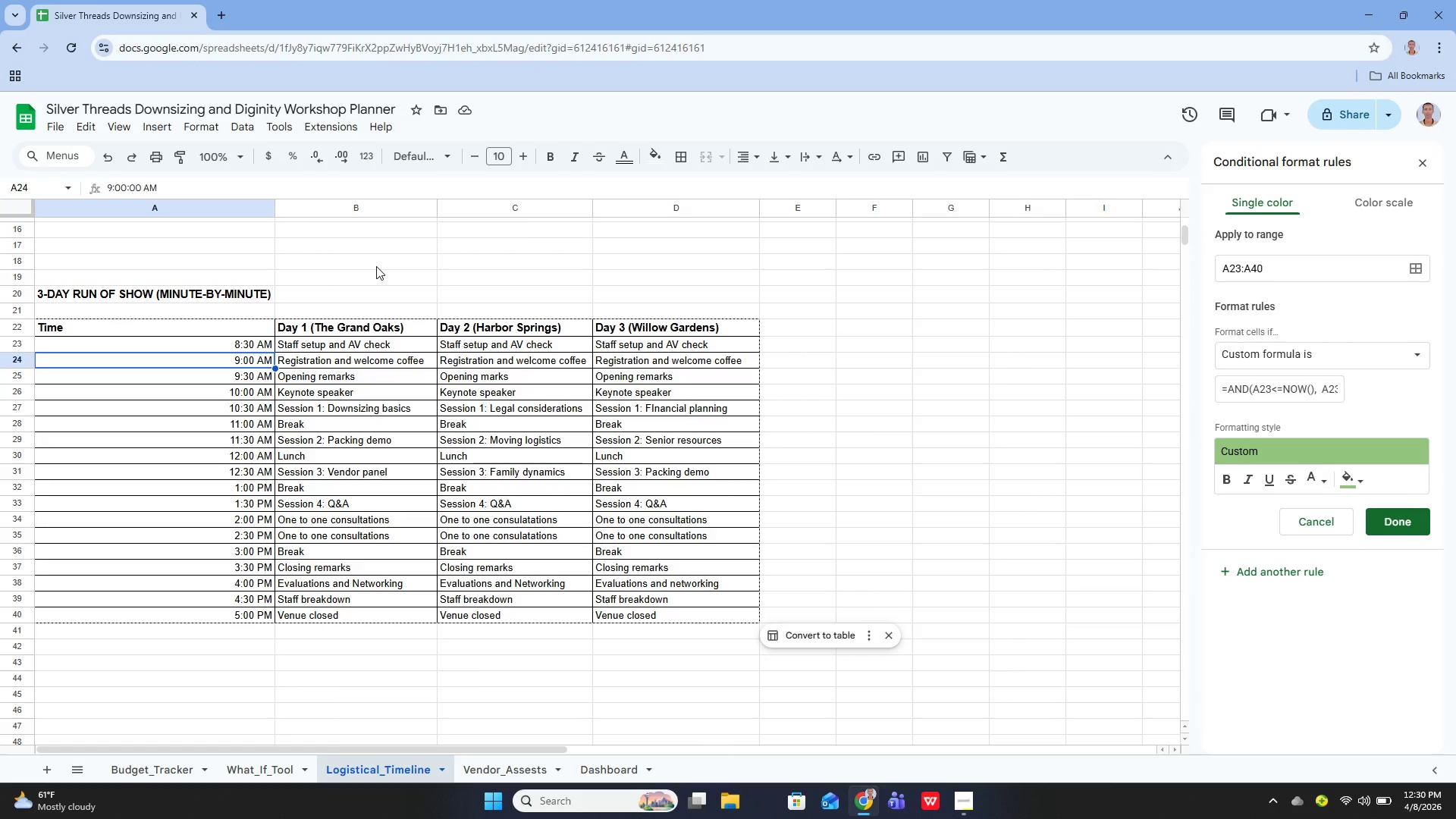 
wait(30.55)
 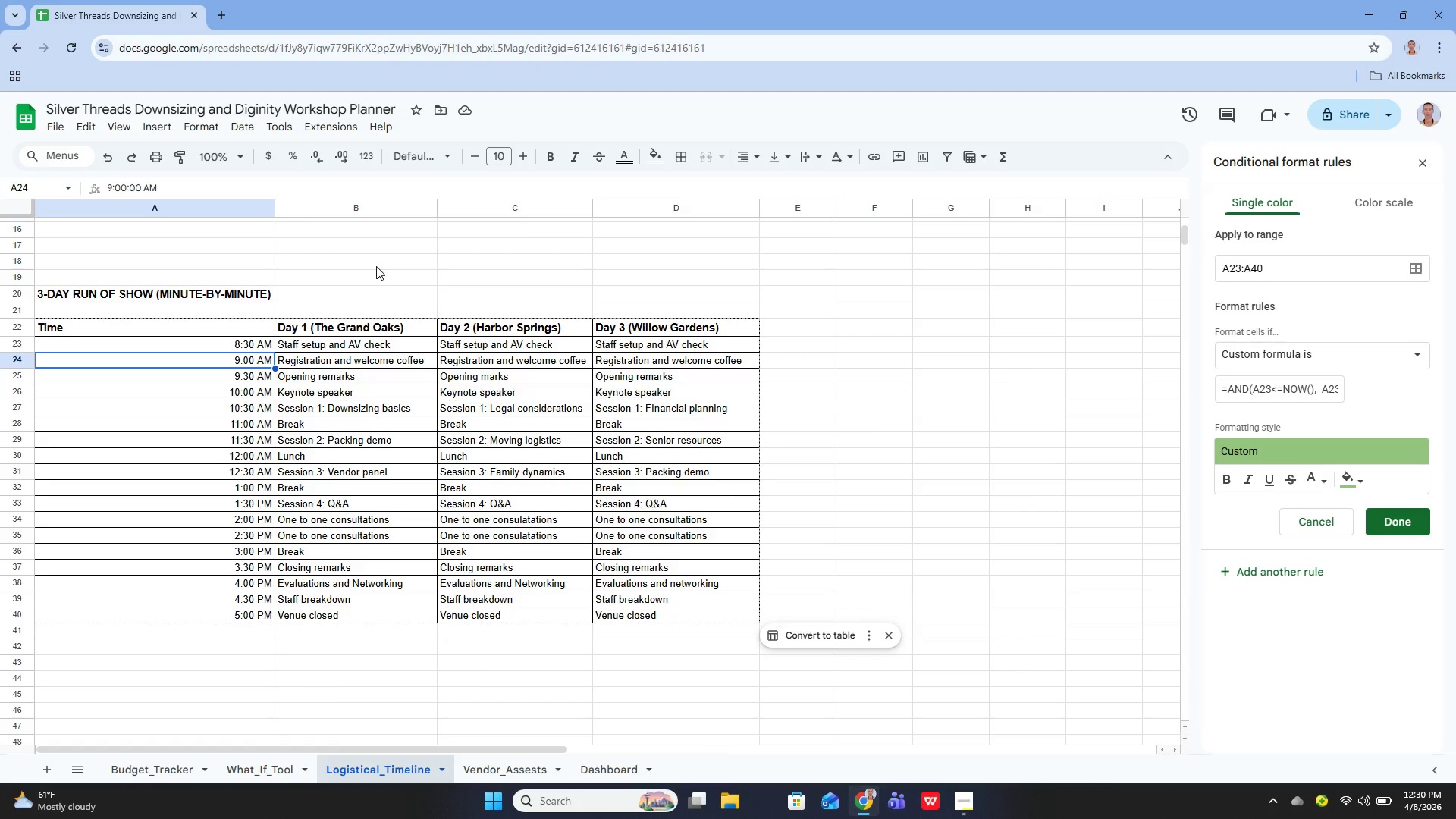 
scroll: coordinate [533, 342], scroll_direction: up, amount: 3.0
 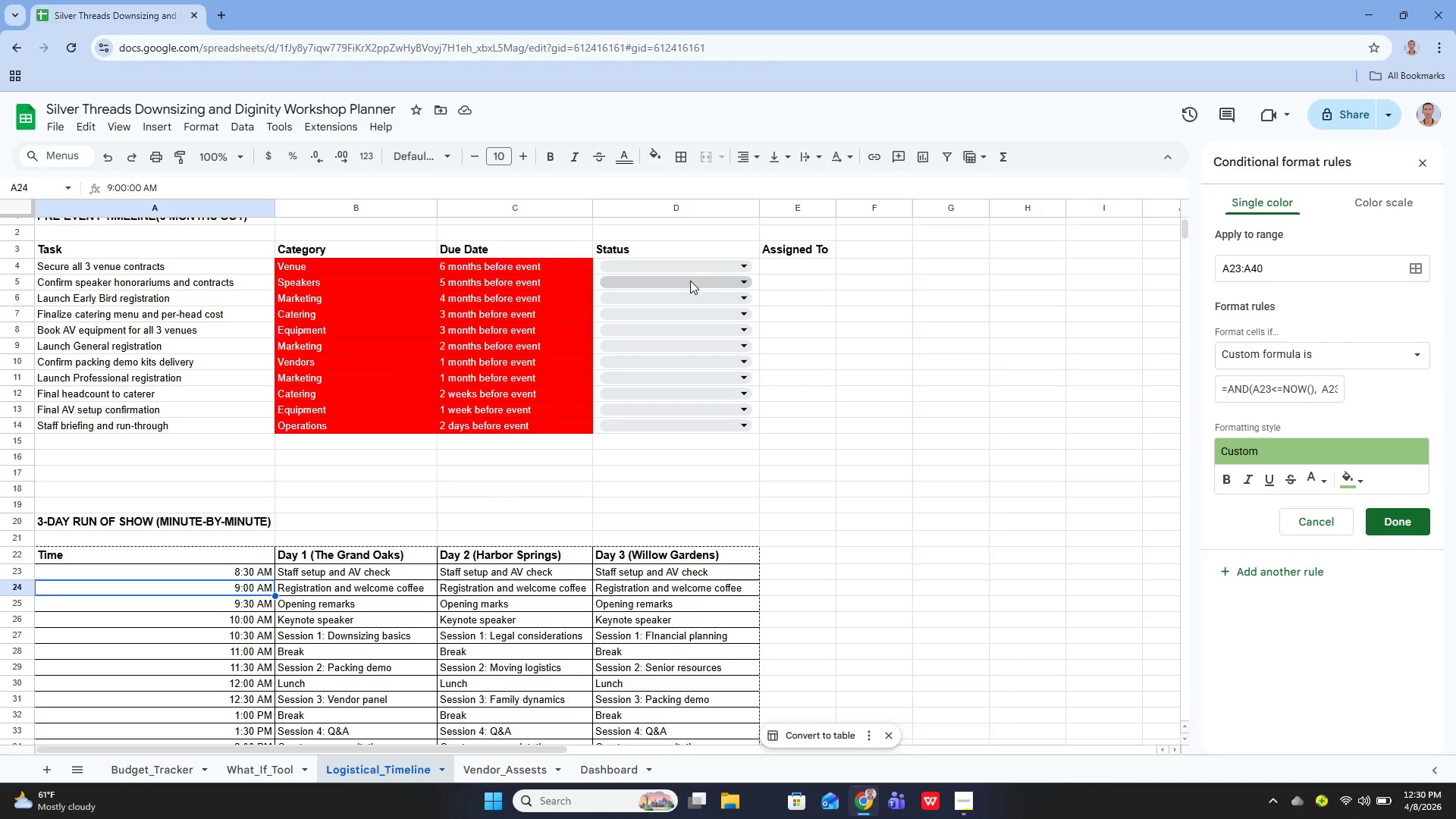 
left_click_drag(start_coordinate=[714, 269], to_coordinate=[711, 275])
 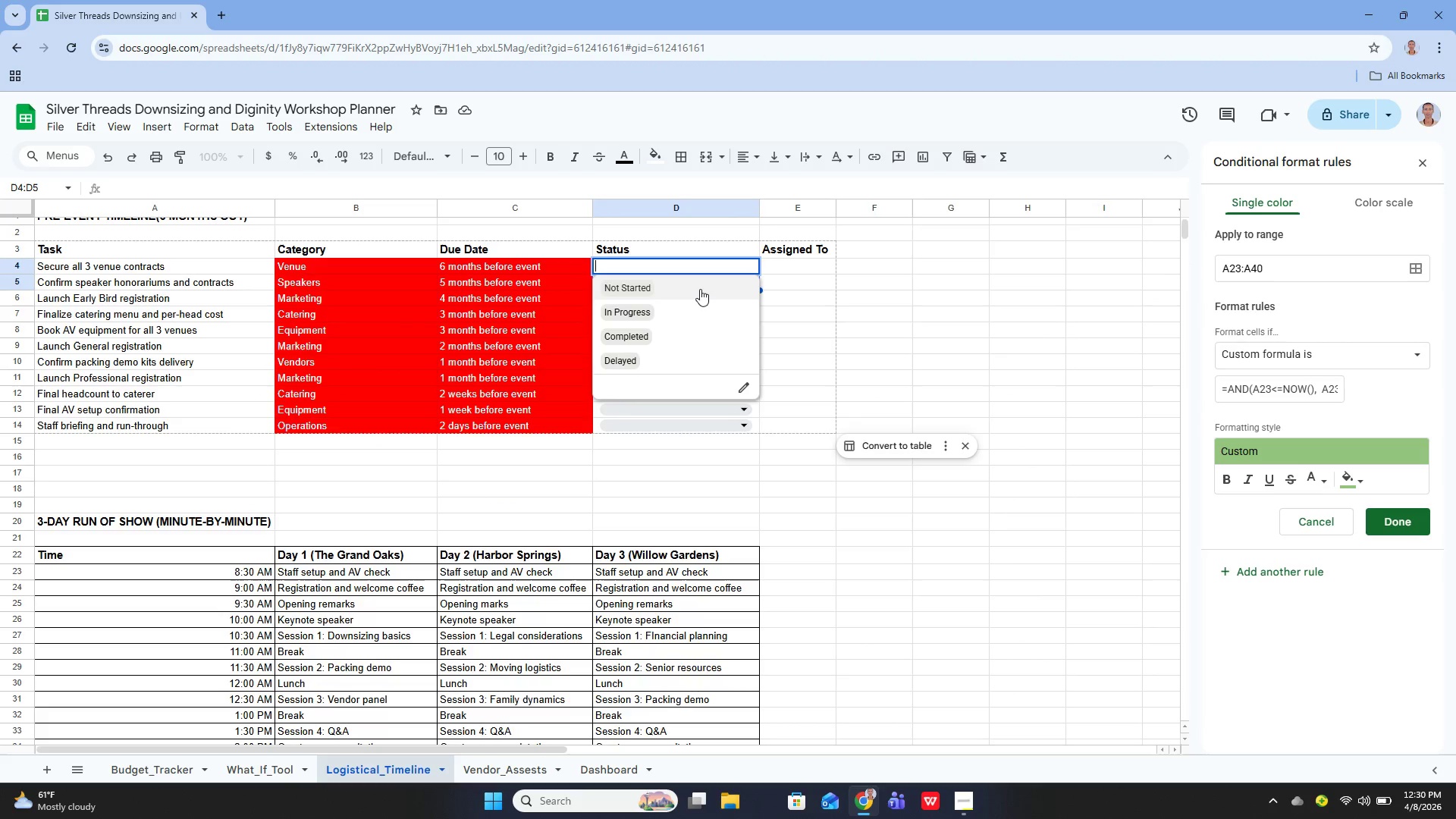 
left_click([697, 291])
 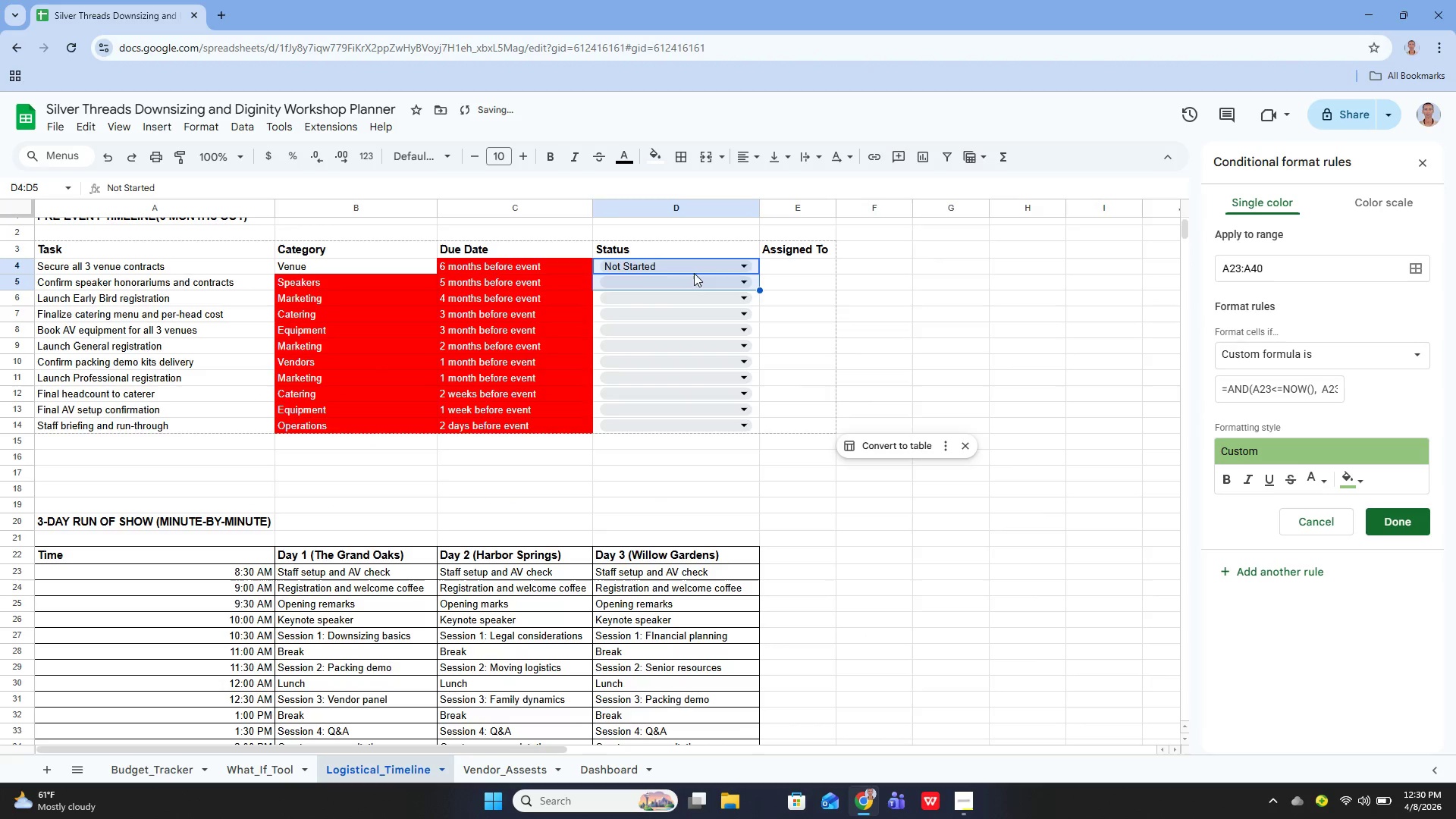 
left_click([692, 268])
 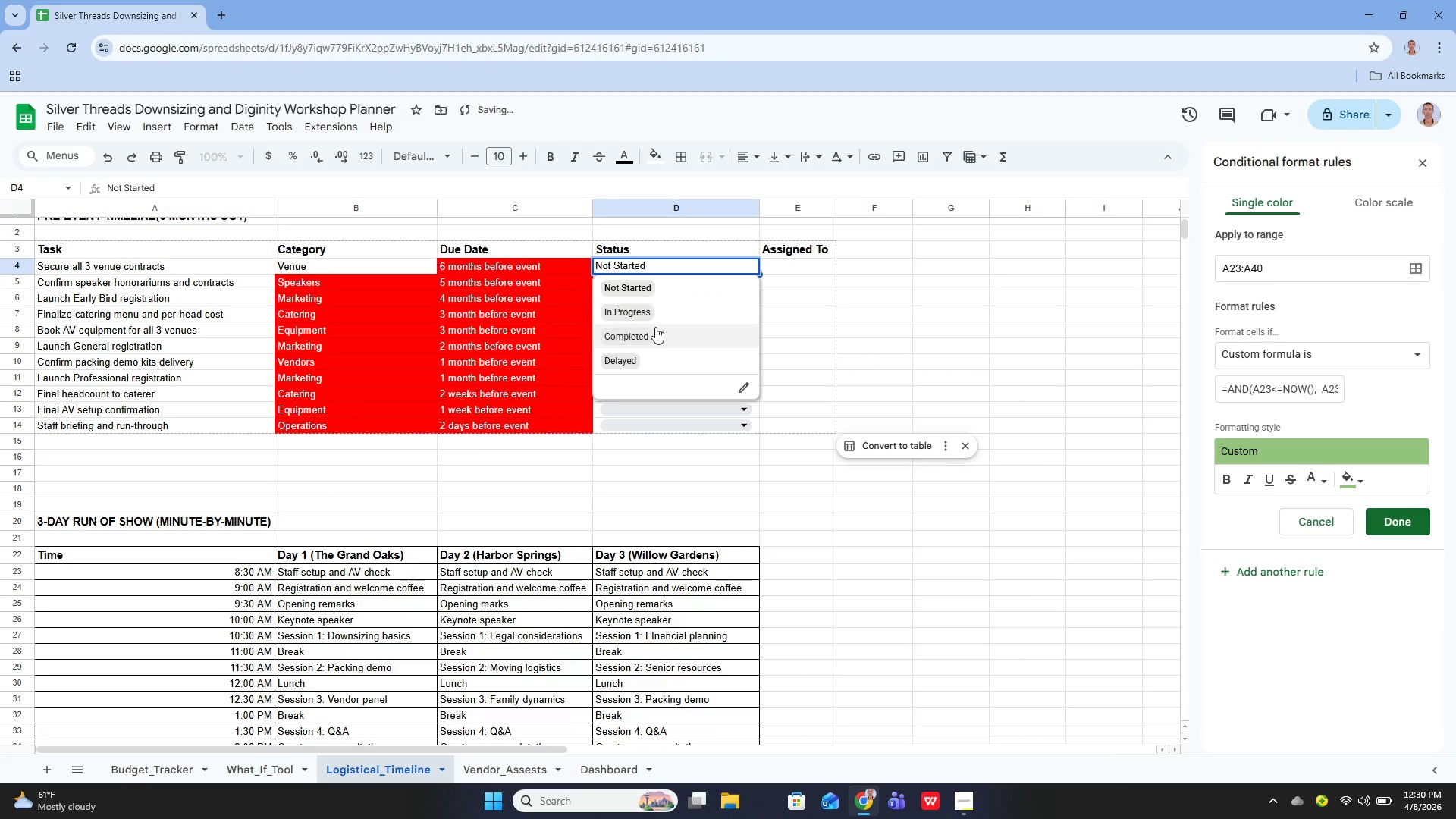 
left_click([655, 327])
 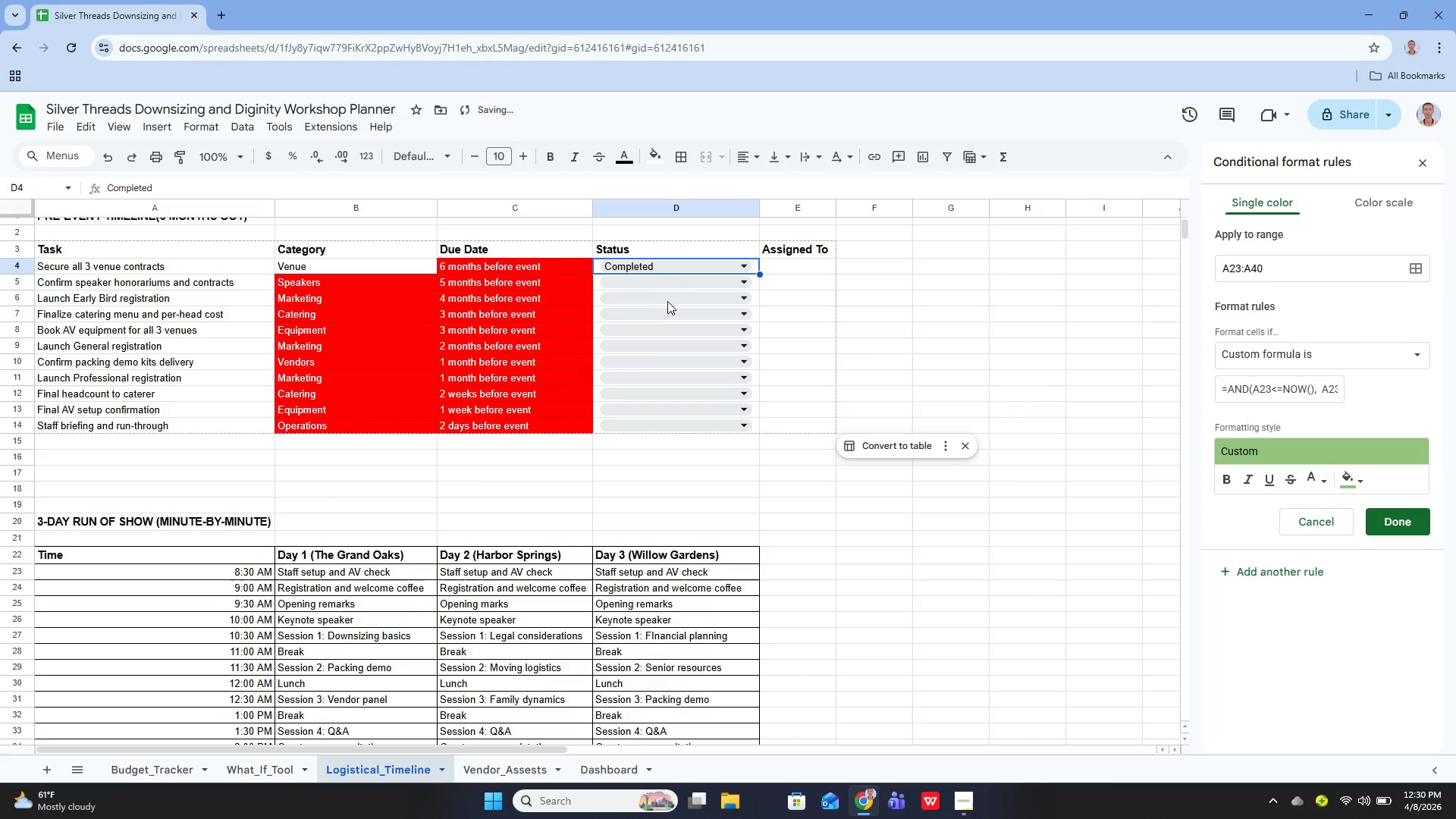 
mouse_move([689, 285])
 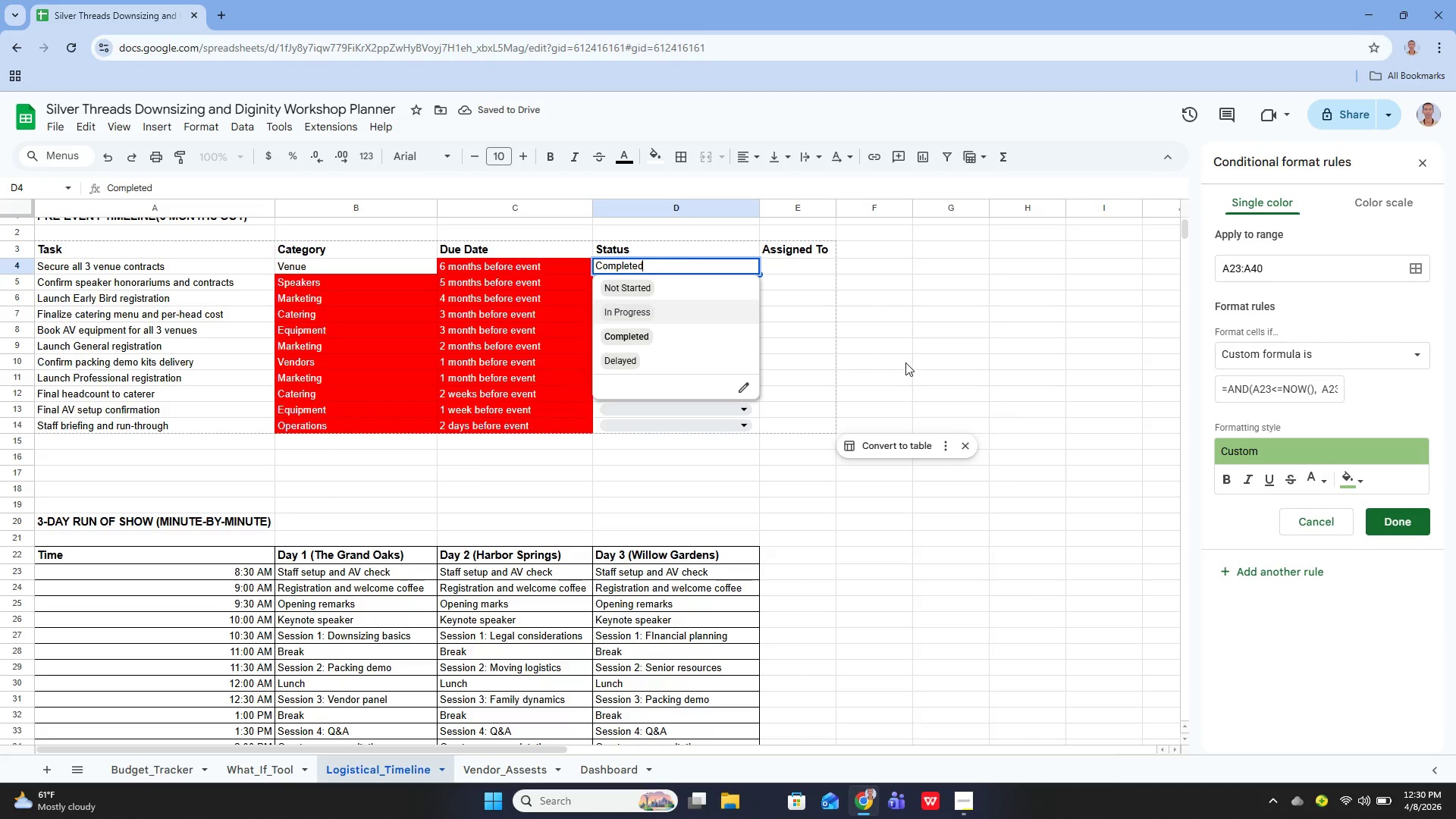 
left_click([905, 362])
 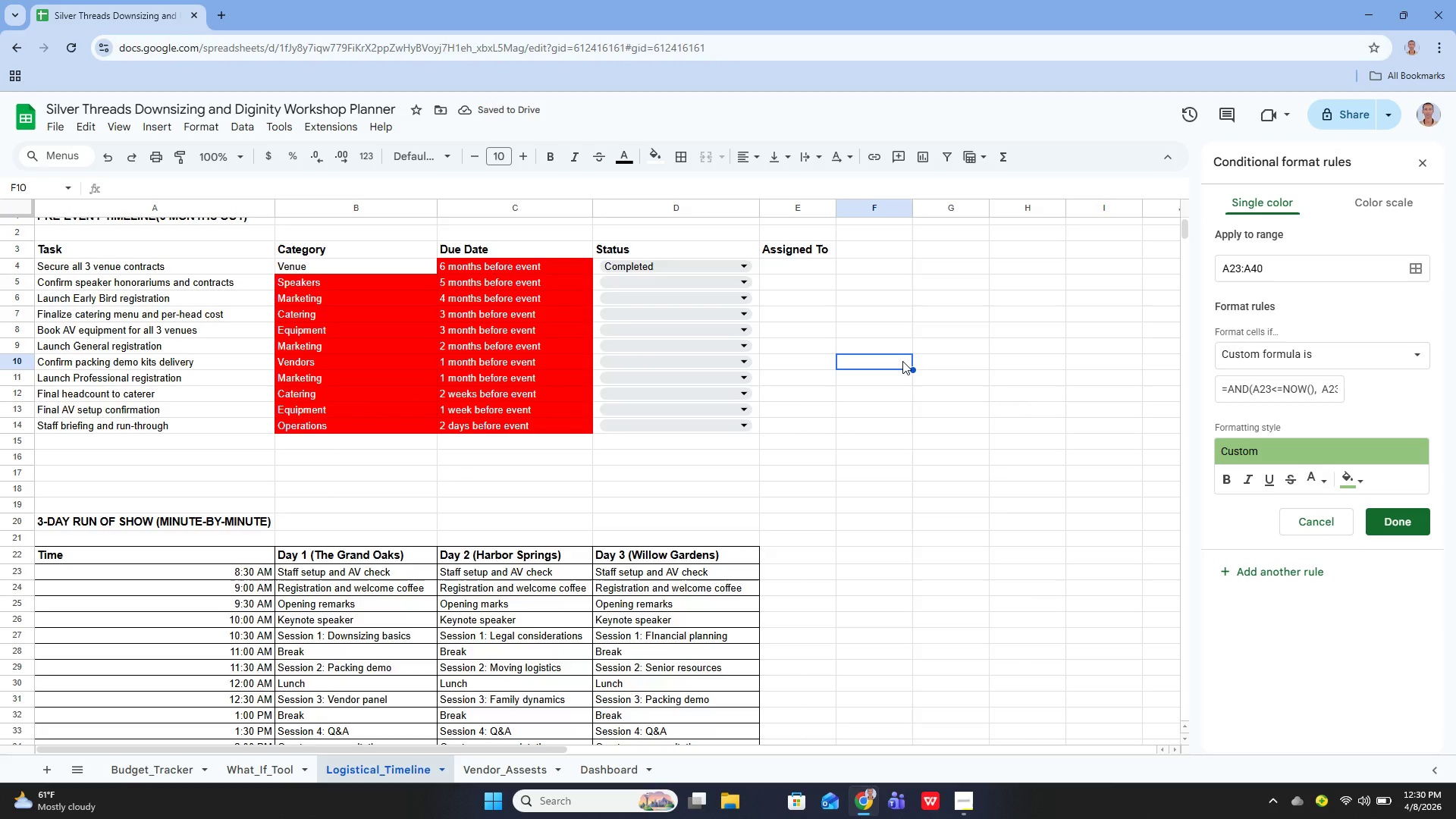 
key(Control+Z)
 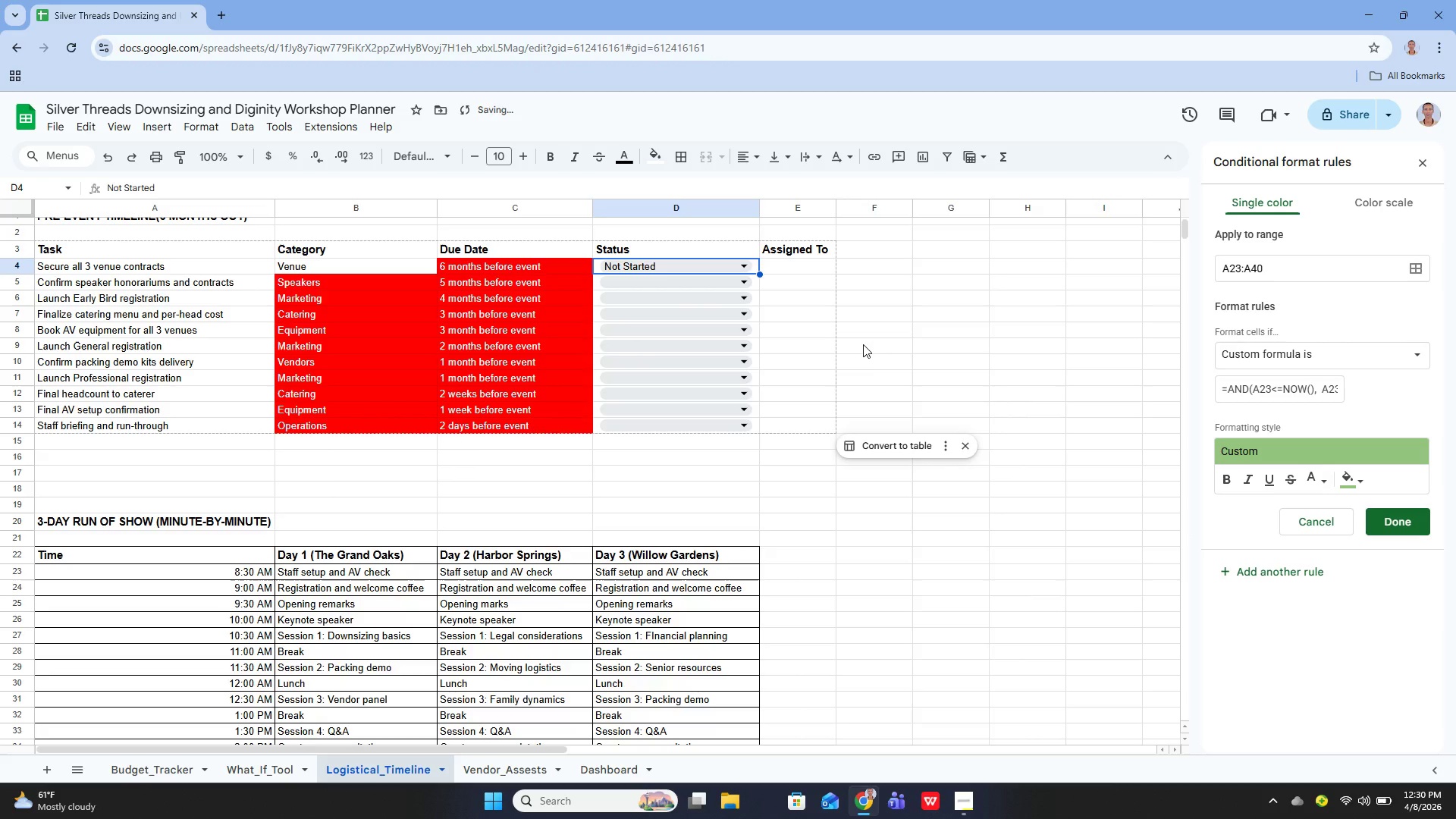 
key(Control+Z)
 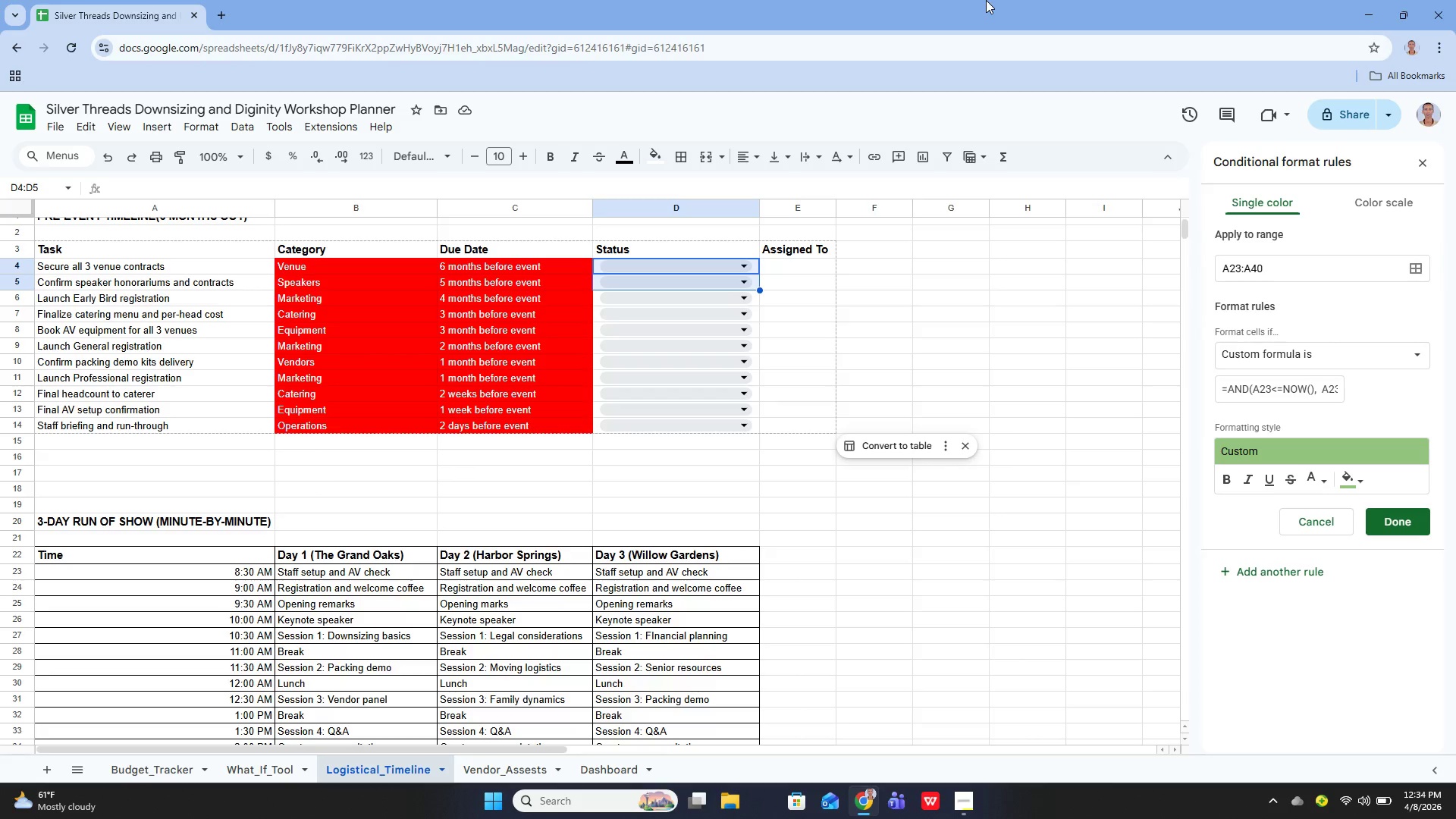 
wait(223.44)
 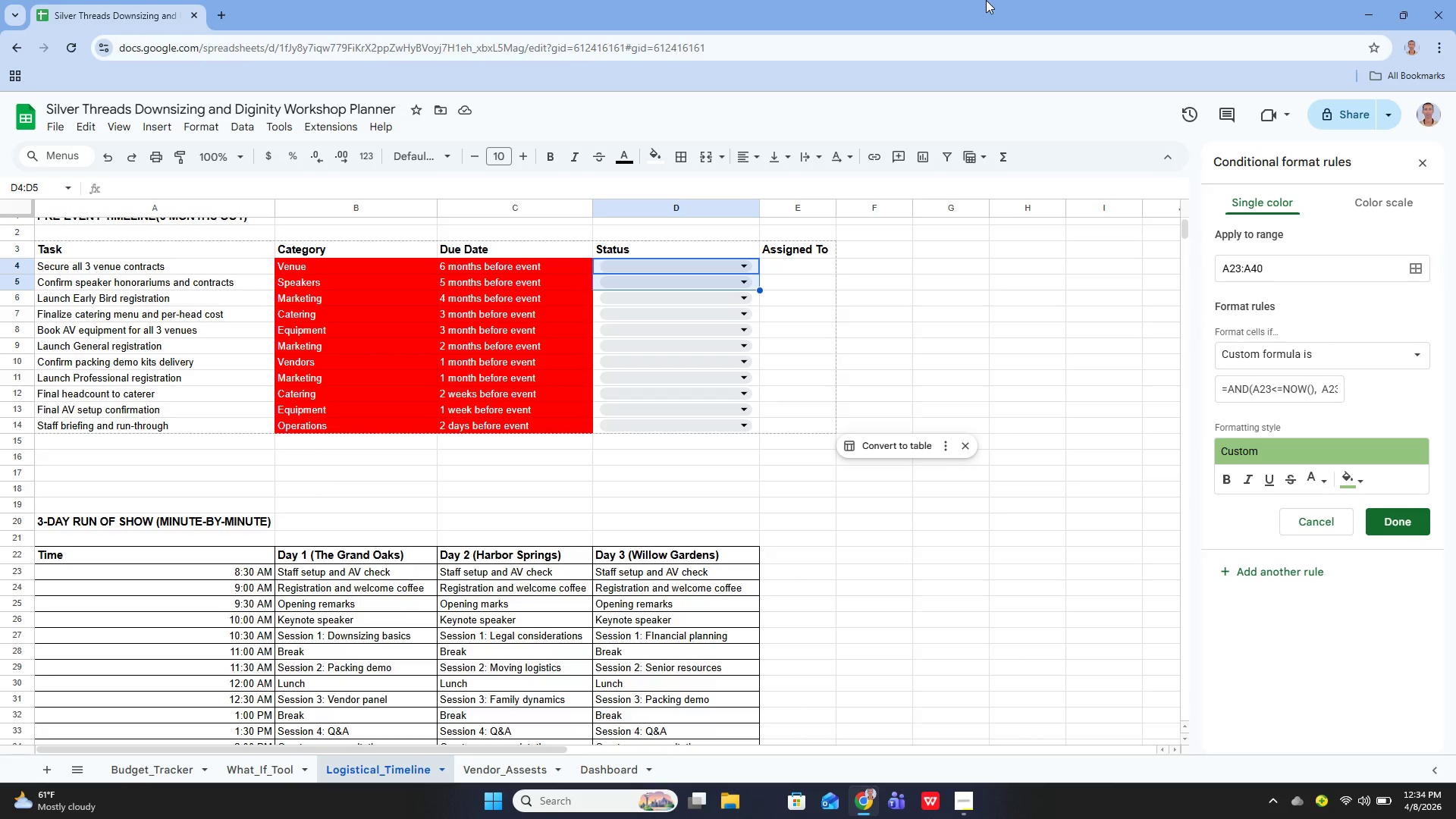 
scroll: coordinate [635, 371], scroll_direction: up, amount: 2.0
 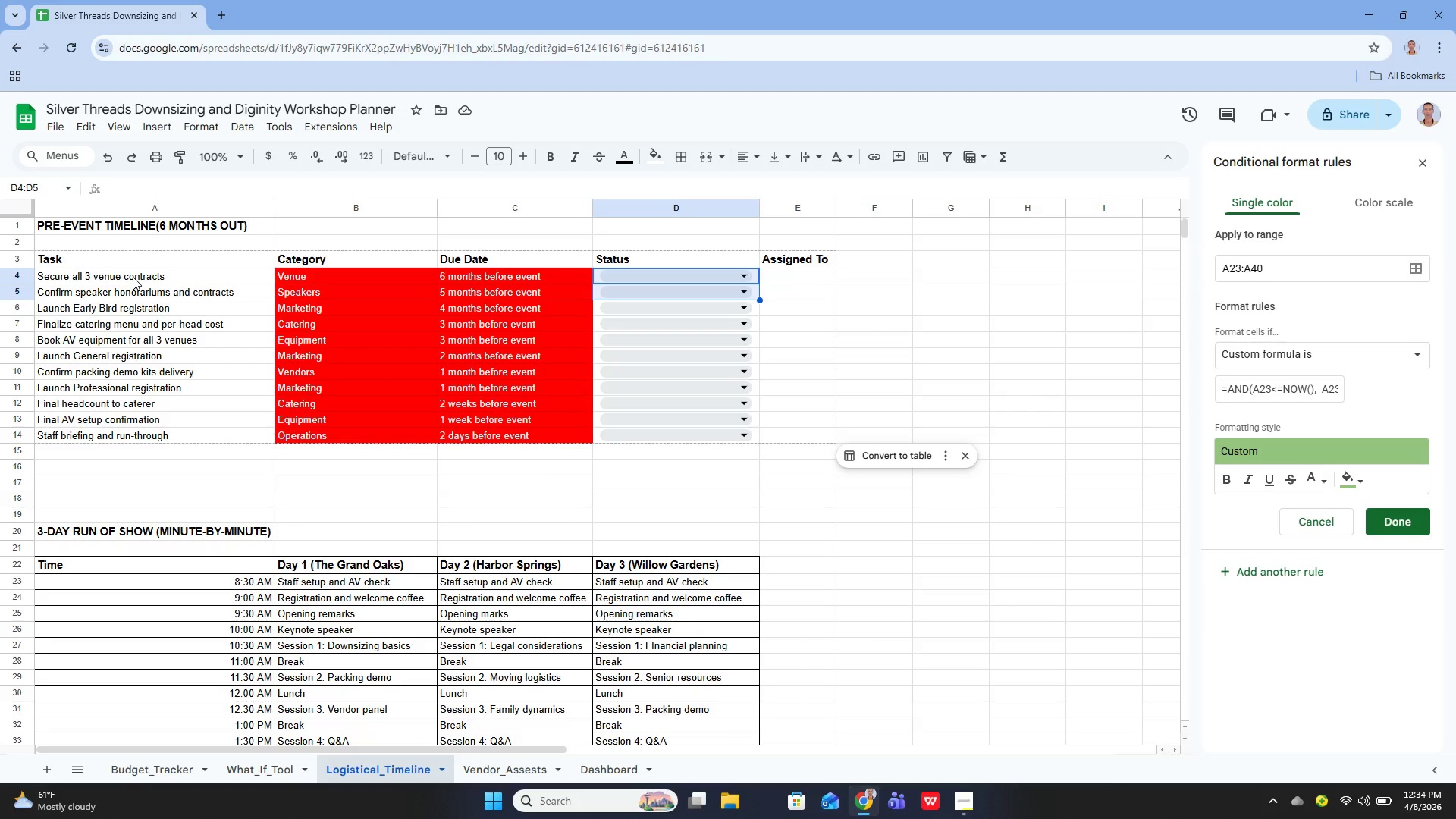 
wait(15.47)
 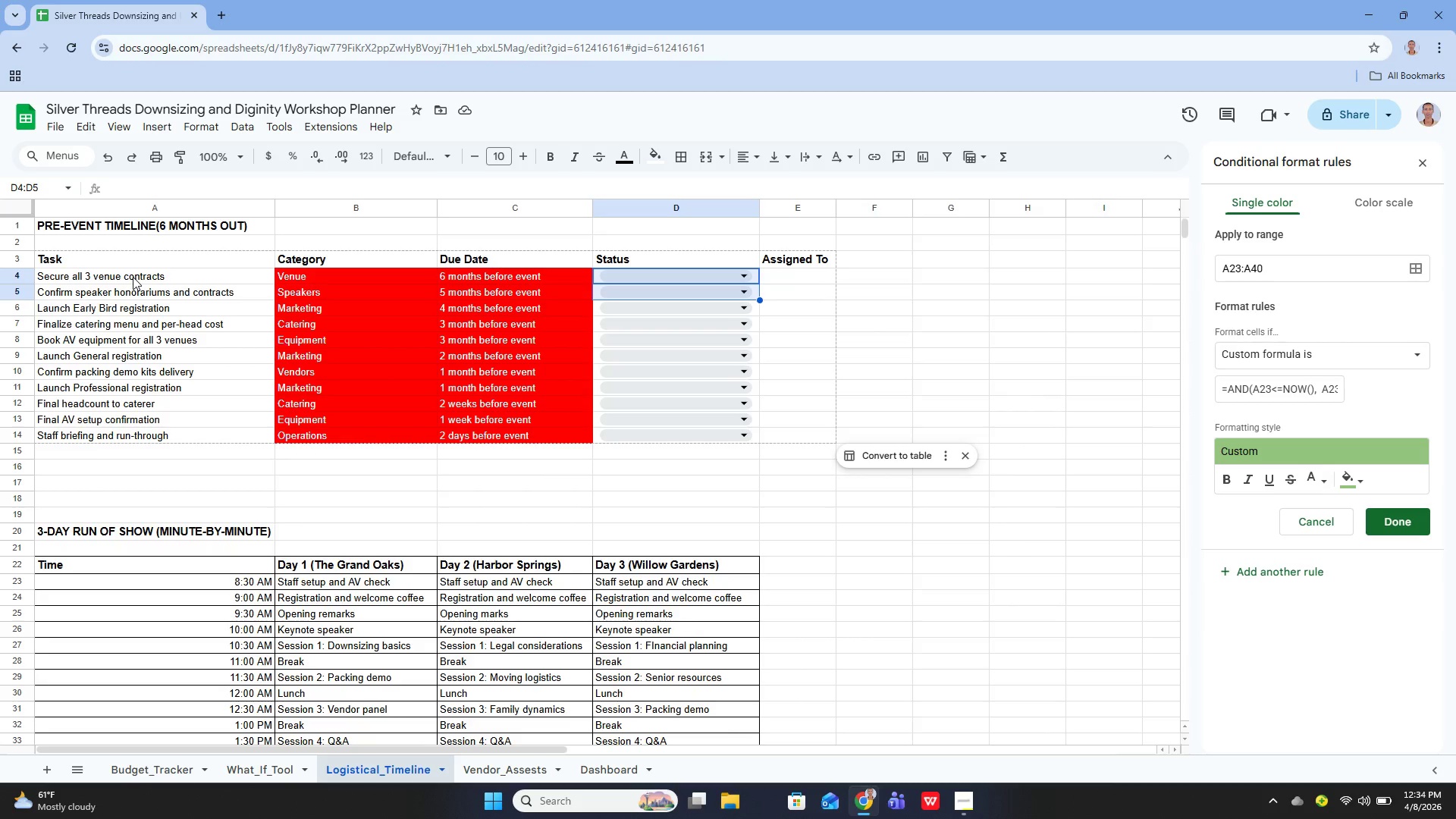 
left_click_drag(start_coordinate=[133, 277], to_coordinate=[601, 431])
 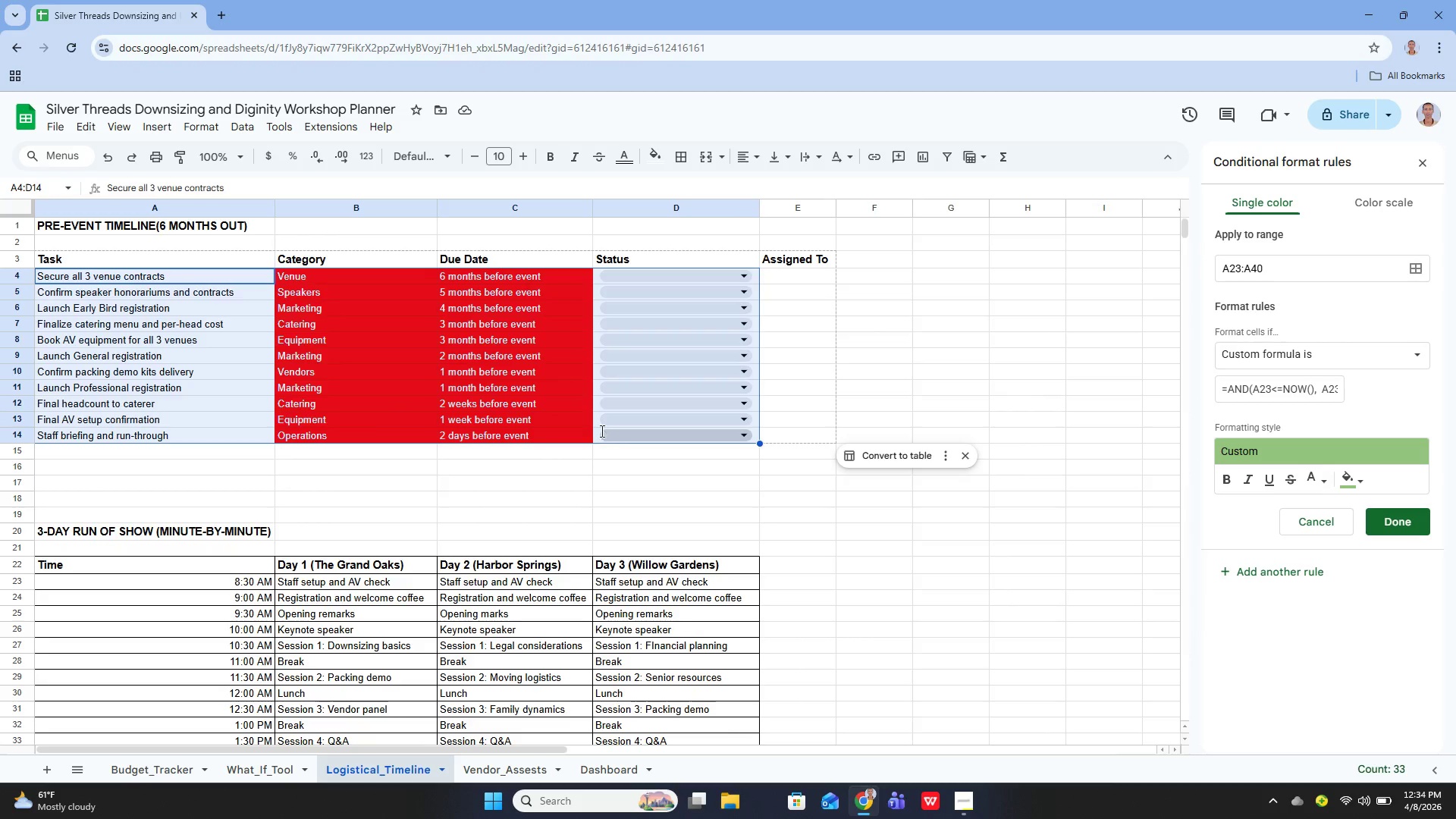 
left_click_drag(start_coordinate=[601, 431], to_coordinate=[611, 428])
 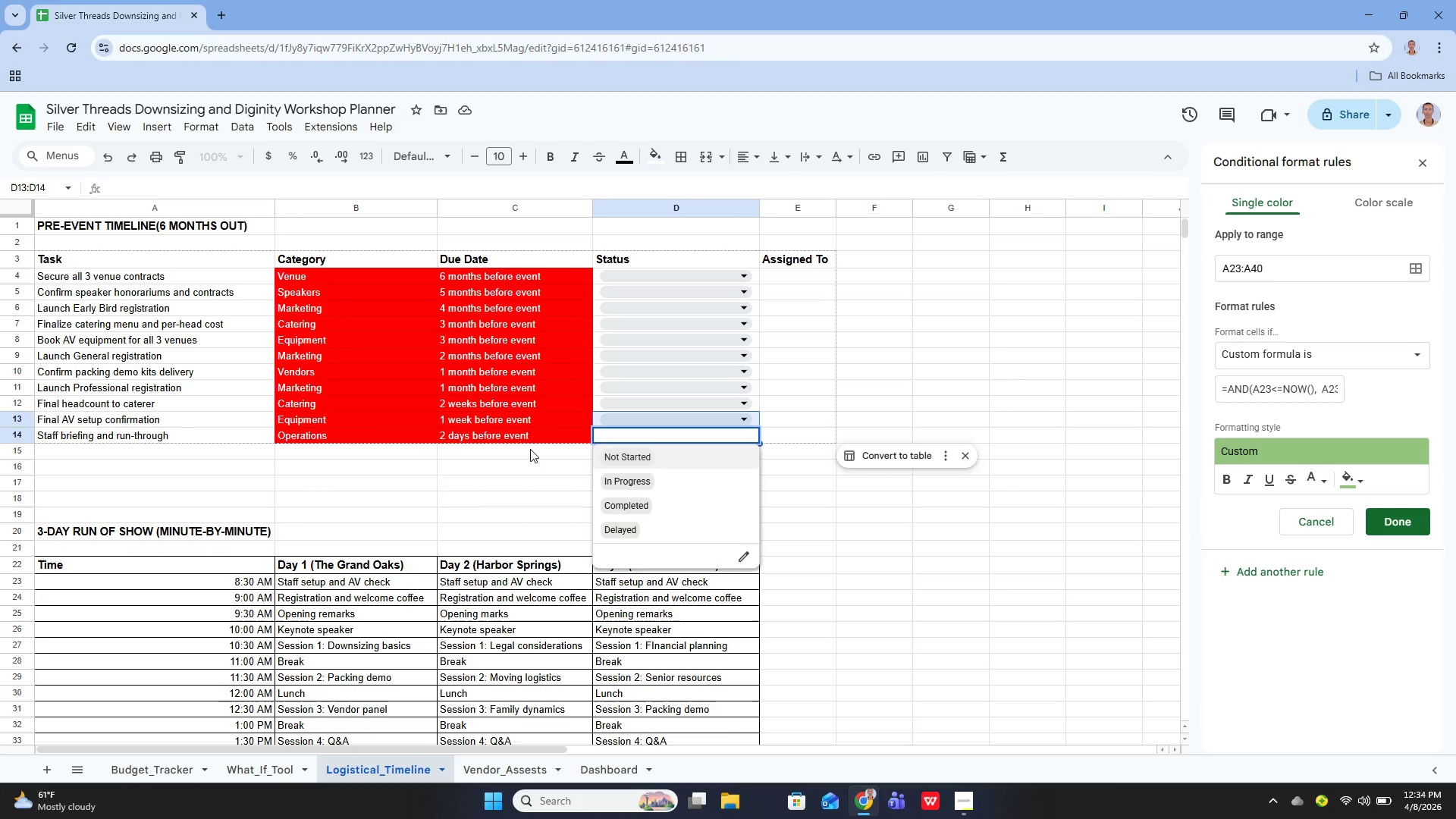 
left_click([528, 451])
 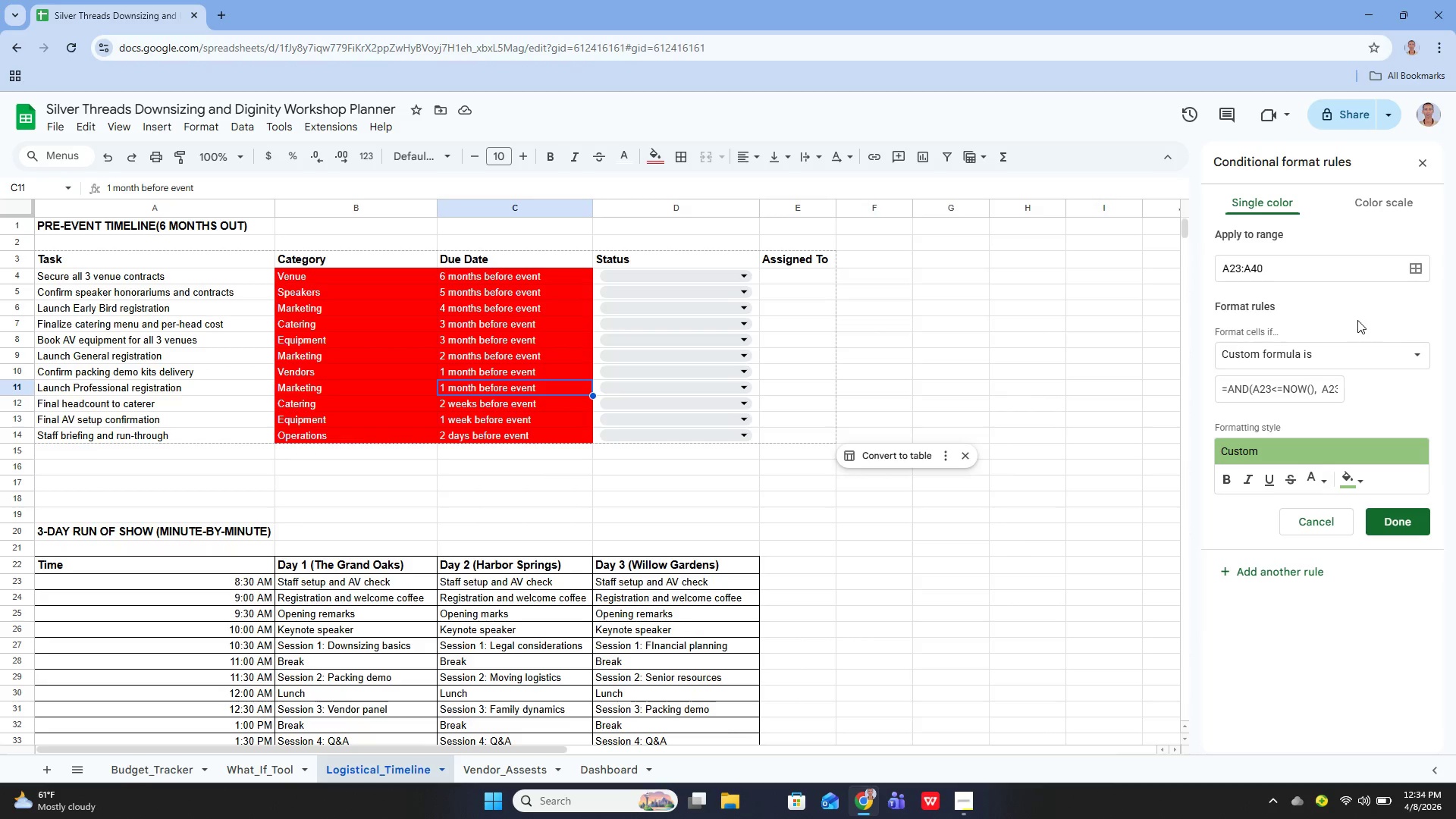 
wait(9.53)
 